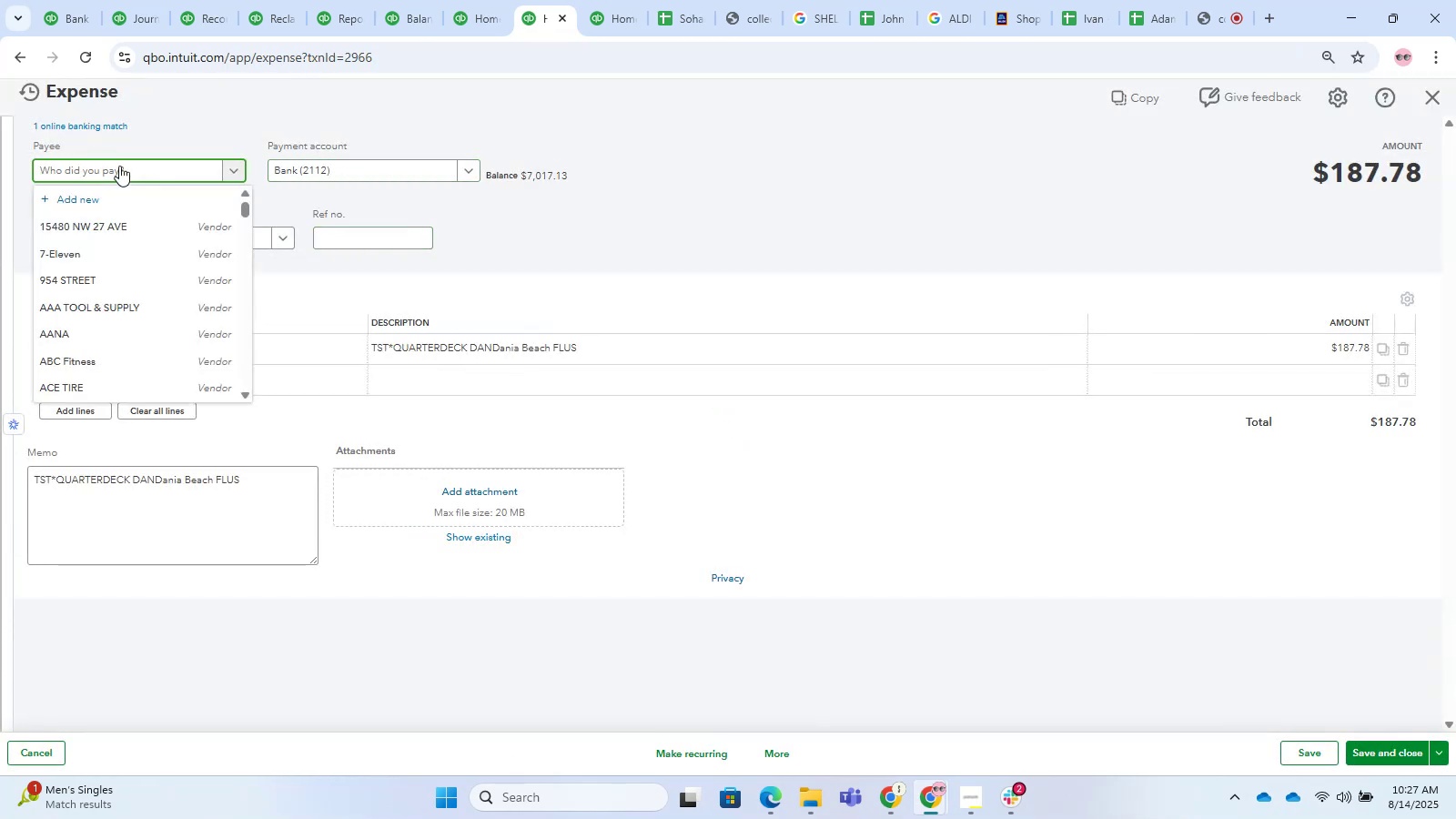 
left_click([119, 166])
 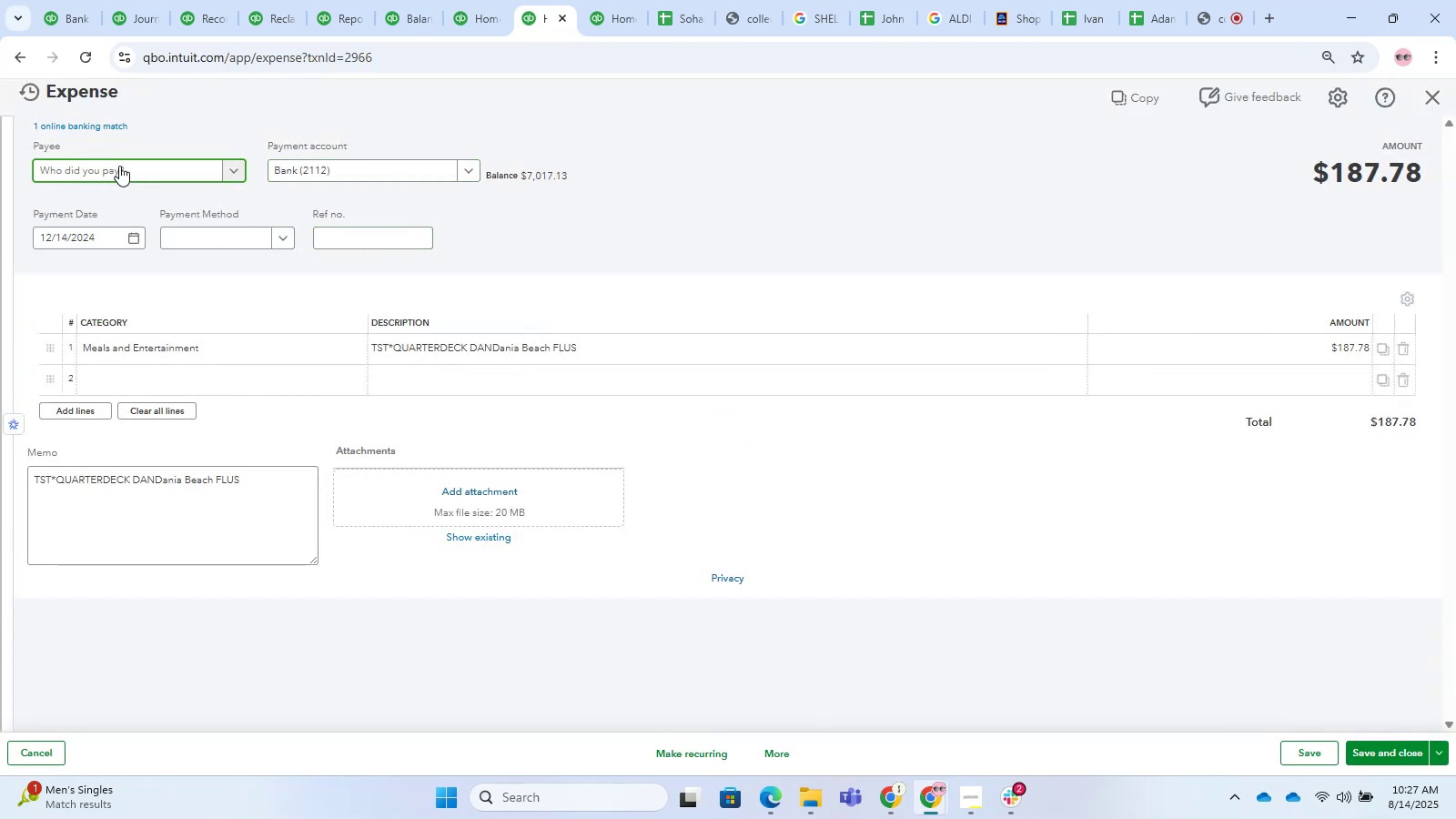 
type(tst)
 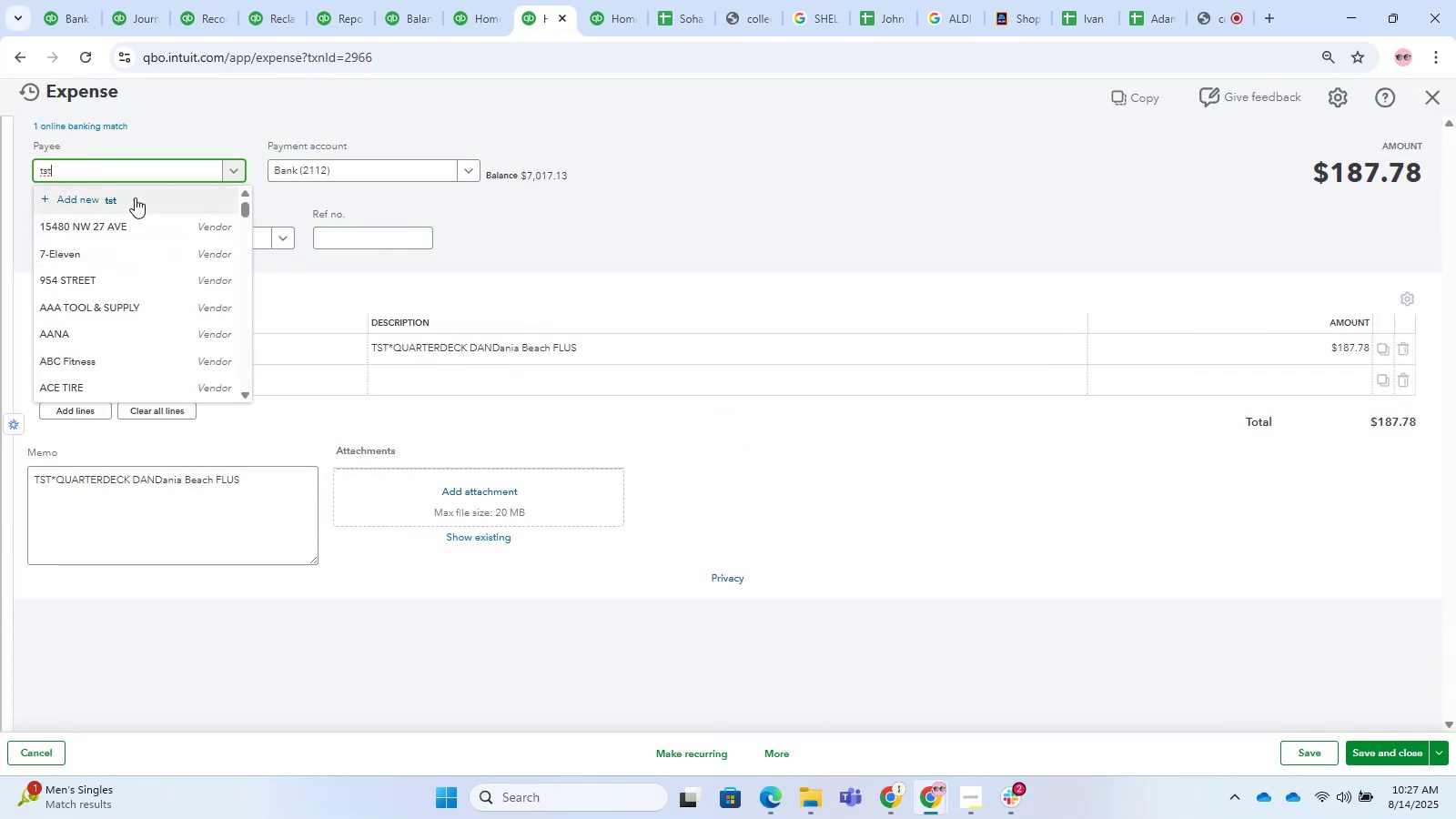 
left_click([142, 229])
 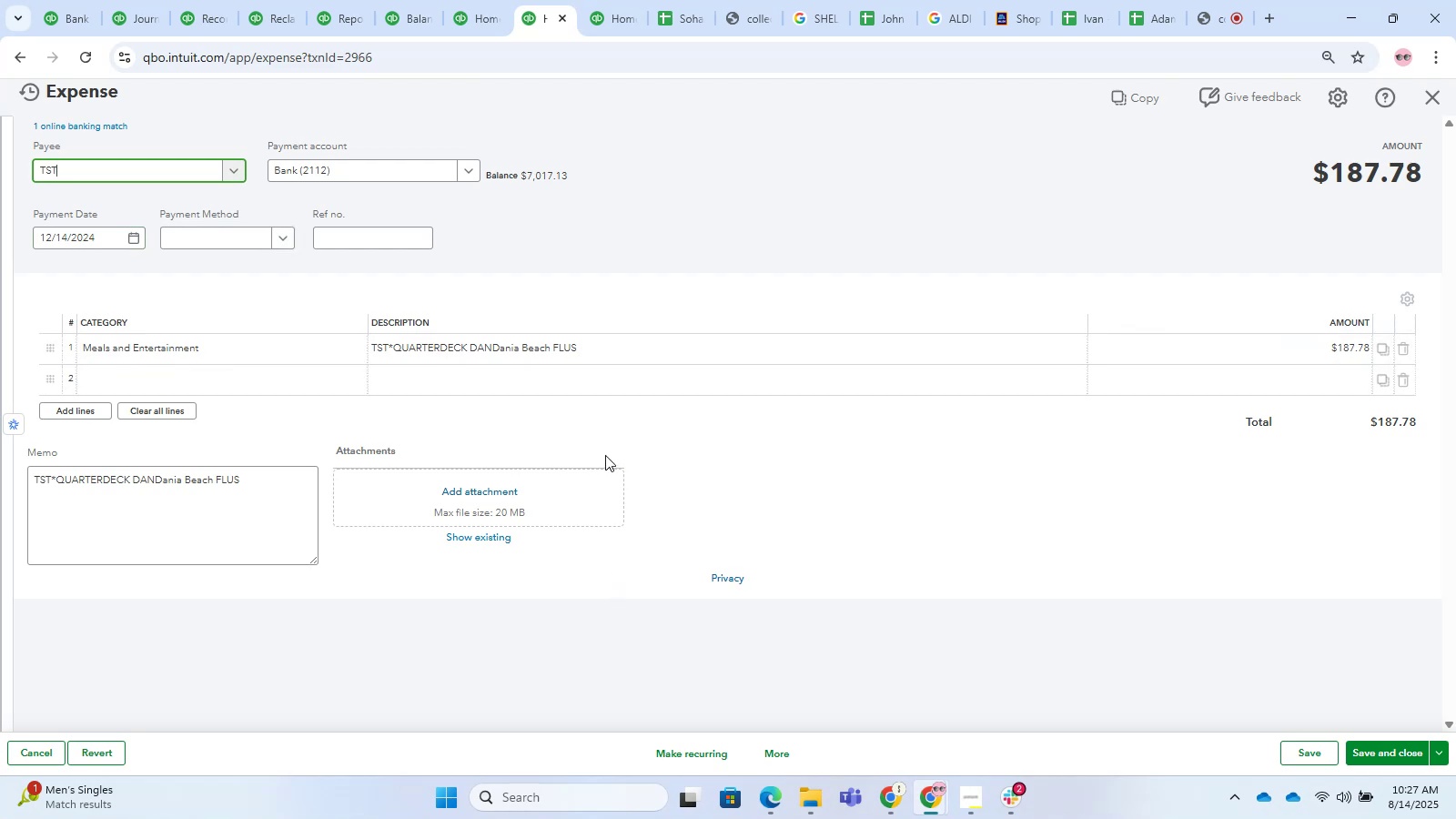 
left_click([1008, 487])
 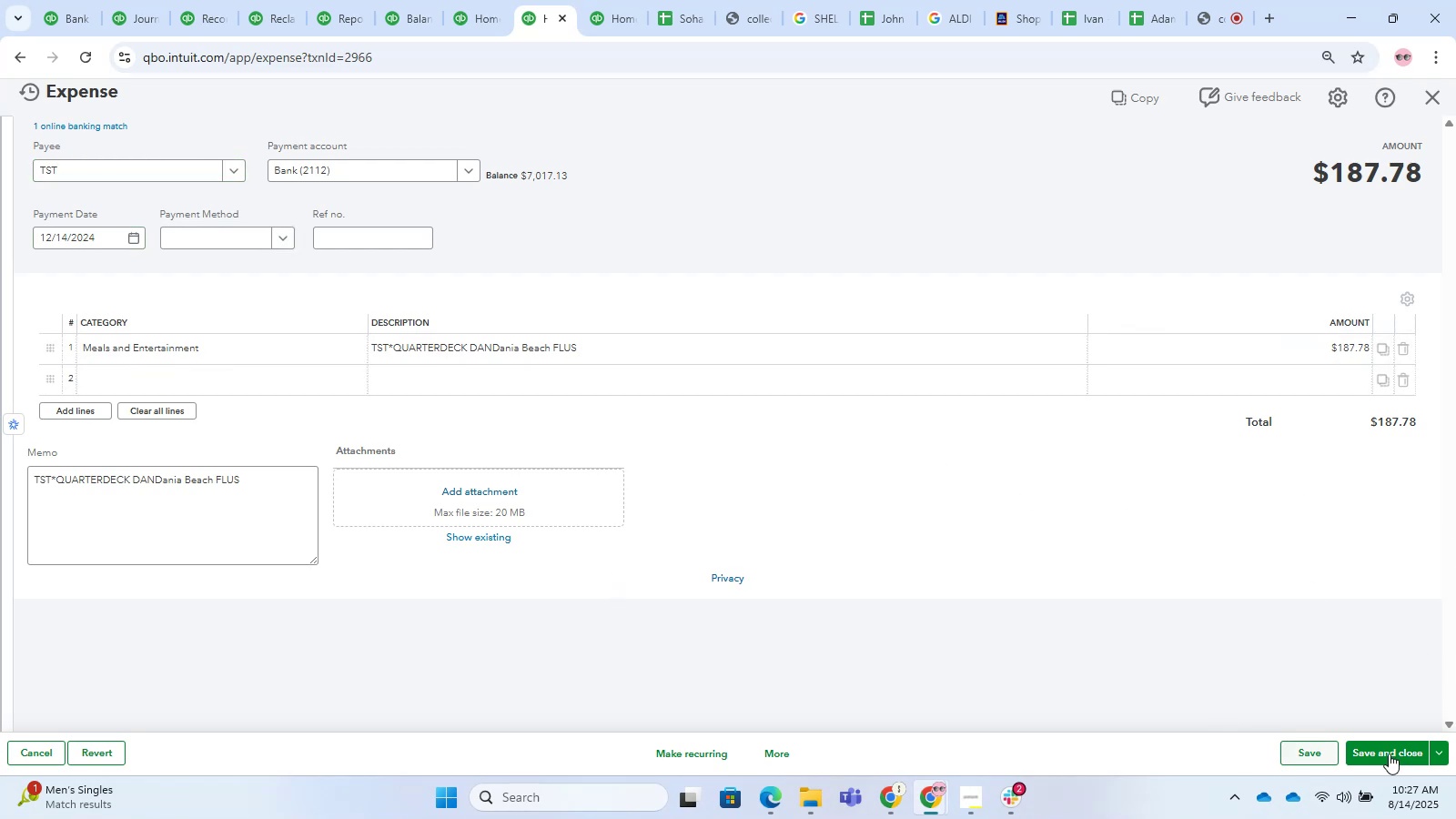 
left_click([1410, 749])
 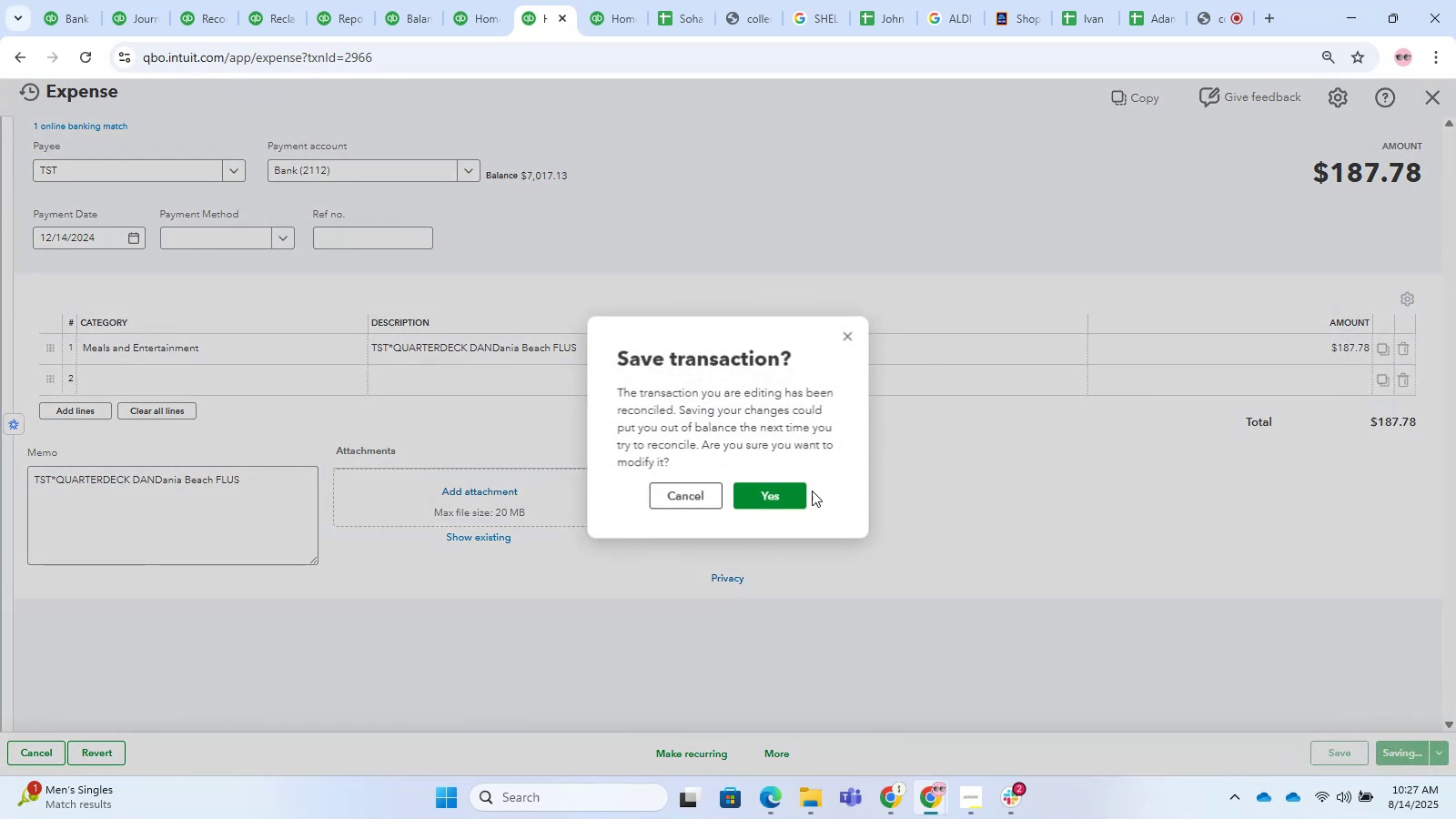 
left_click([766, 485])
 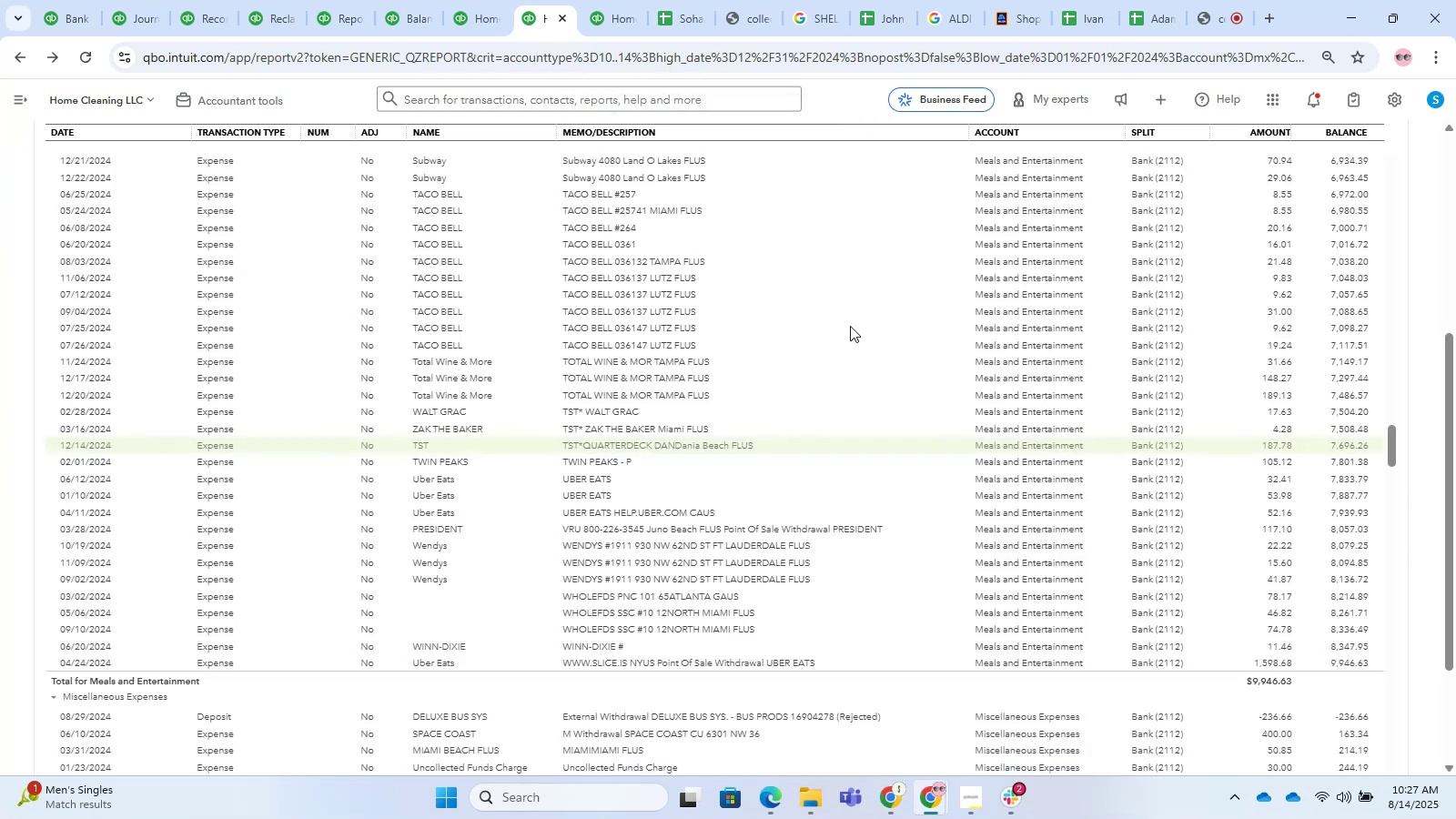 
wait(14.18)
 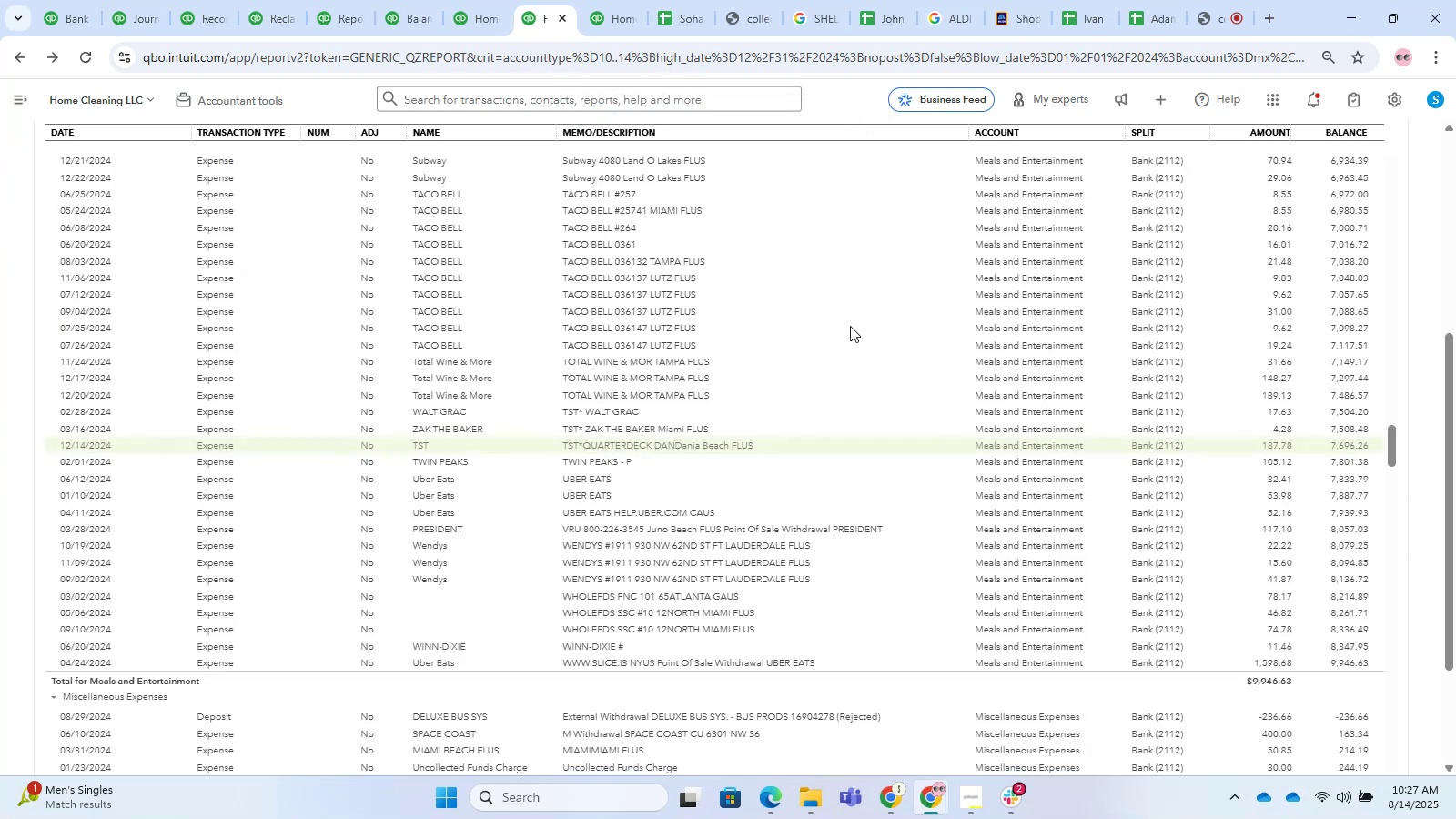 
left_click([606, 592])
 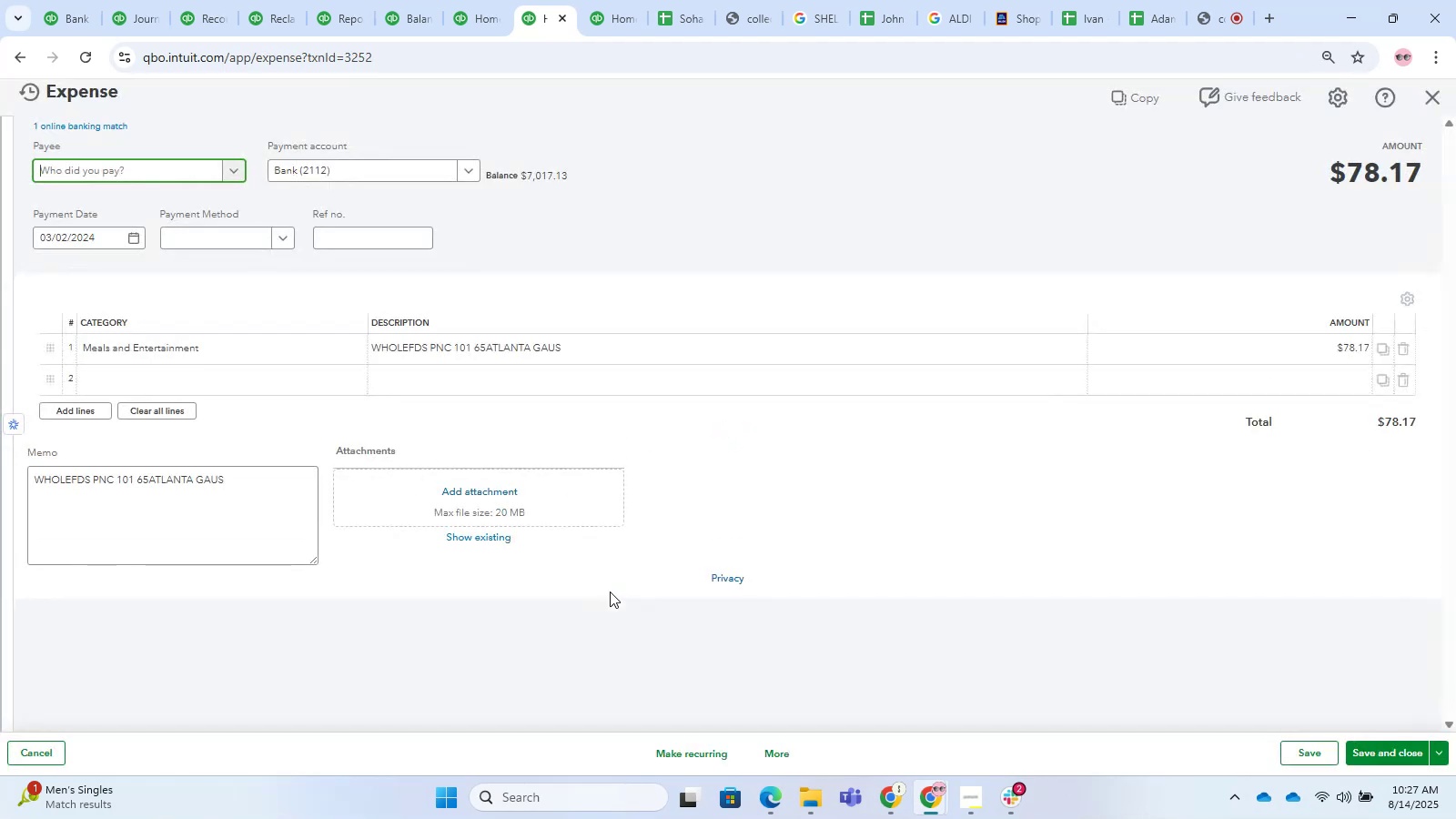 
left_click([74, 180])
 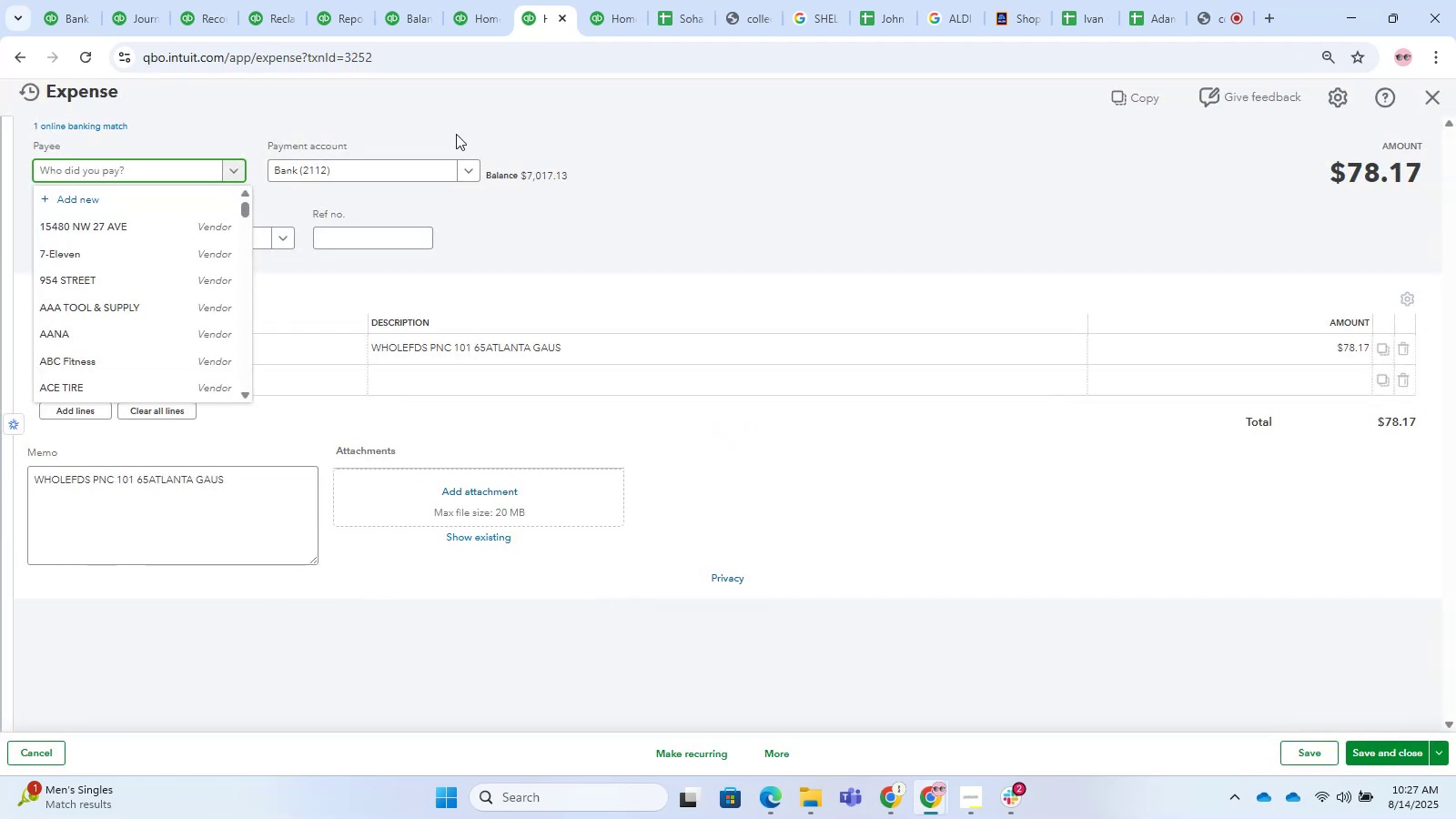 
type(WHi)
key(Backspace)
type(ole=)
key(Backspace)
key(Backspace)
key(Backspace)
key(Backspace)
key(Backspace)
type(holefds)
 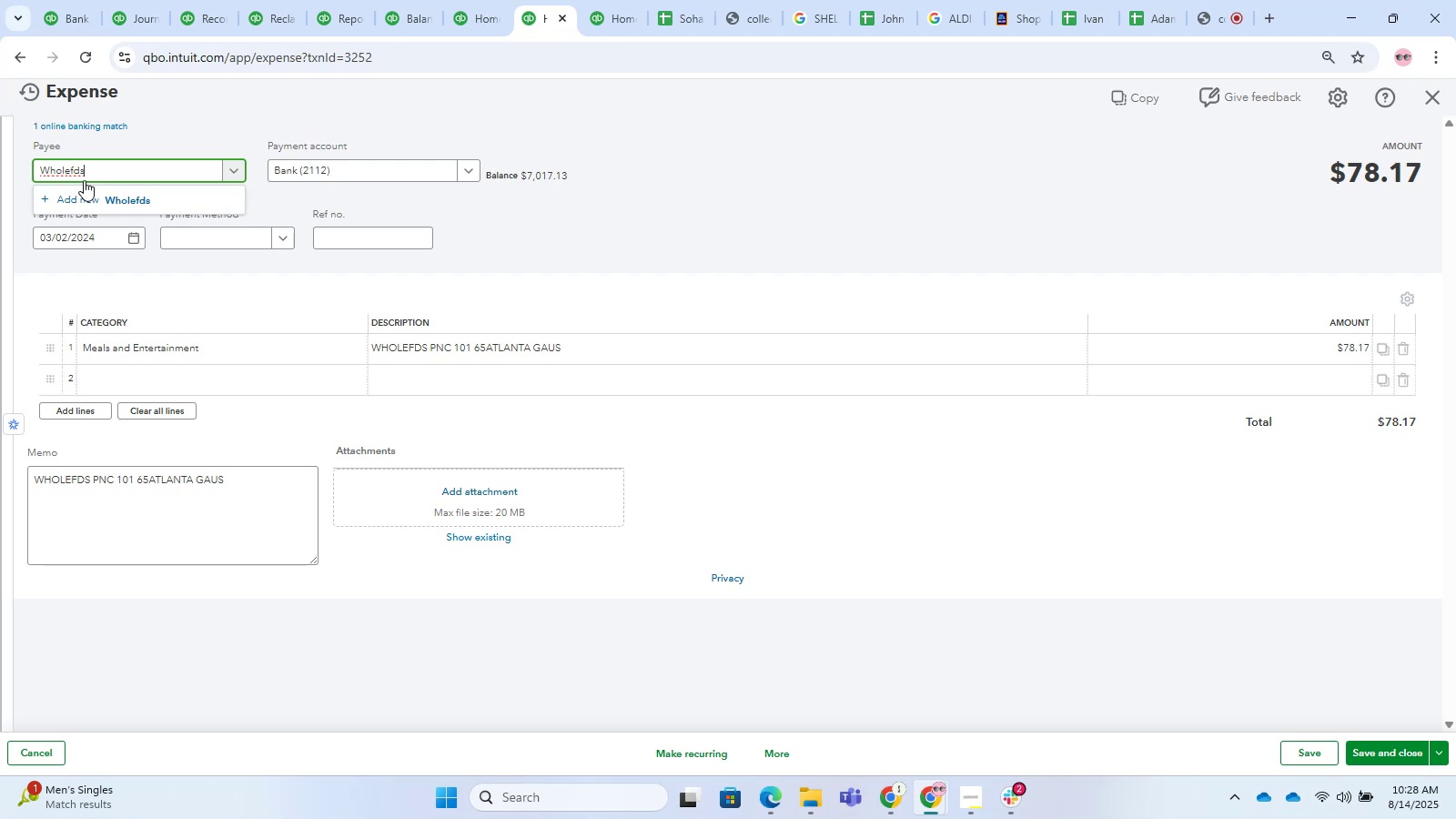 
key(ArrowLeft)
 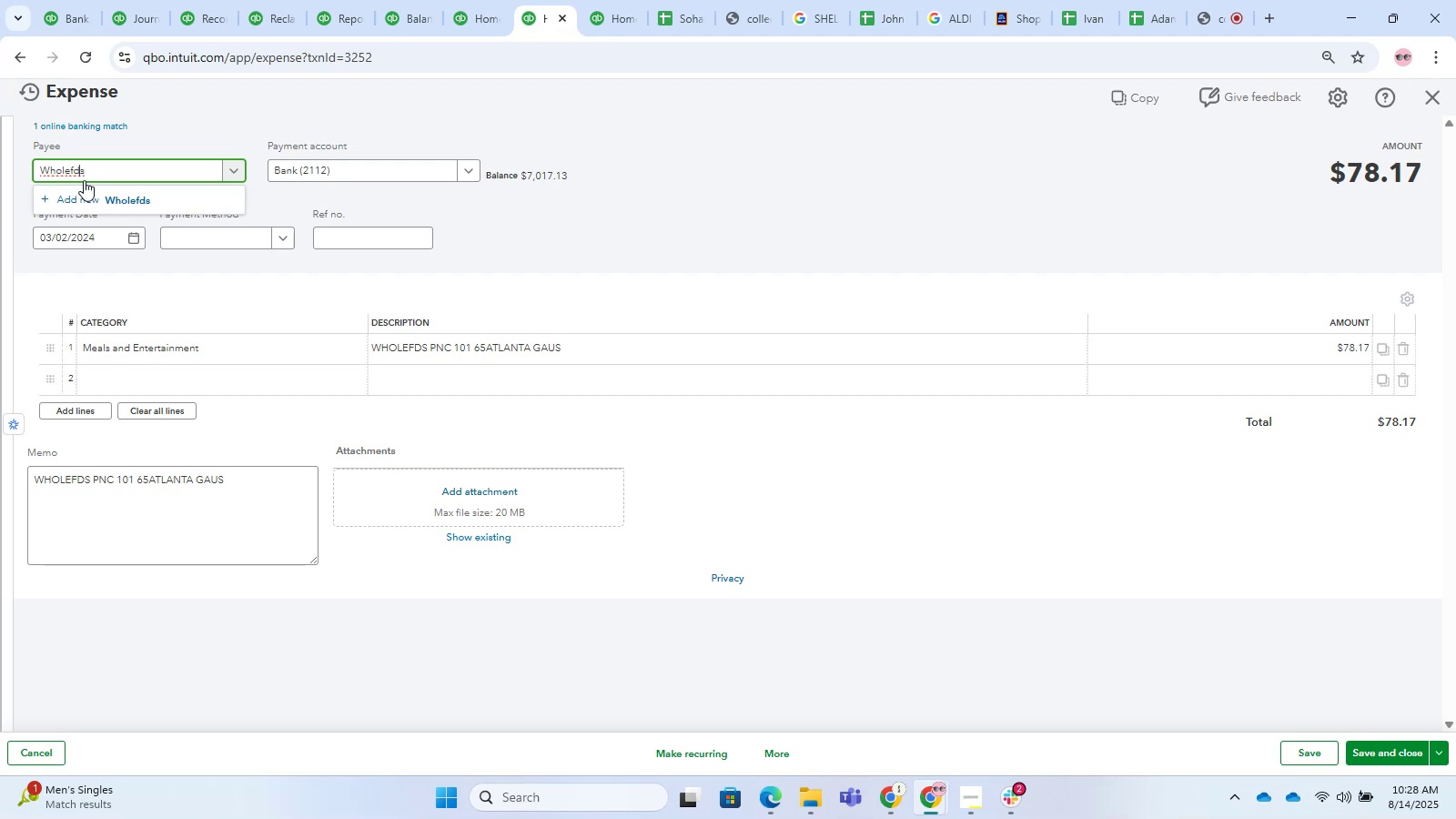 
key(ArrowLeft)
 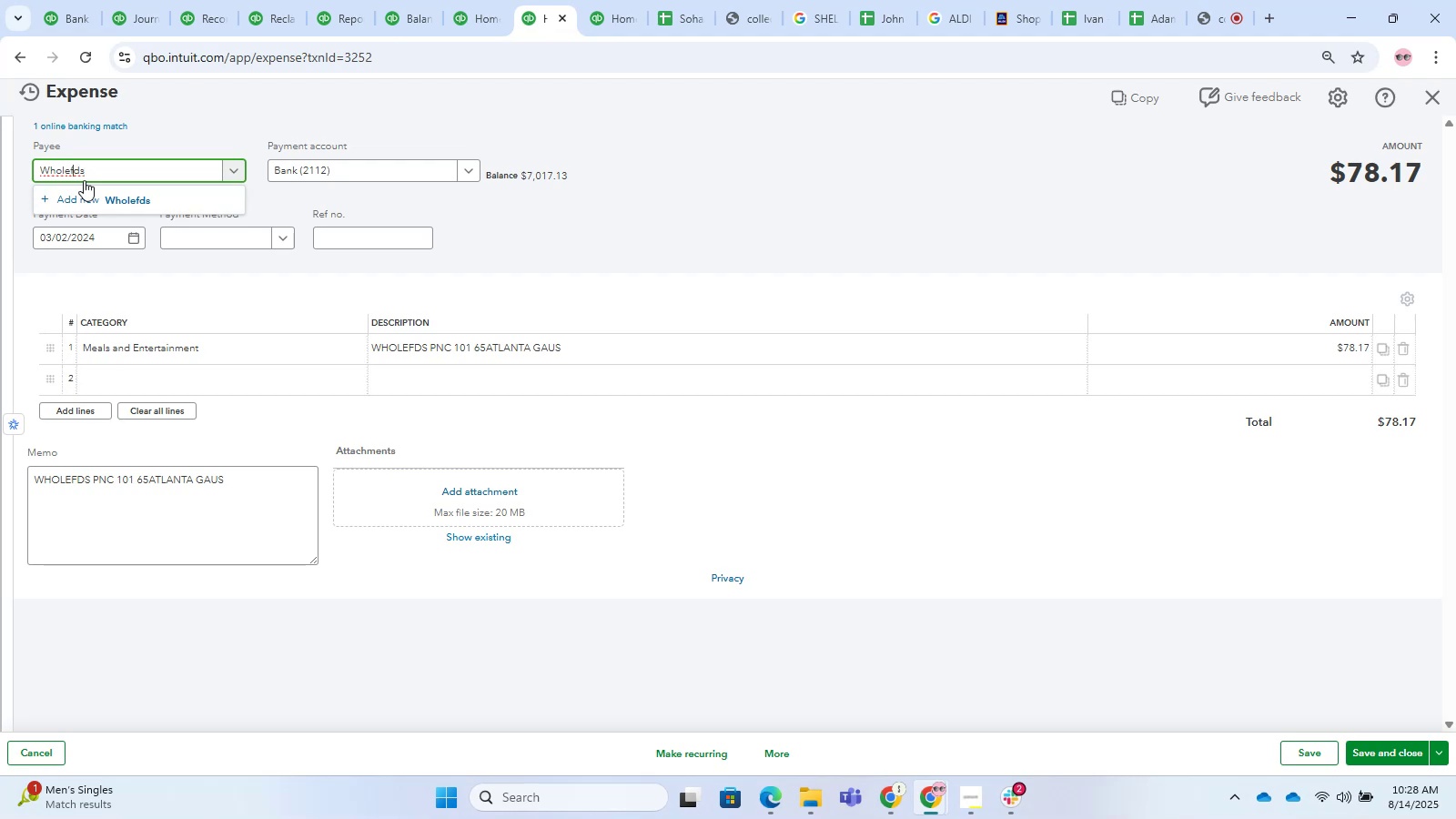 
key(E)
 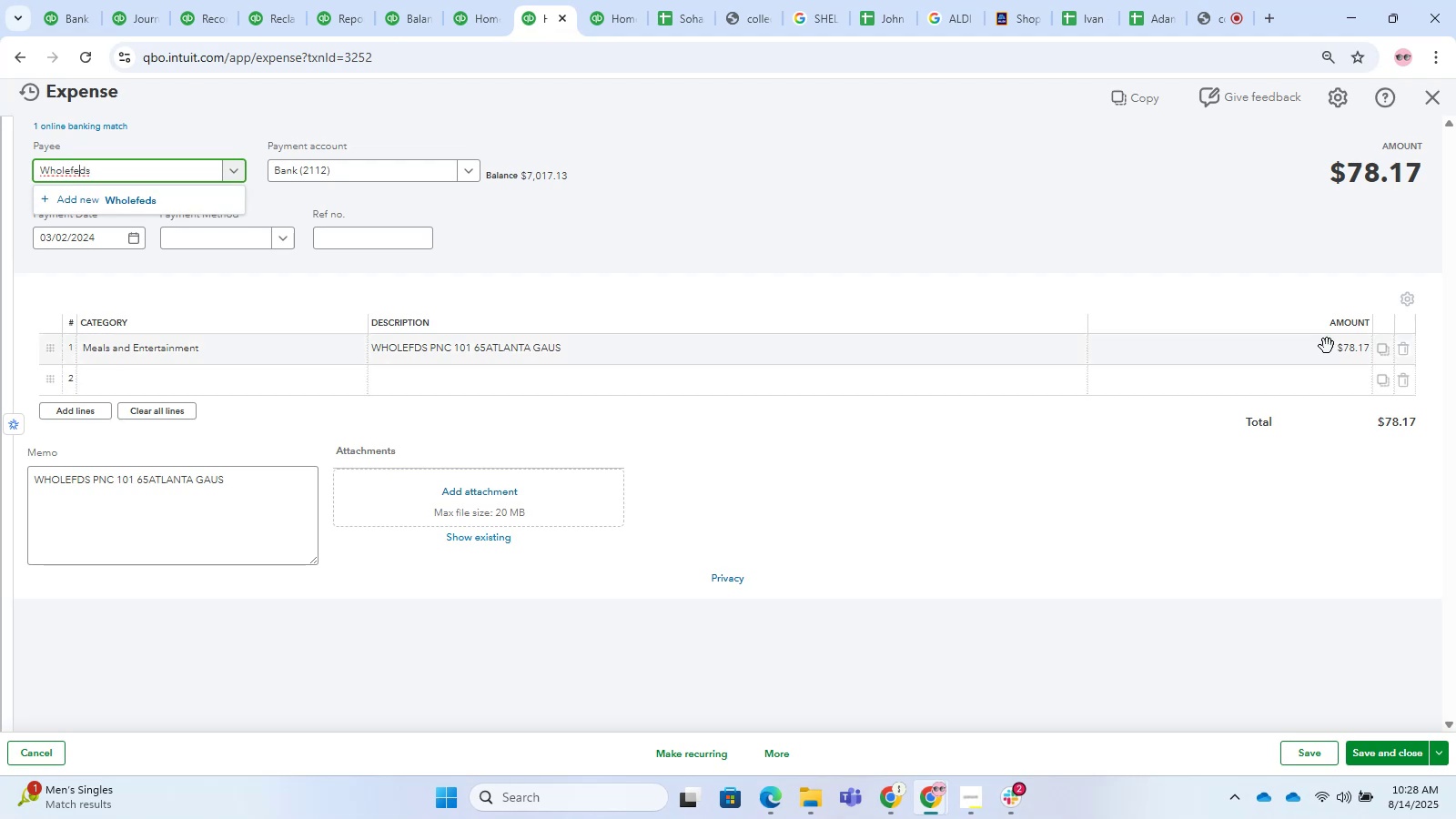 
key(Backspace)
 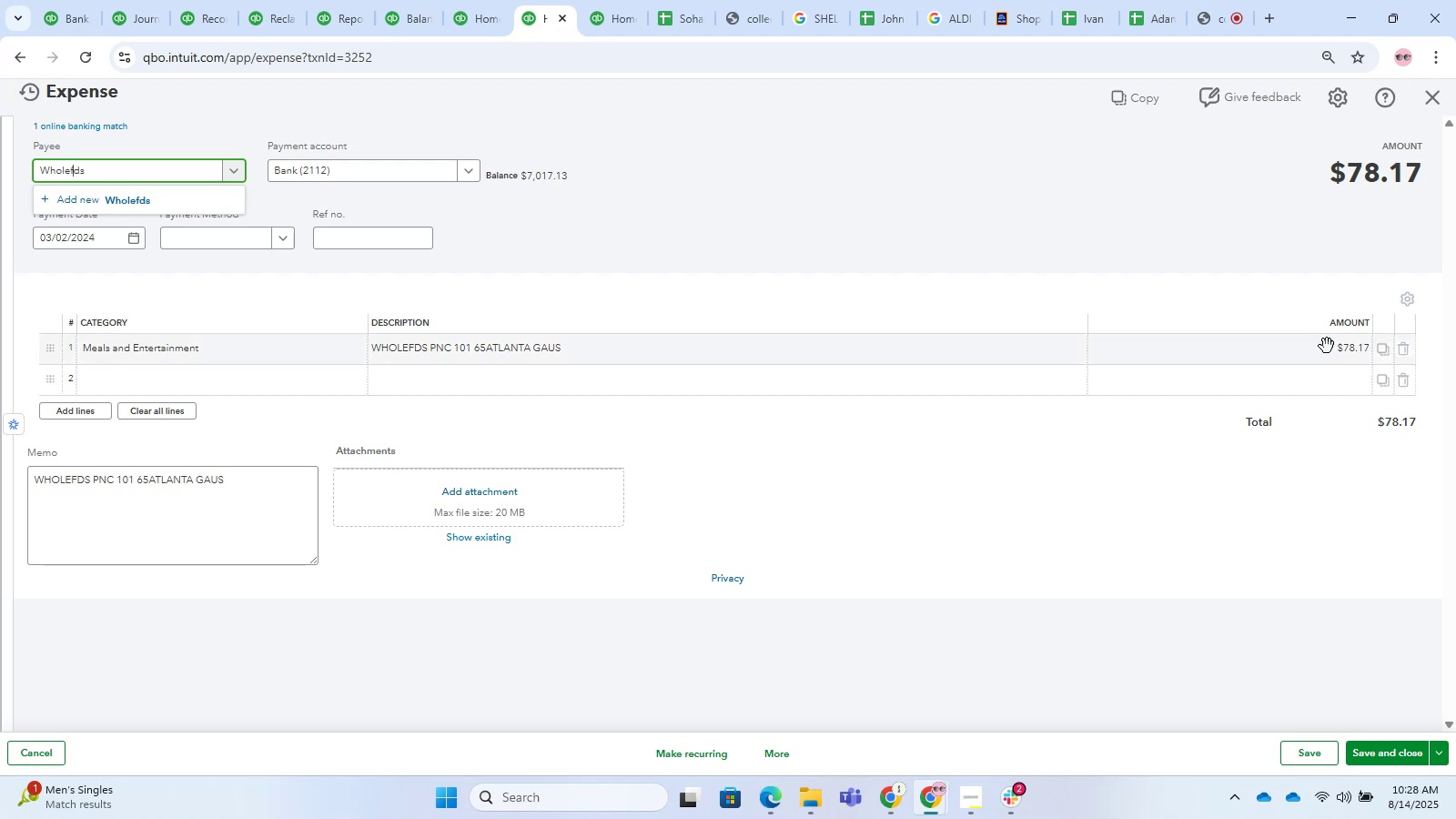 
key(ArrowRight)
 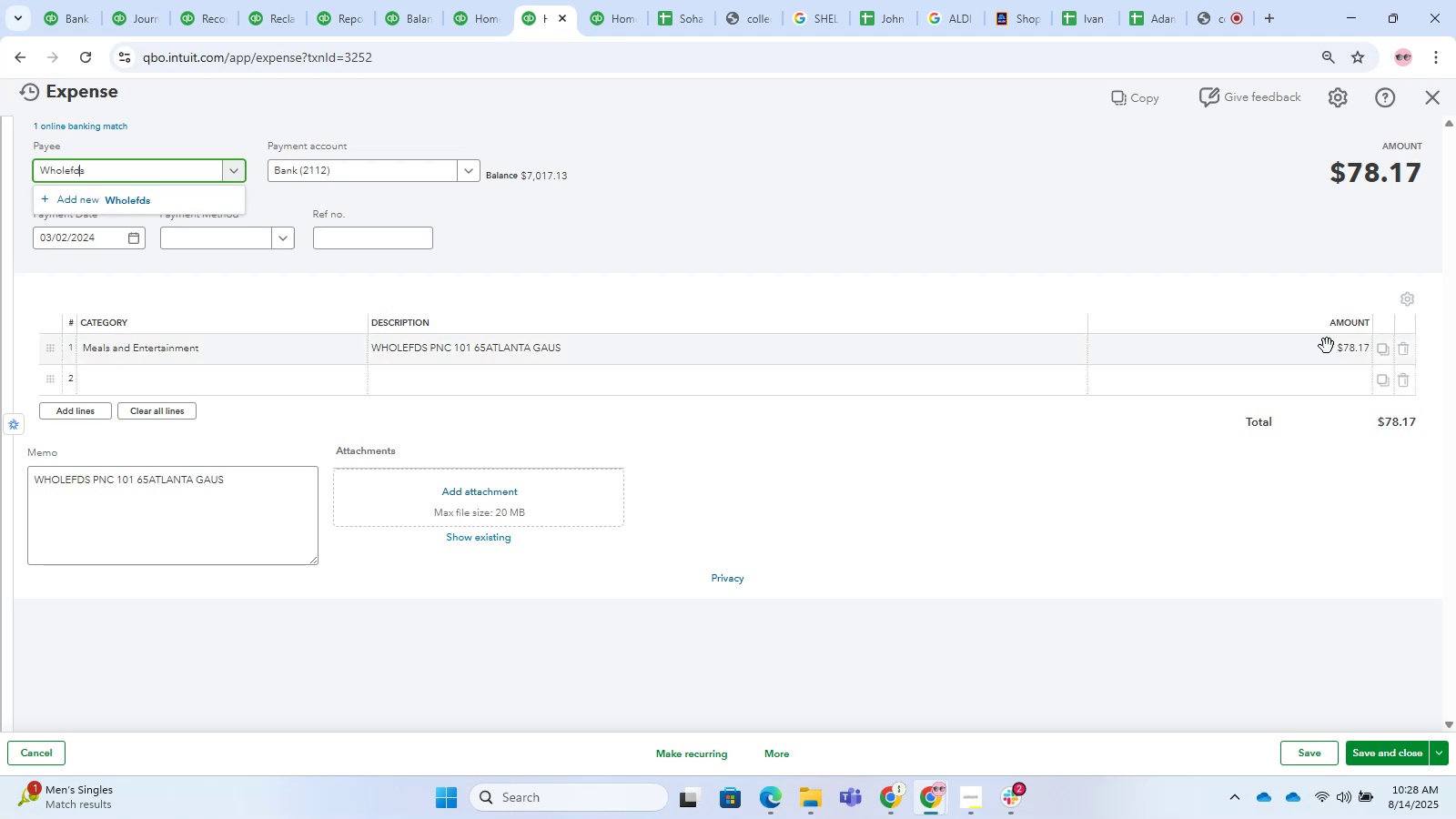 
key(ArrowRight)
 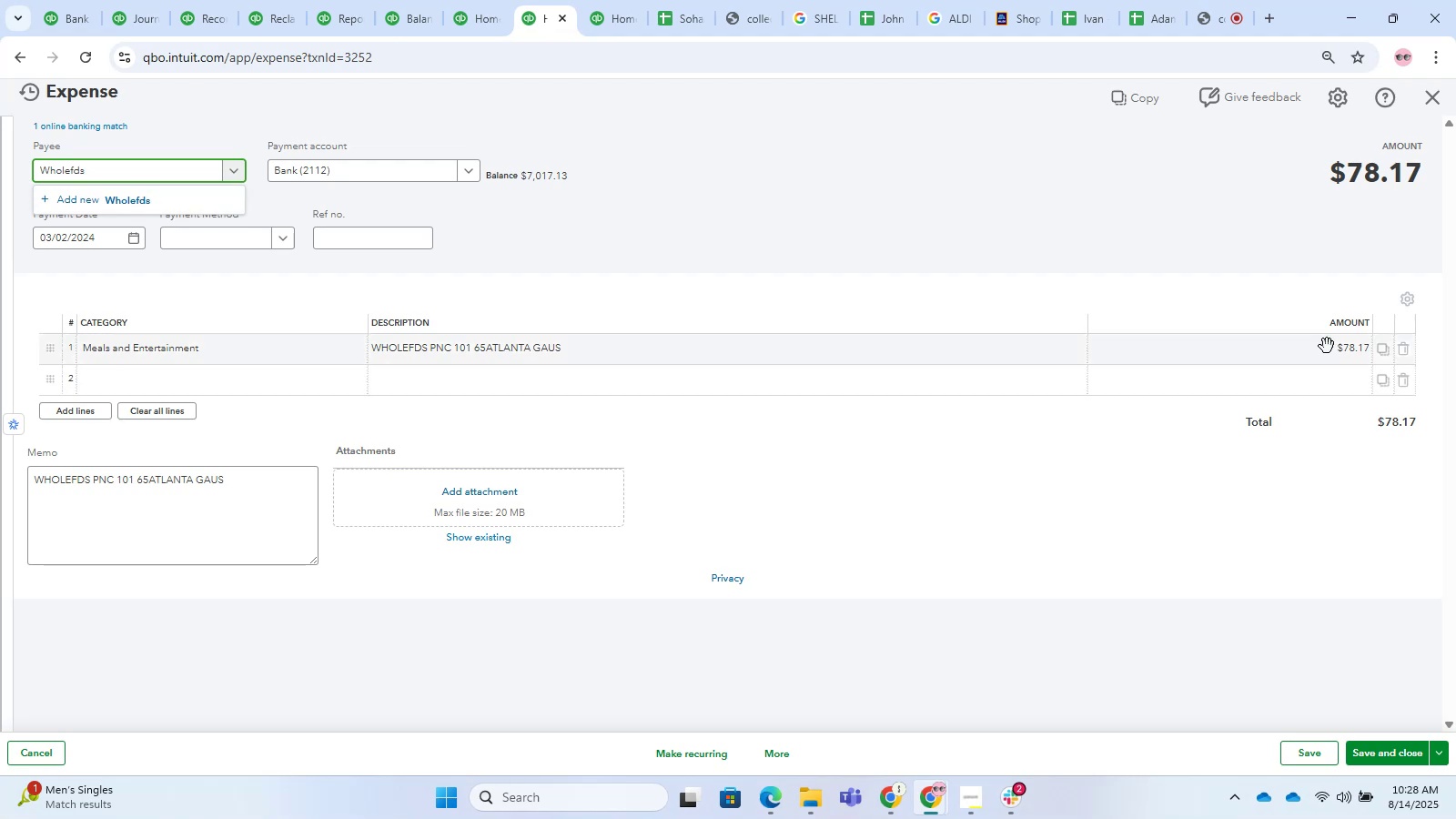 
hold_key(key=ControlLeft, duration=0.5)
 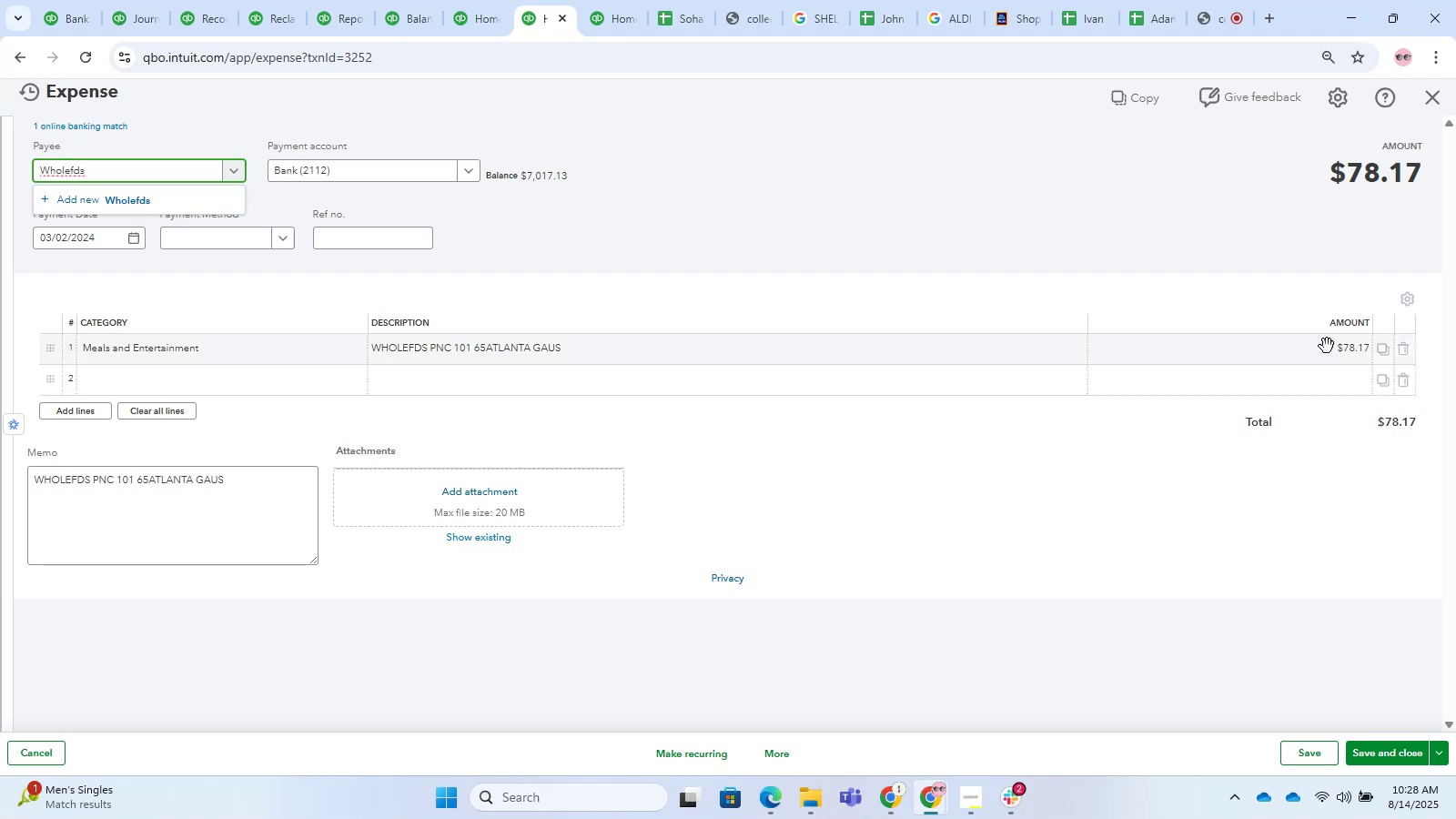 
hold_key(key=ShiftLeft, duration=1.23)
 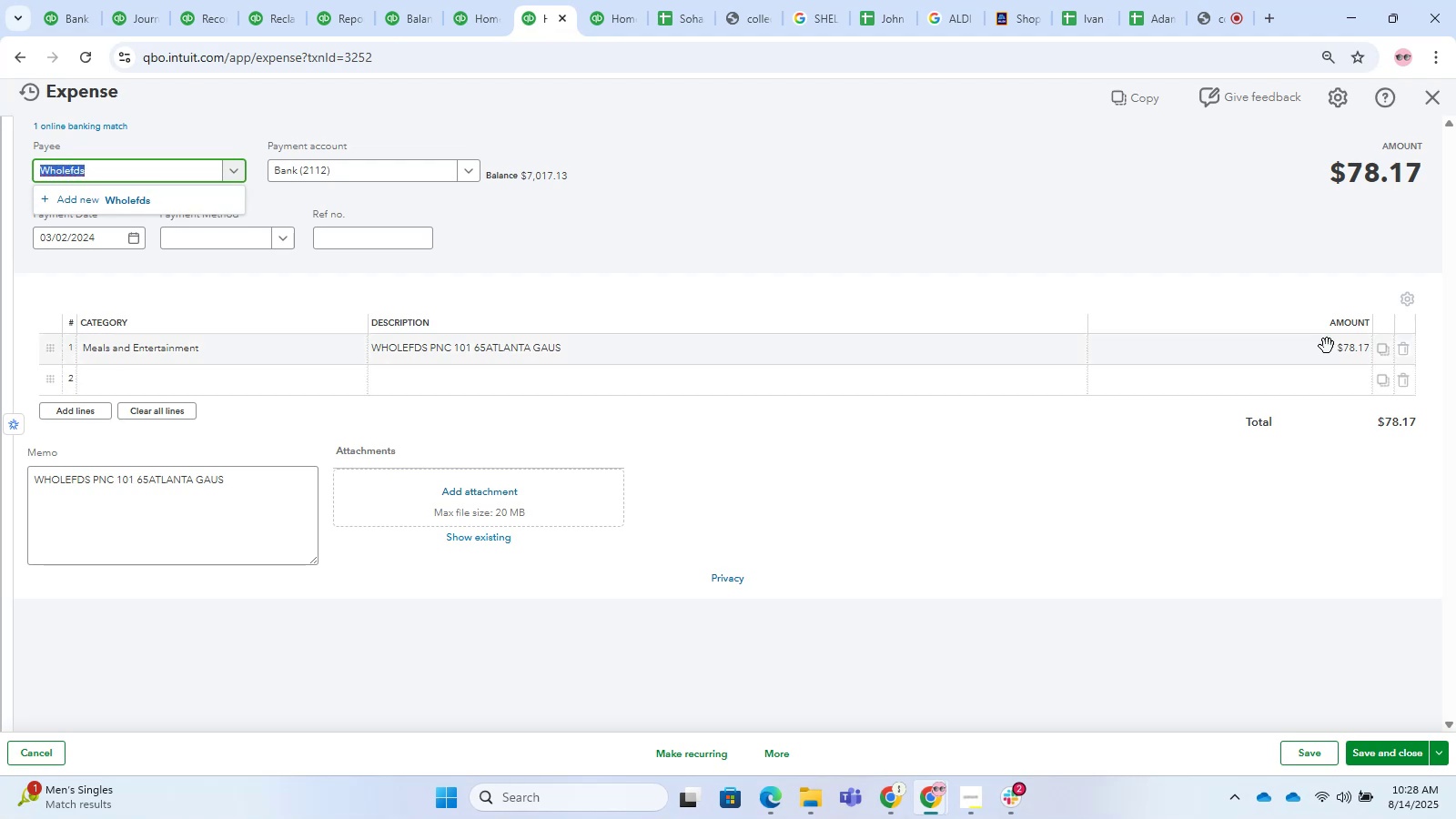 
hold_key(key=ArrowLeft, duration=0.8)
 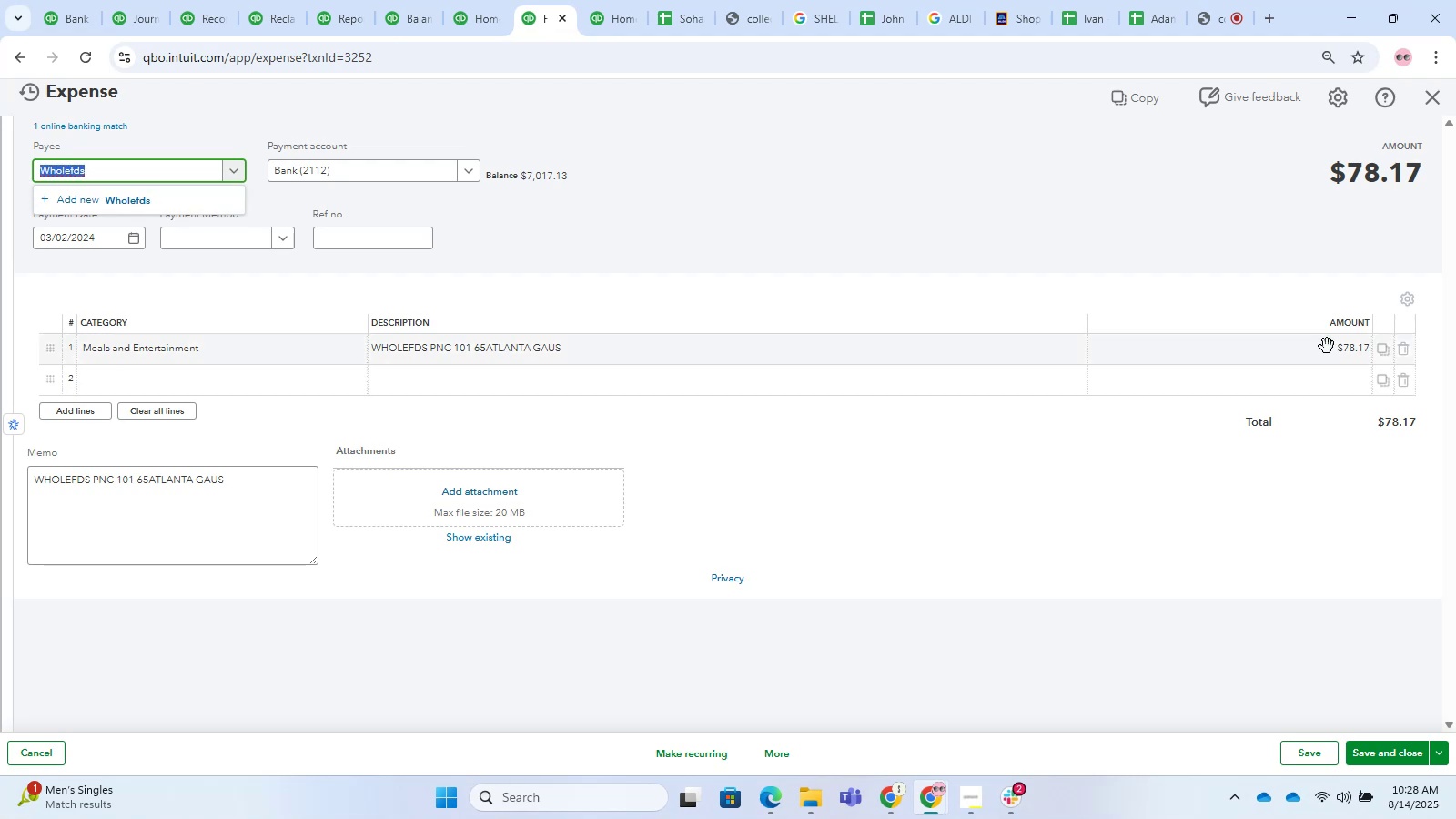 
hold_key(key=ControlLeft, duration=0.46)
 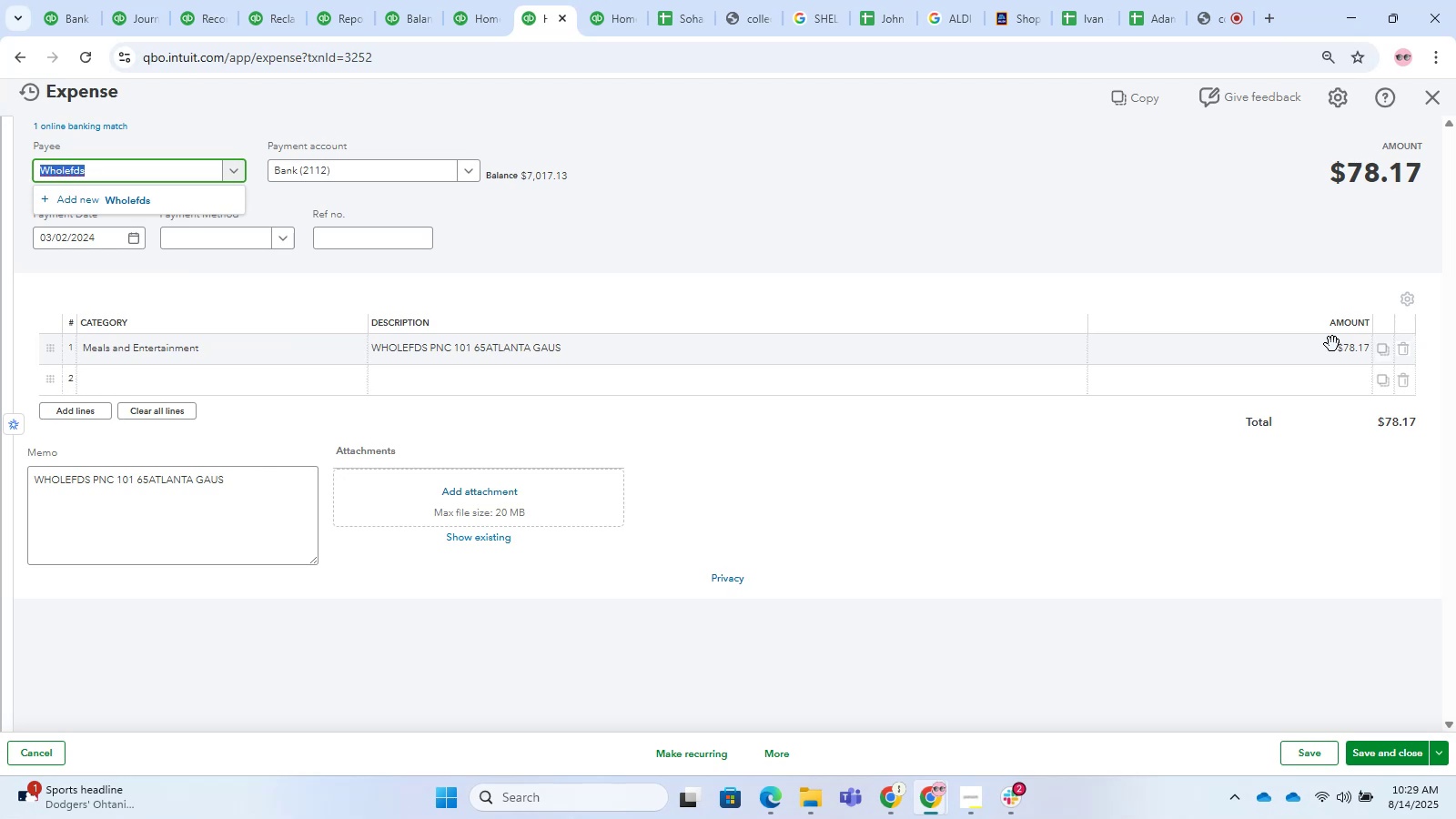 
wait(67.41)
 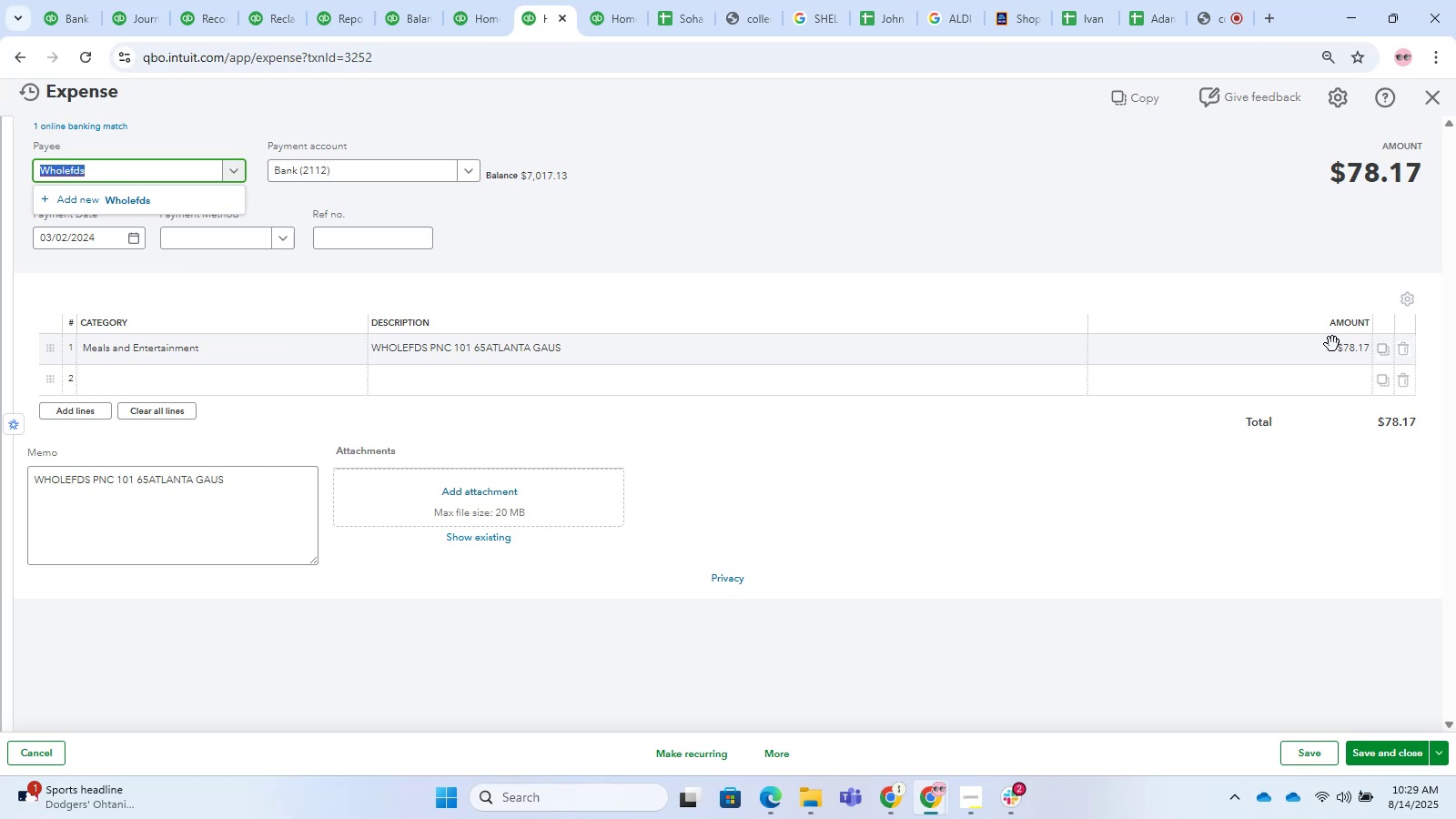 
left_click([116, 213])
 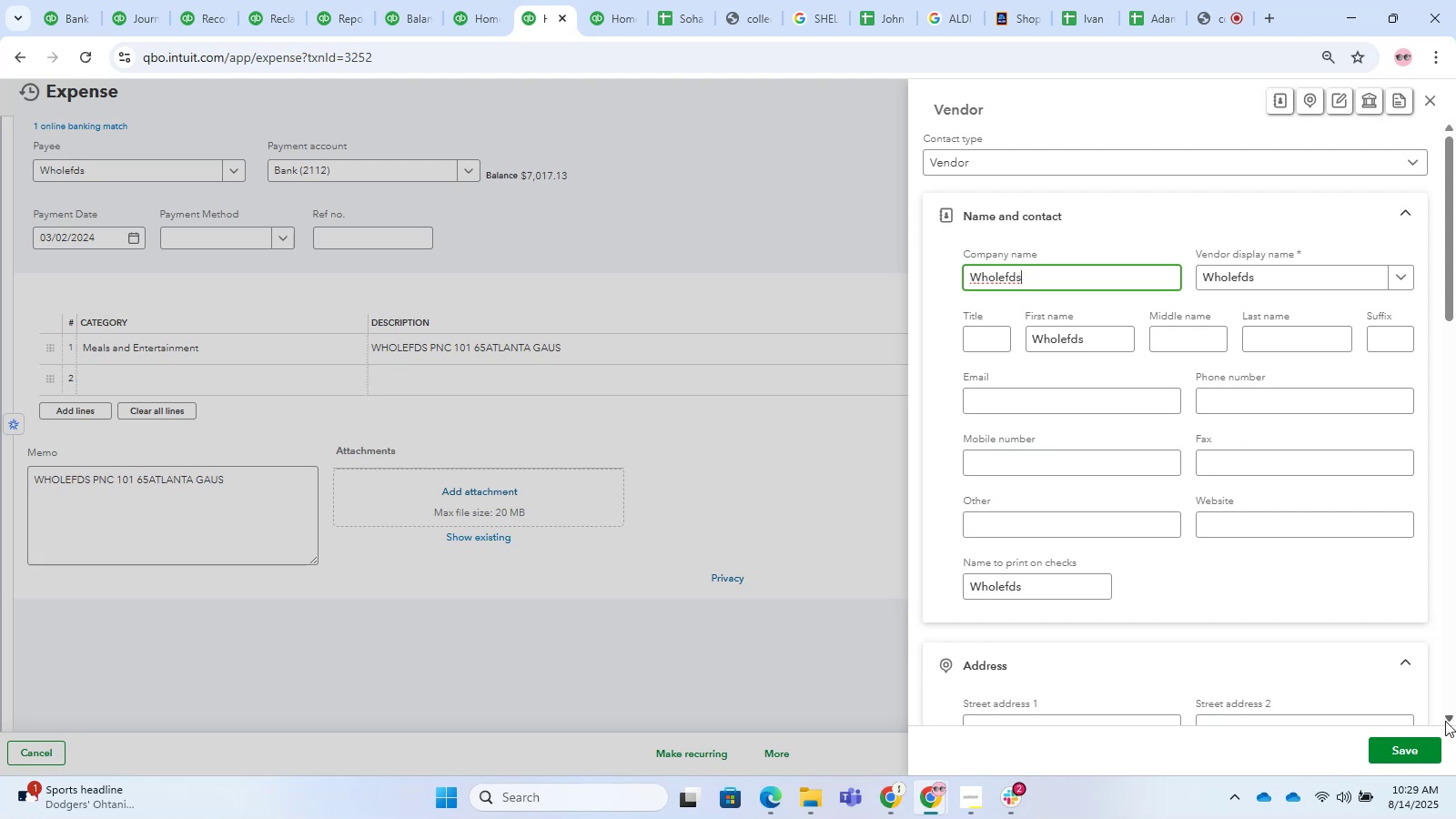 
left_click([1398, 759])
 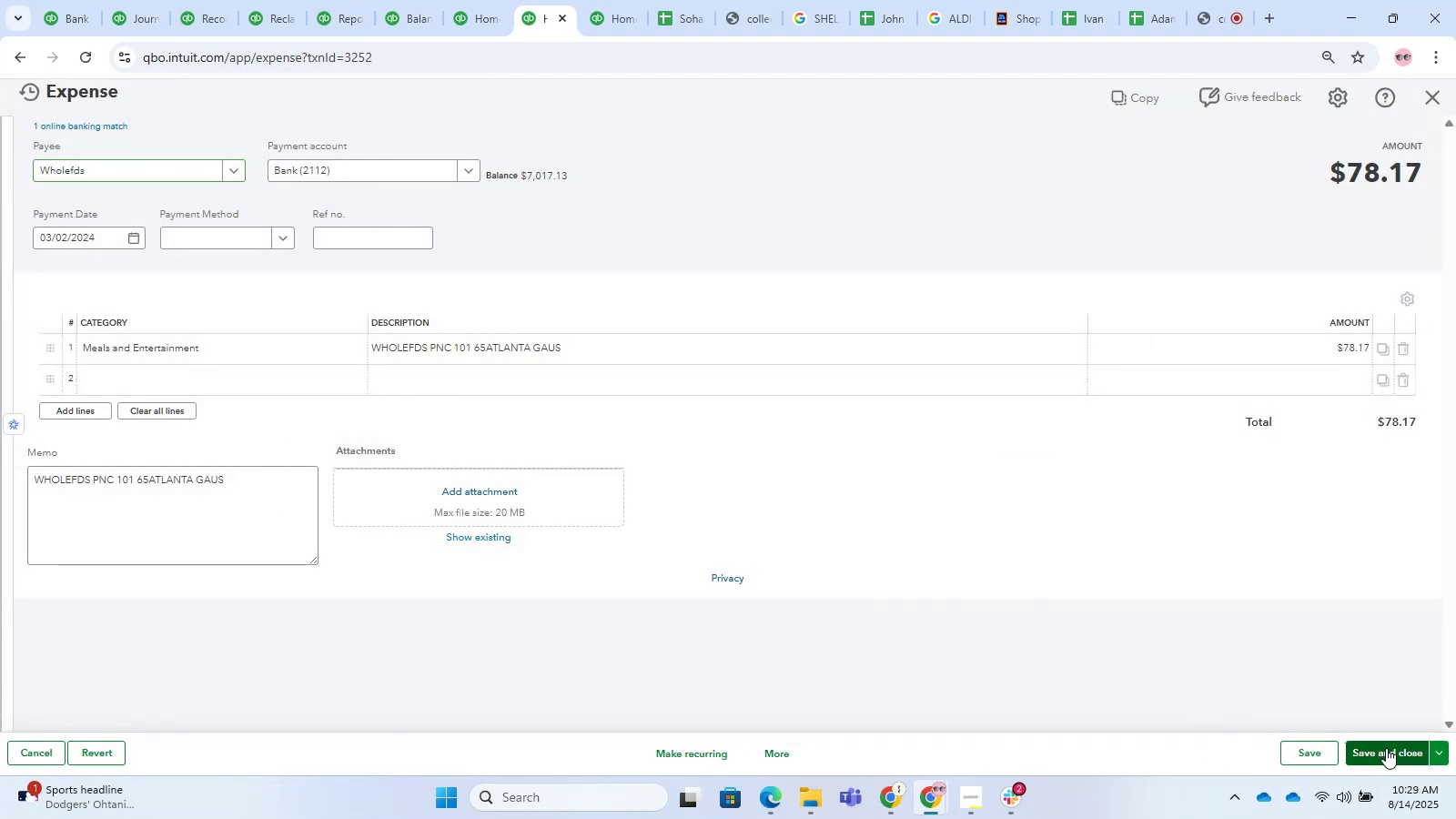 
wait(5.94)
 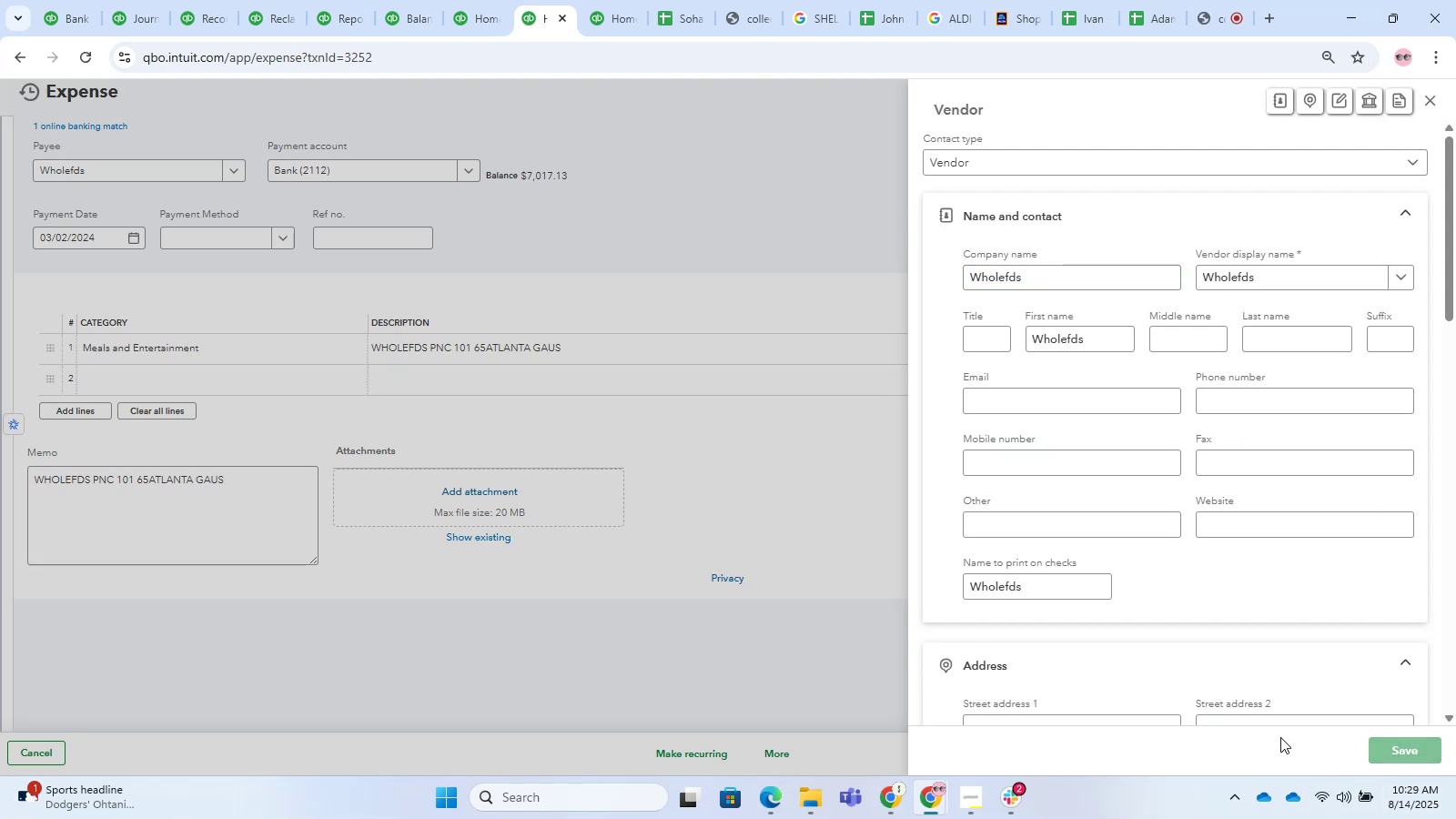 
left_click([773, 490])
 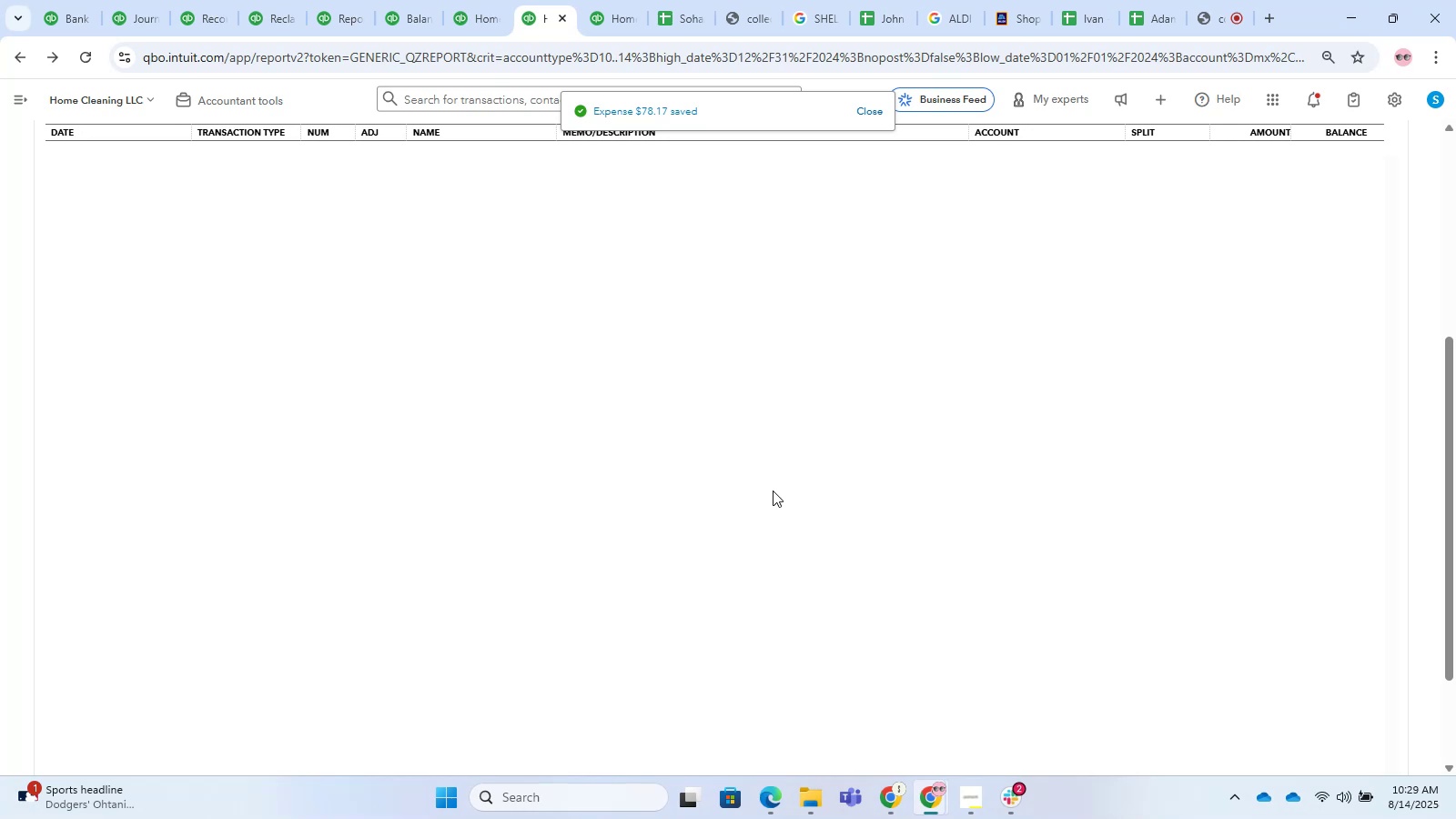 
wait(5.92)
 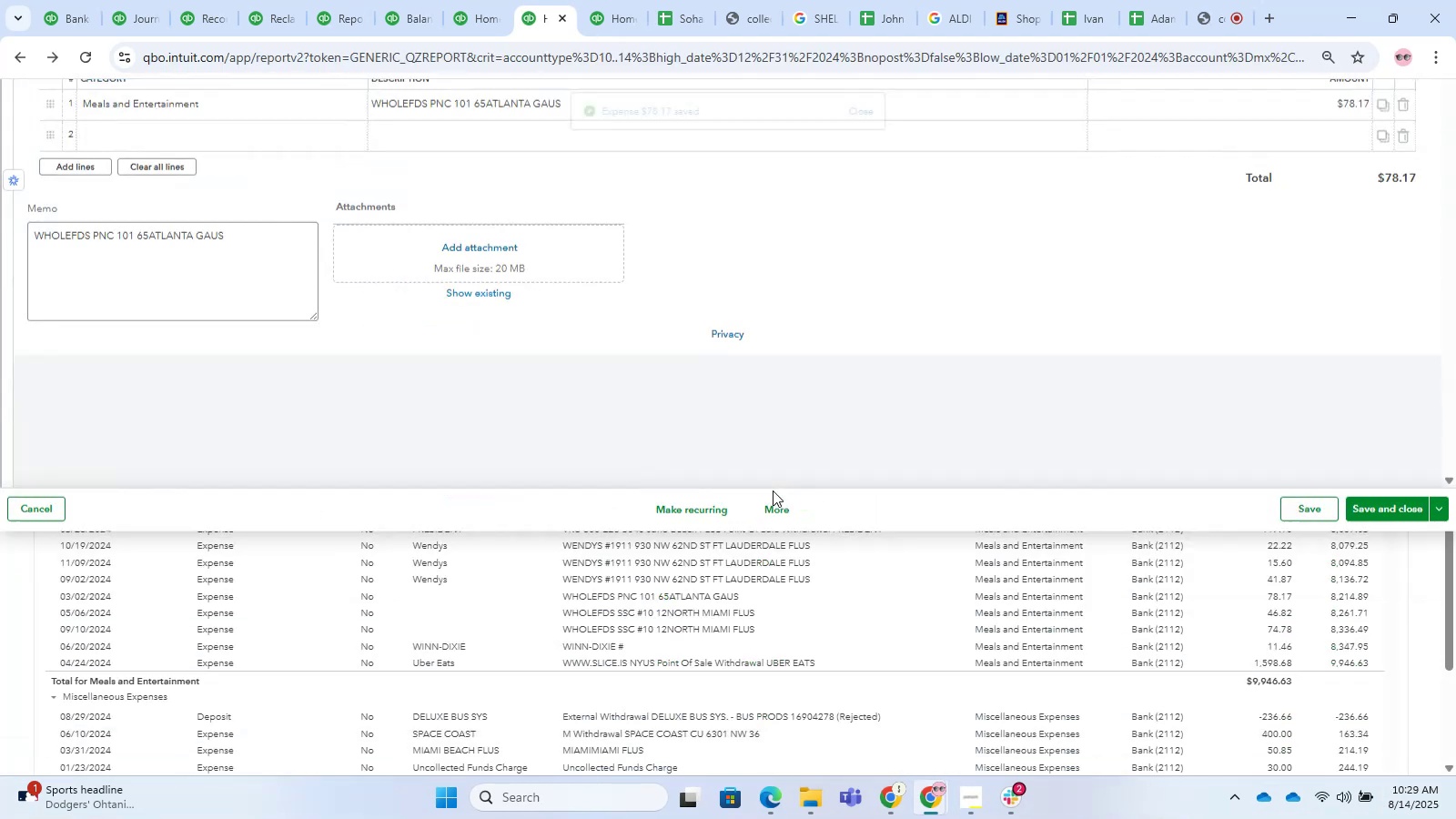 
left_click([1217, 0])
 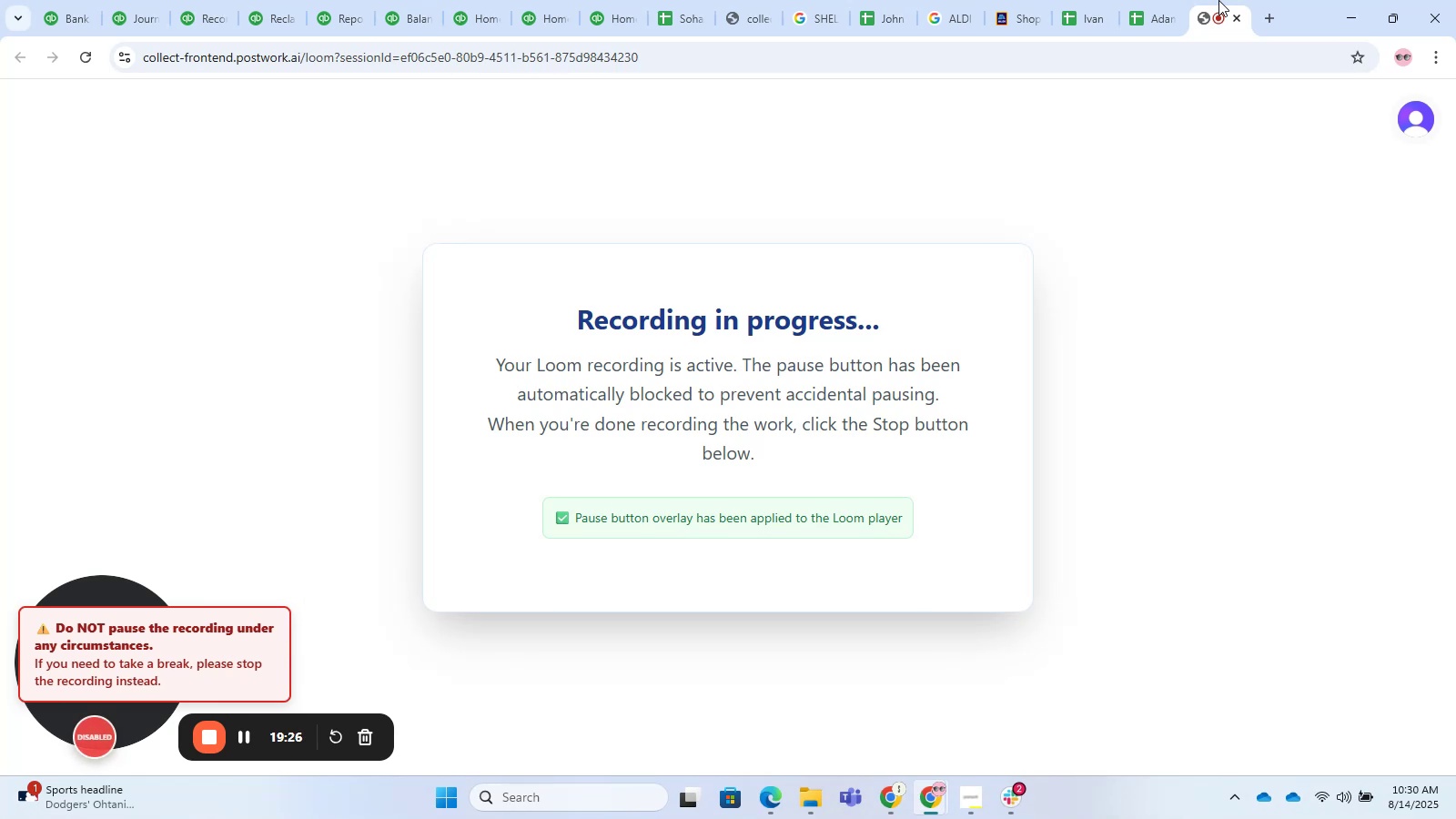 
wait(28.47)
 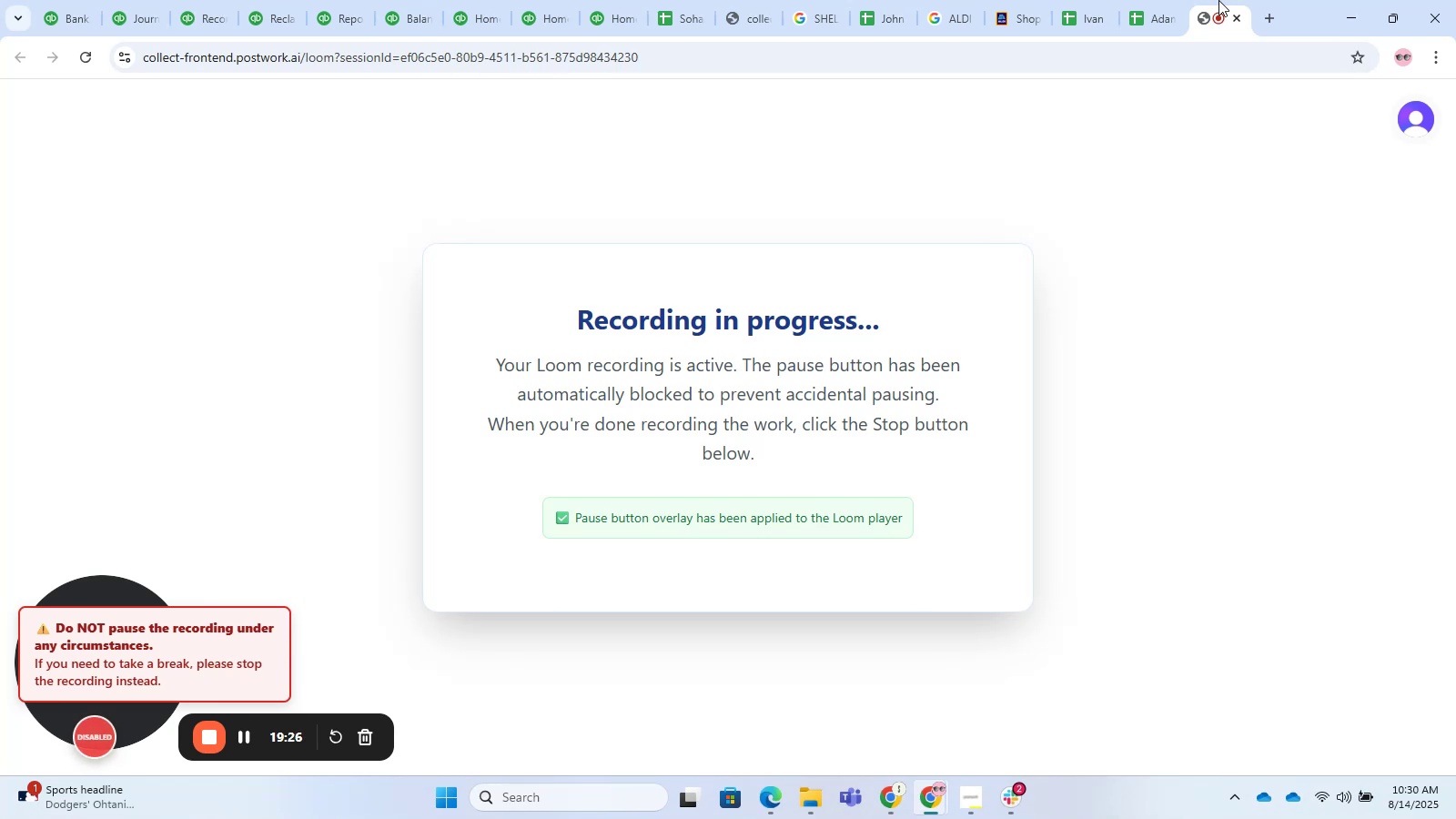 
left_click([331, 0])
 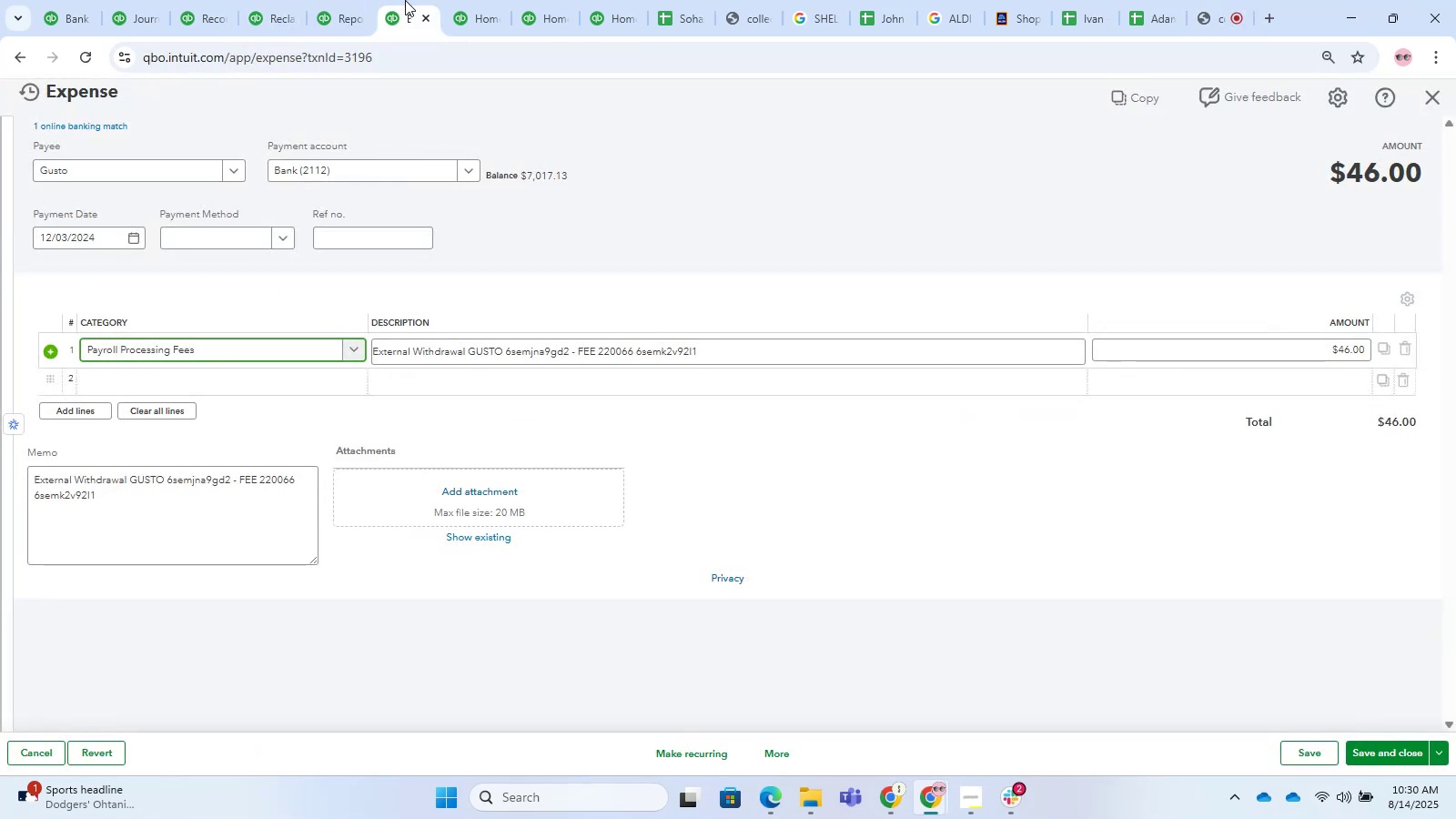 
wait(10.45)
 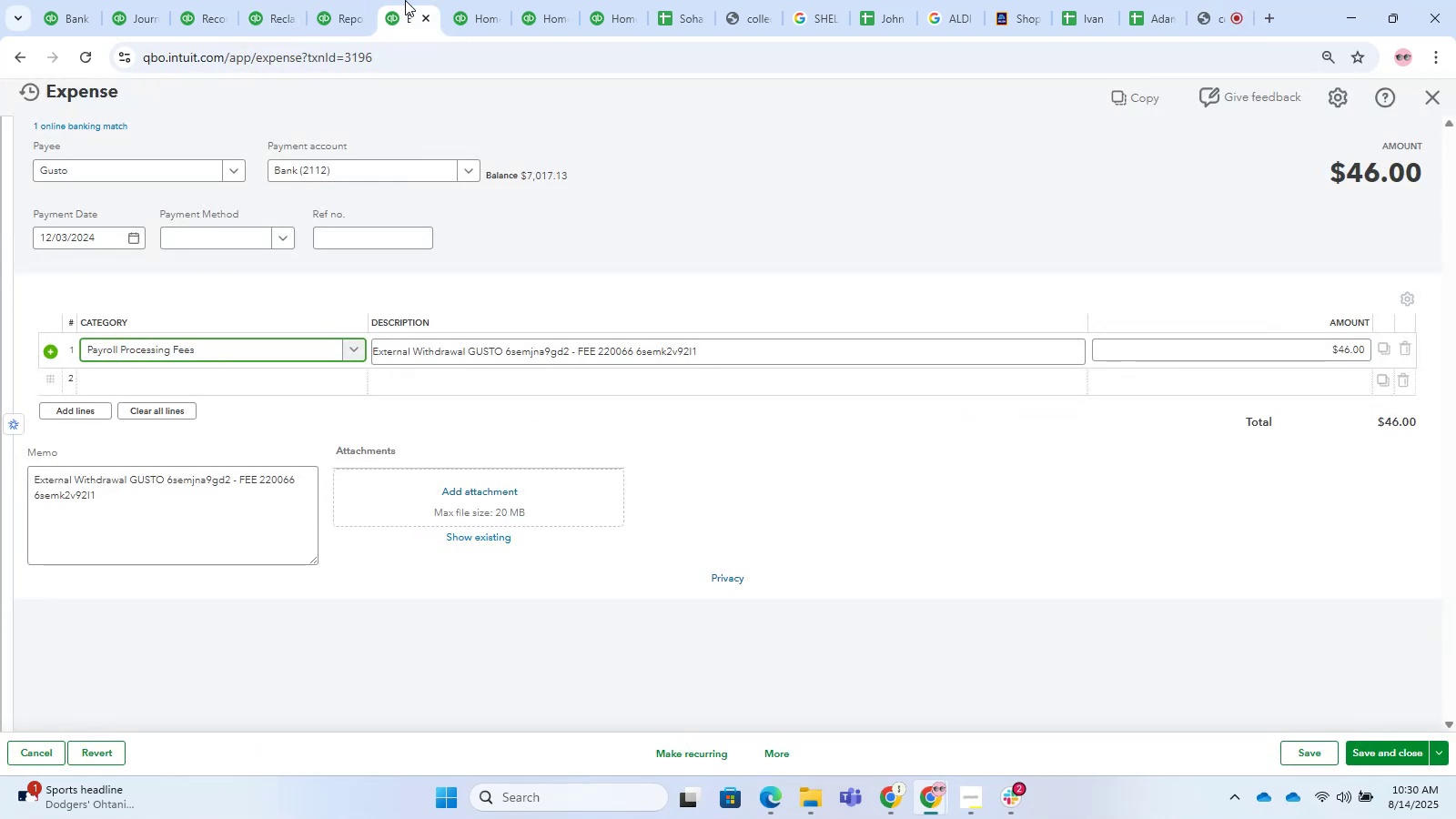 
left_click([1379, 752])
 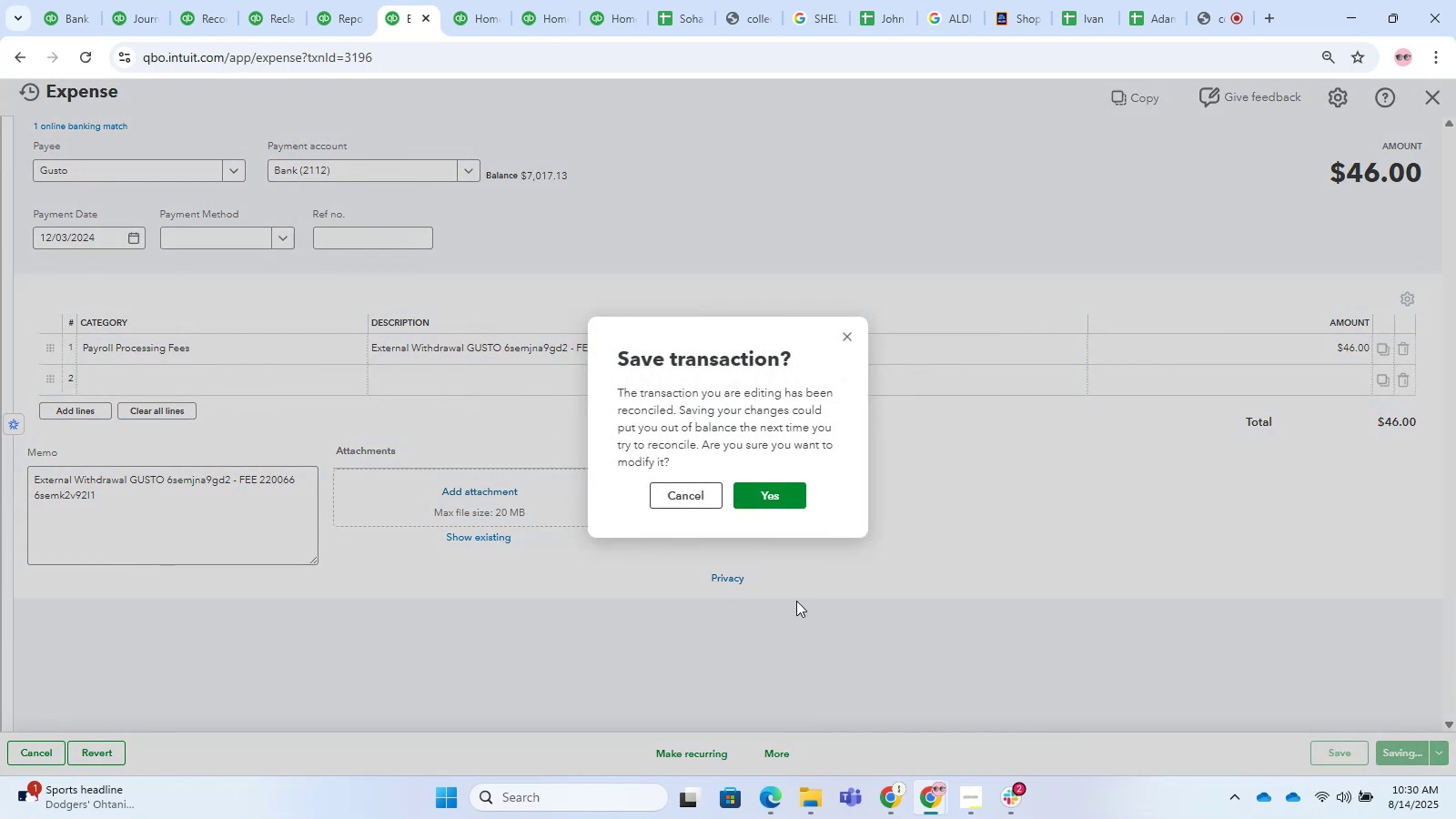 
left_click([742, 473])
 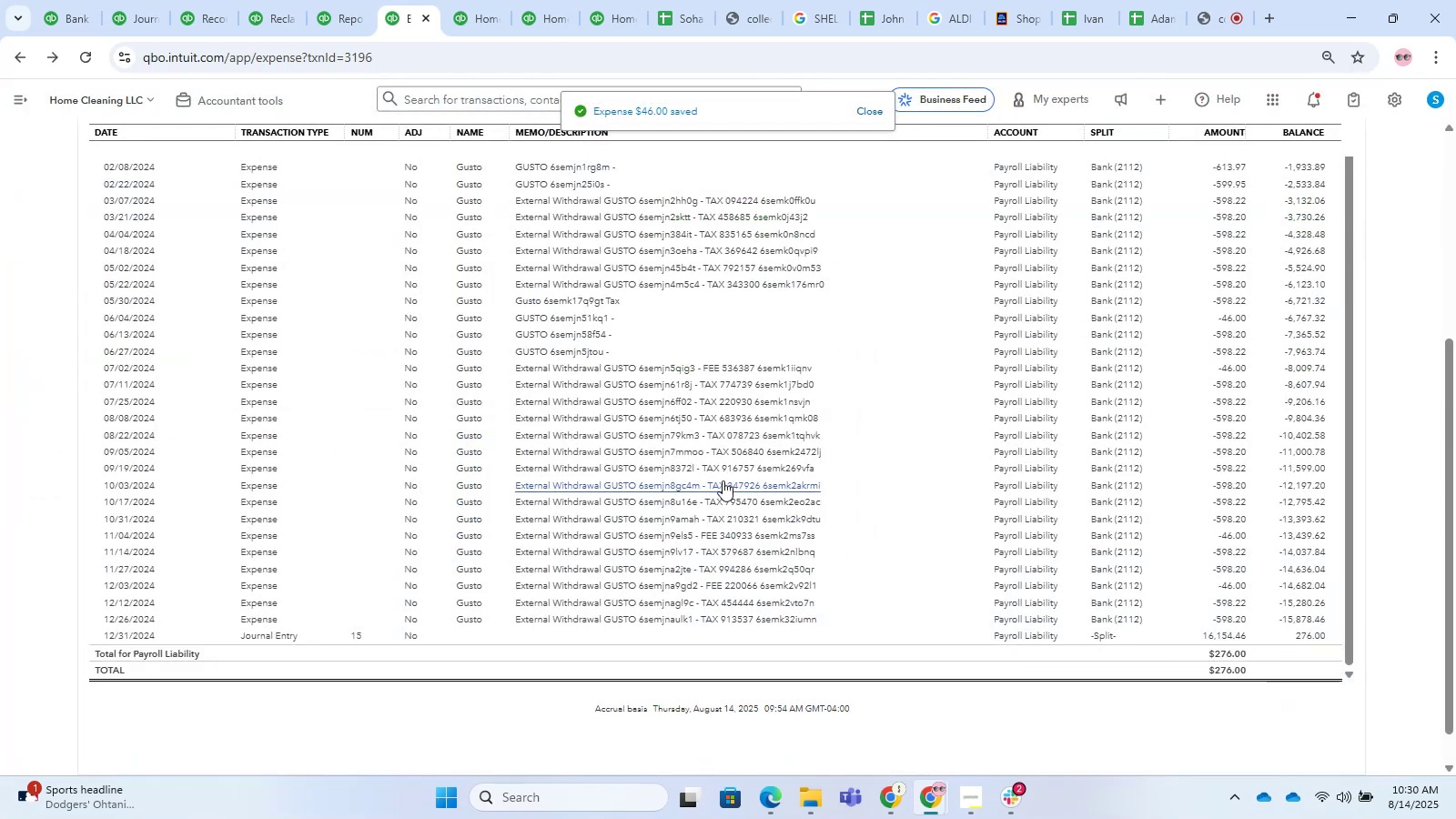 
left_click([713, 538])
 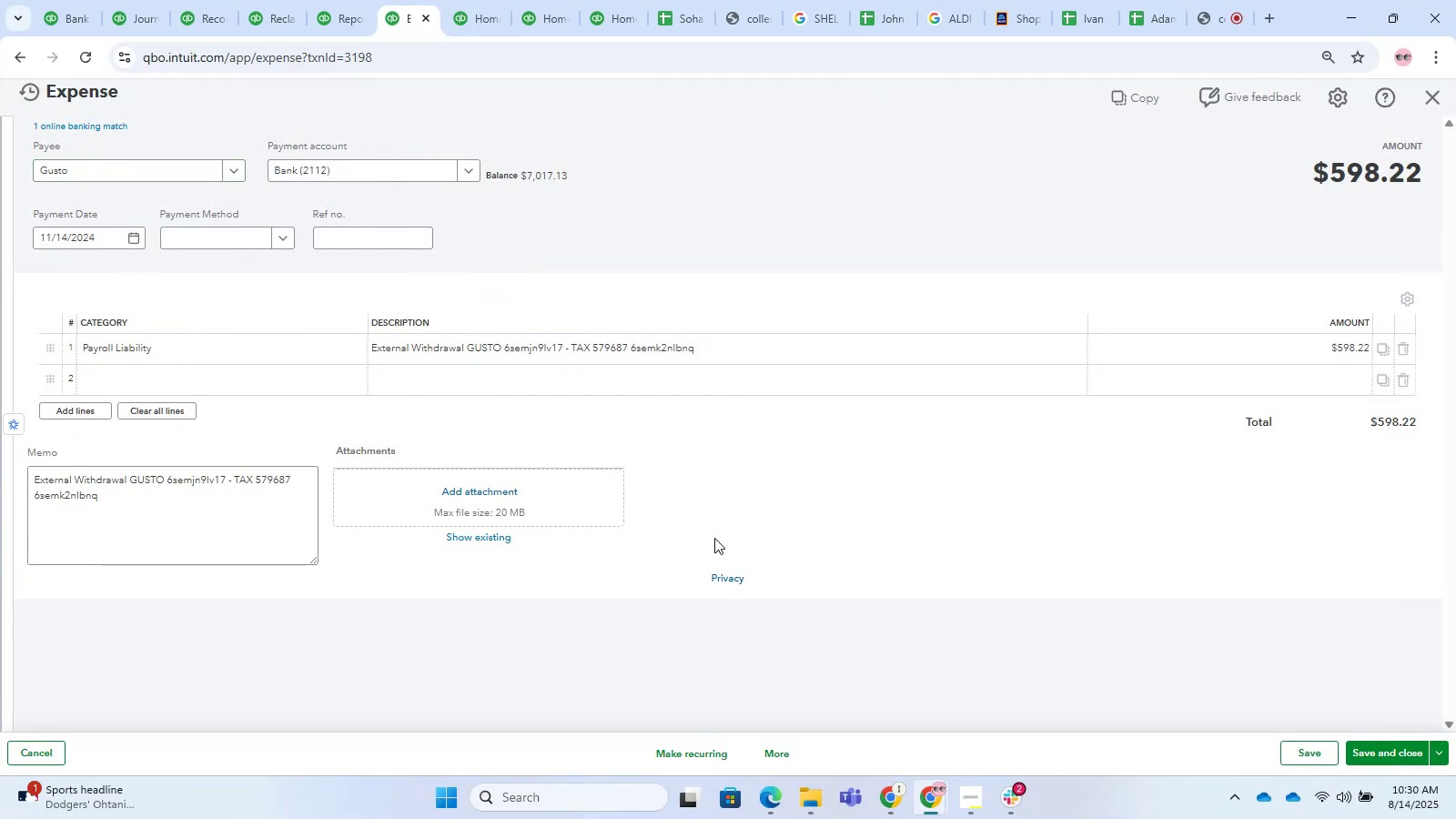 
wait(7.85)
 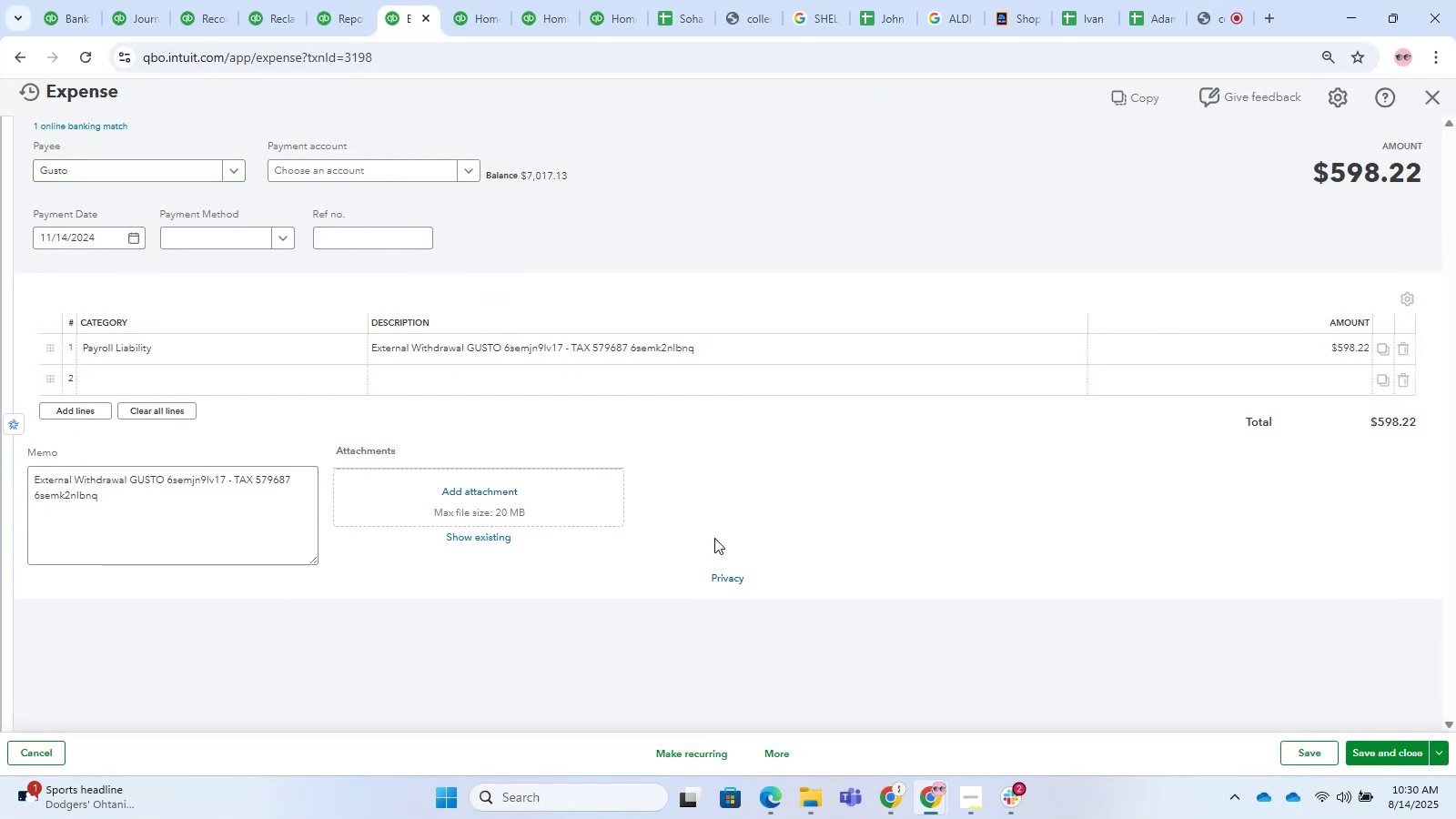 
left_click([255, 353])
 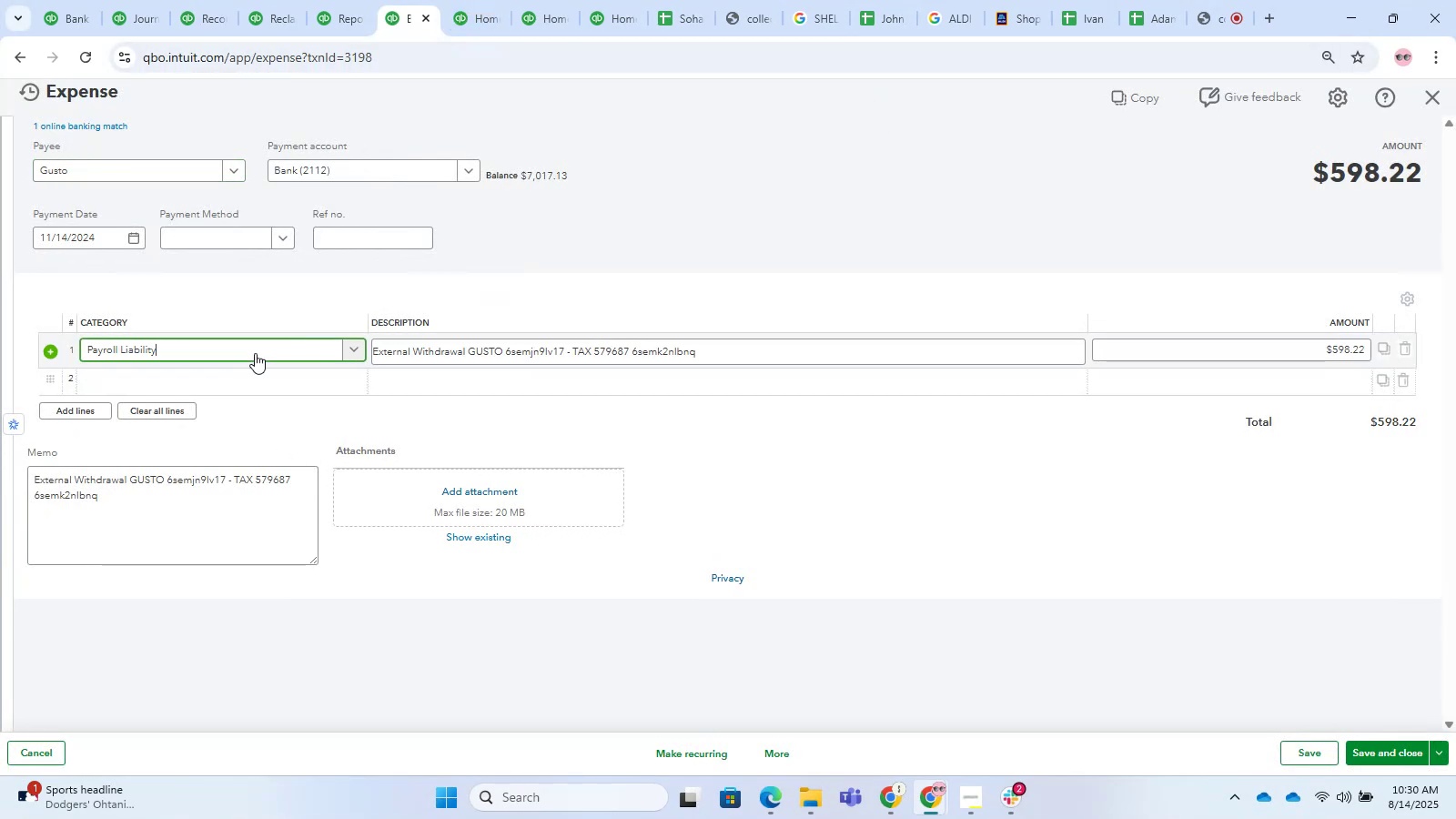 
left_click([255, 353])
 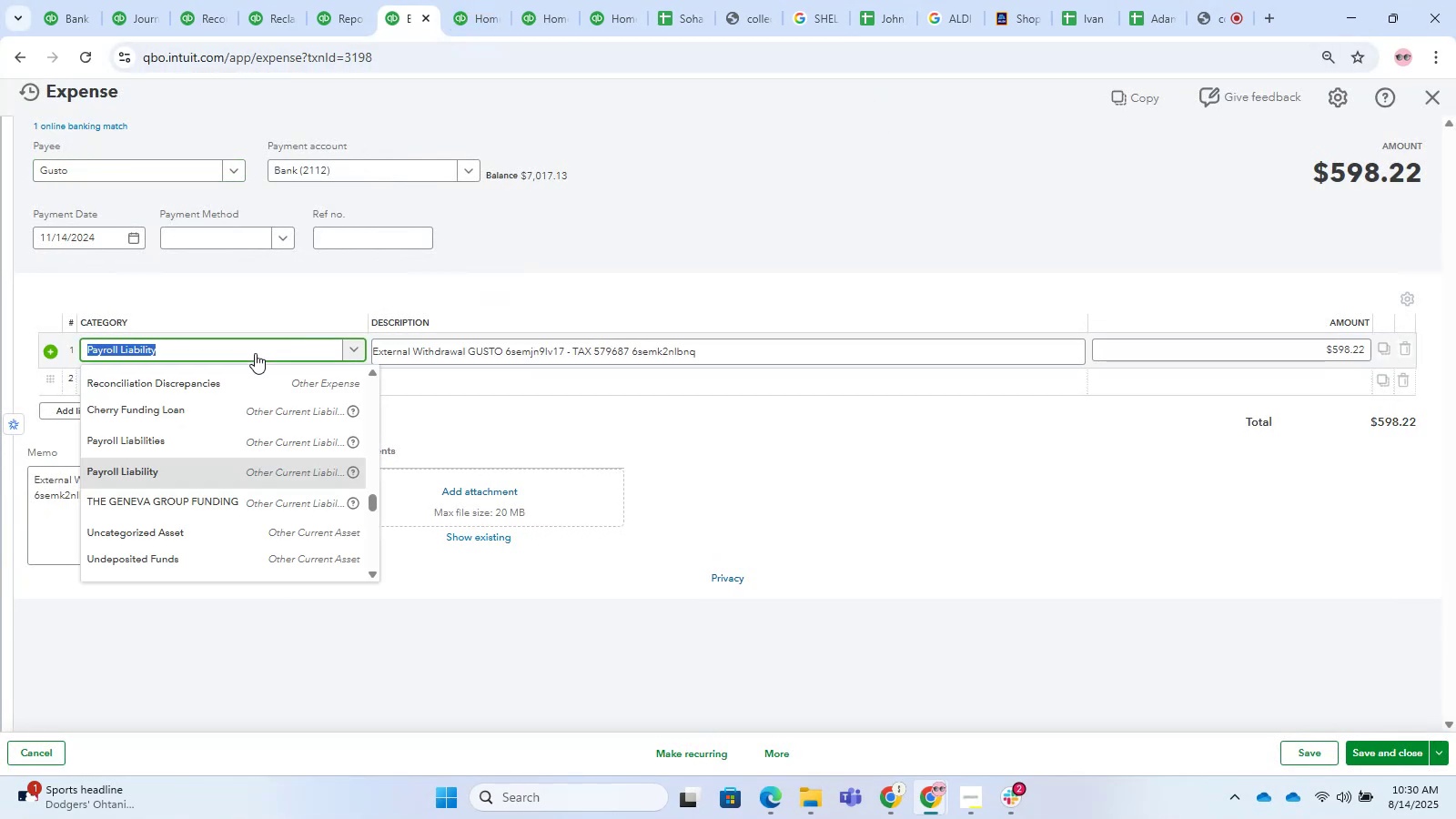 
type(payroll )
 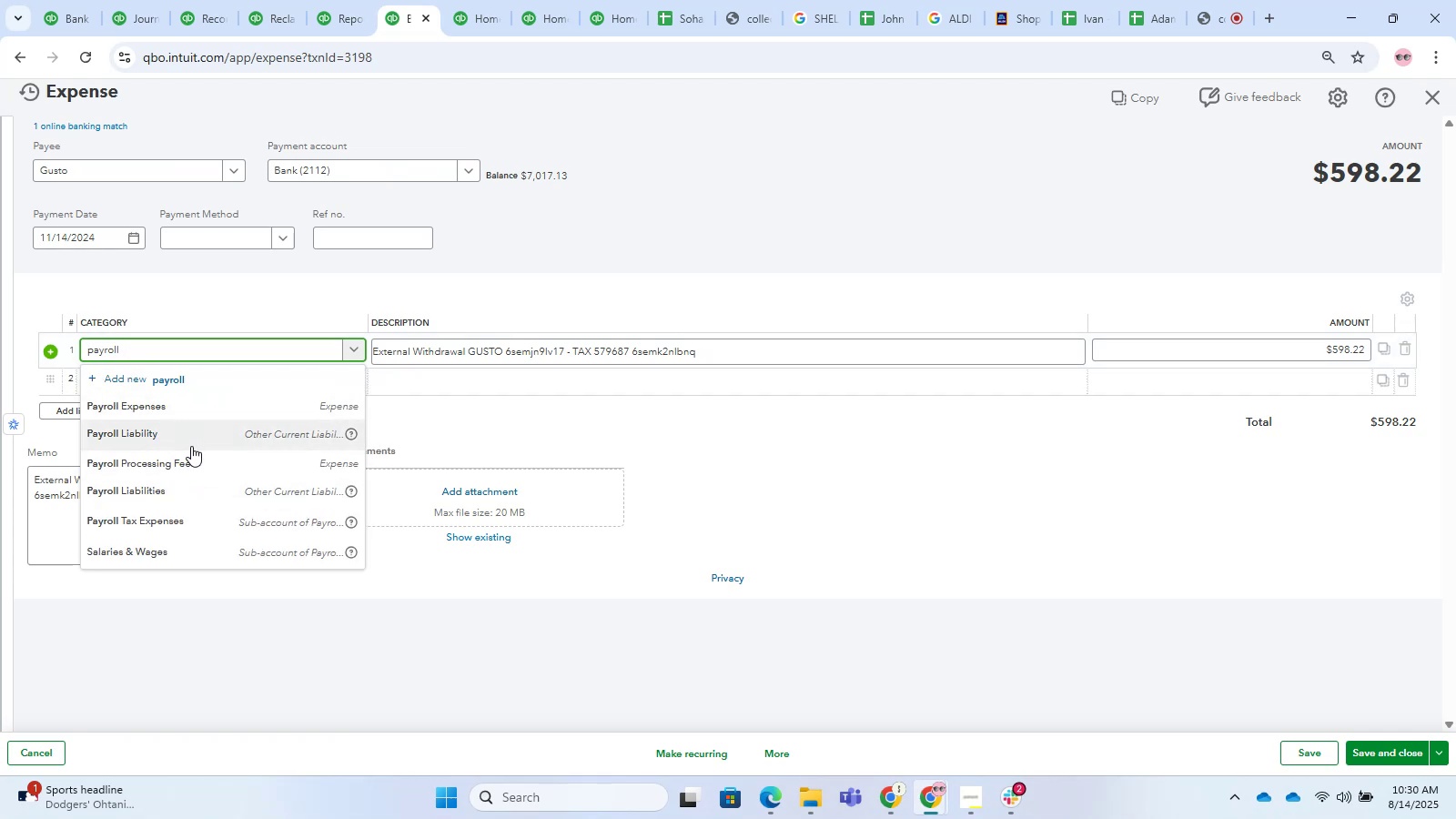 
left_click([193, 459])
 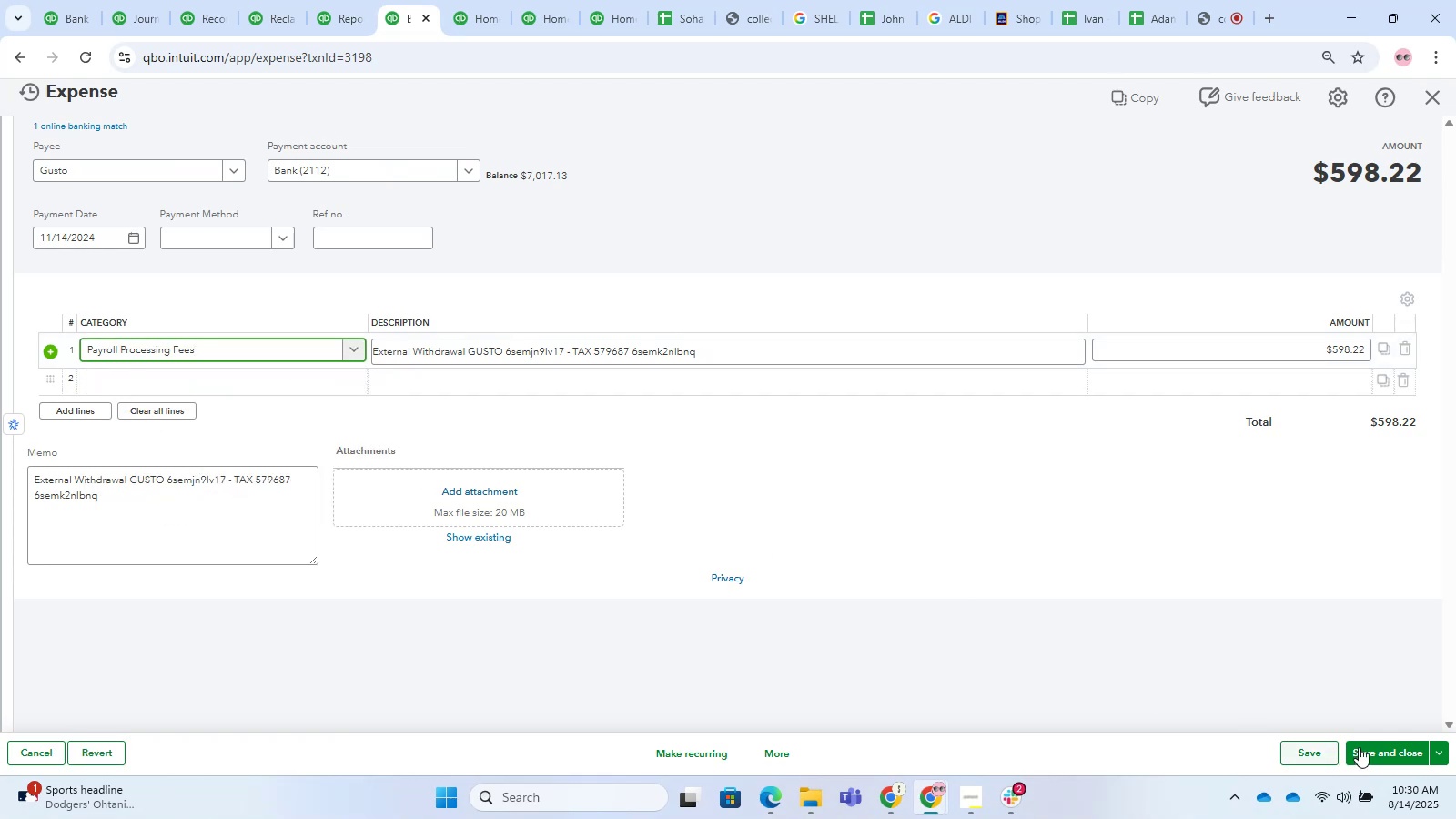 
left_click([1364, 748])
 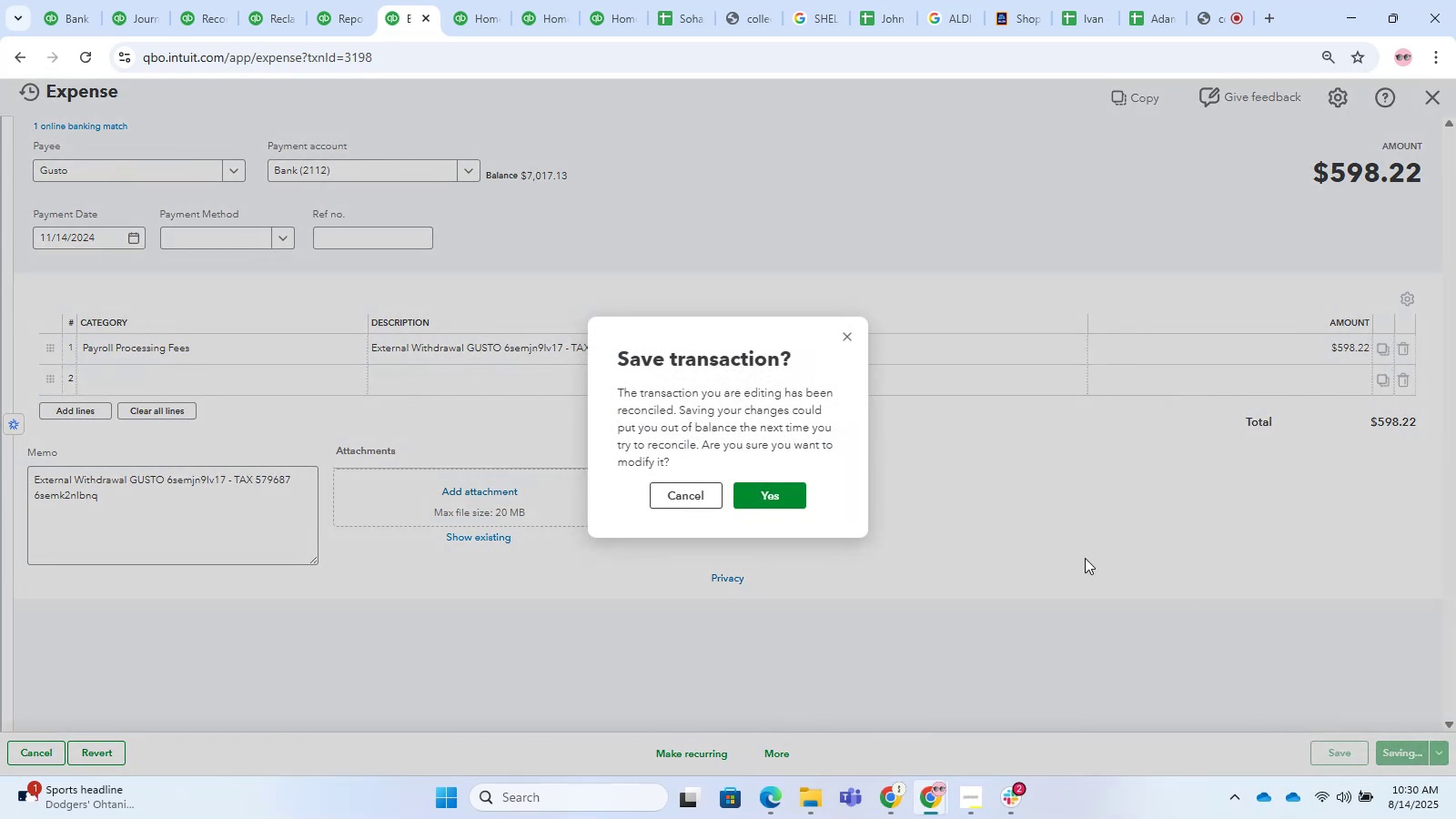 
left_click([772, 498])
 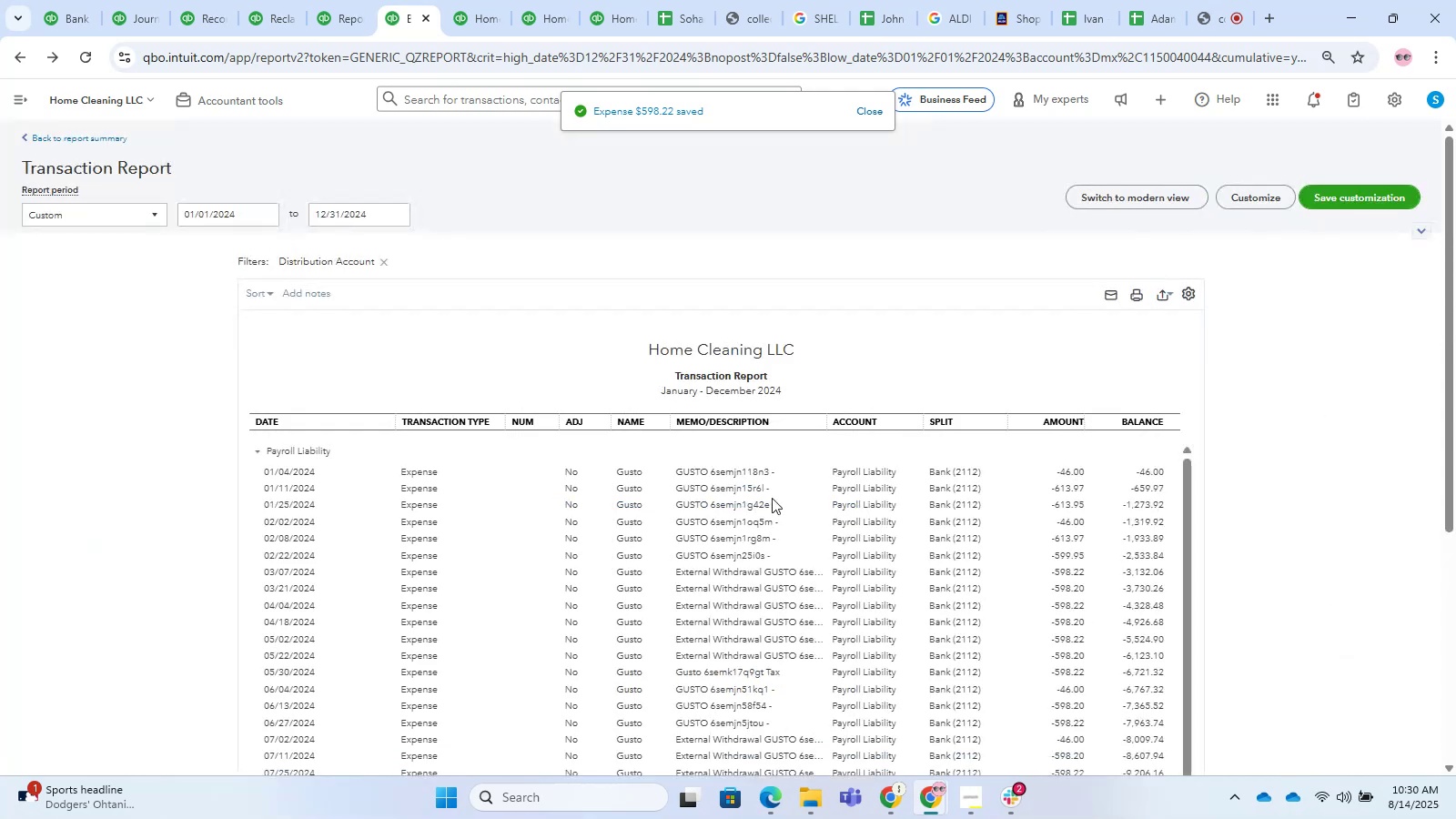 
wait(7.8)
 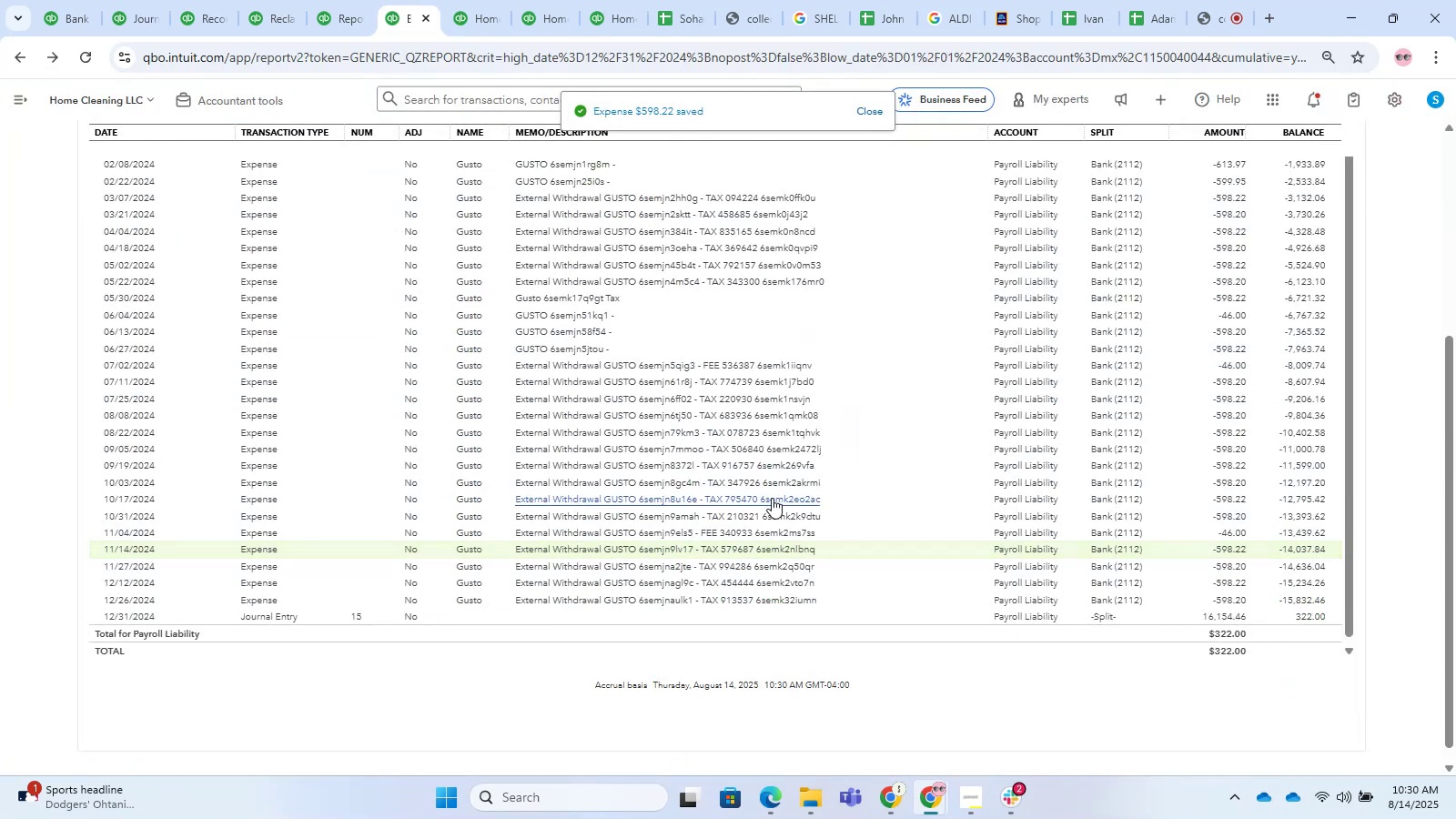 
left_click_drag(start_coordinate=[820, 418], to_coordinate=[1121, 443])
 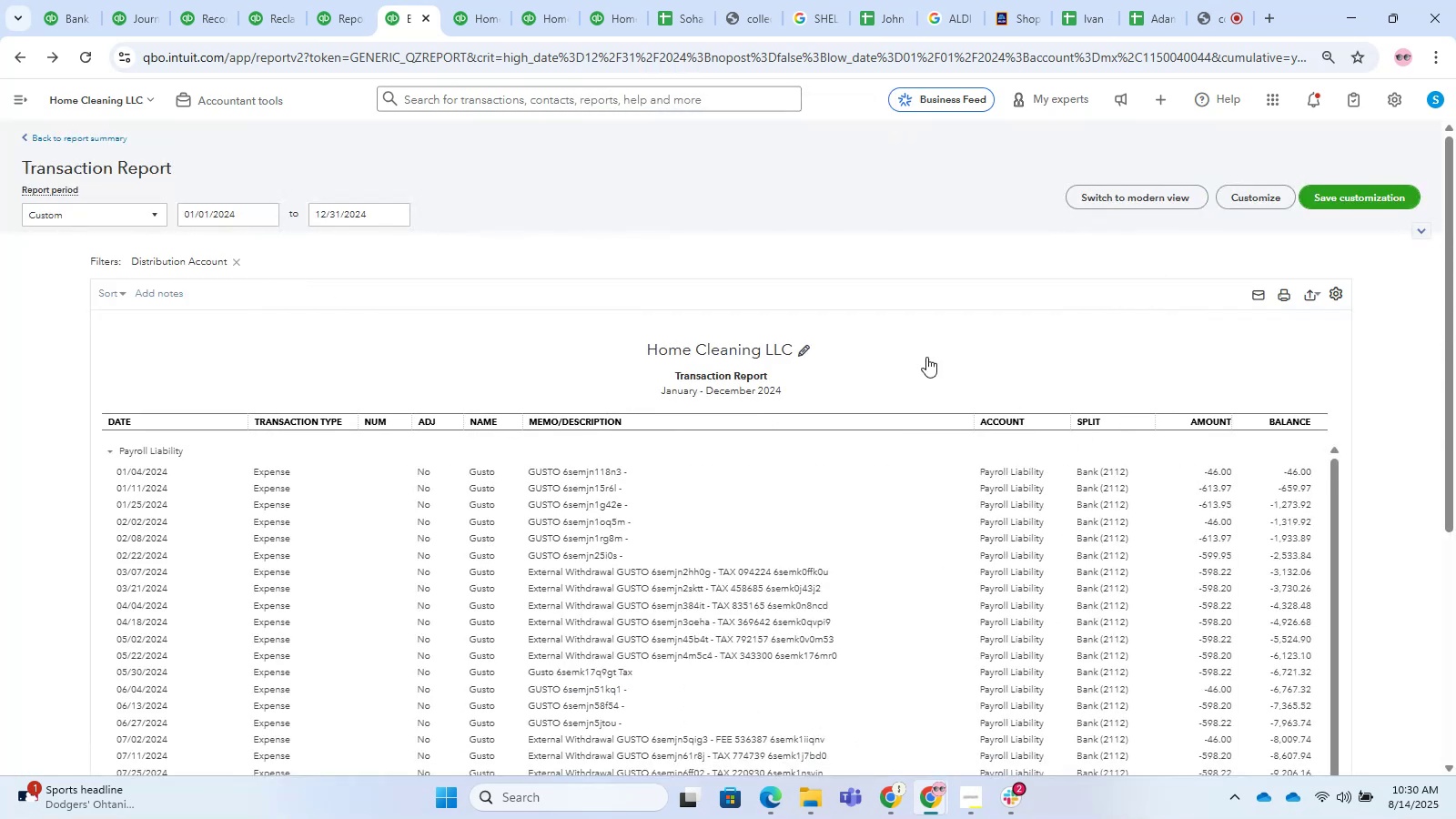 
scroll: coordinate [895, 328], scroll_direction: down, amount: 5.0
 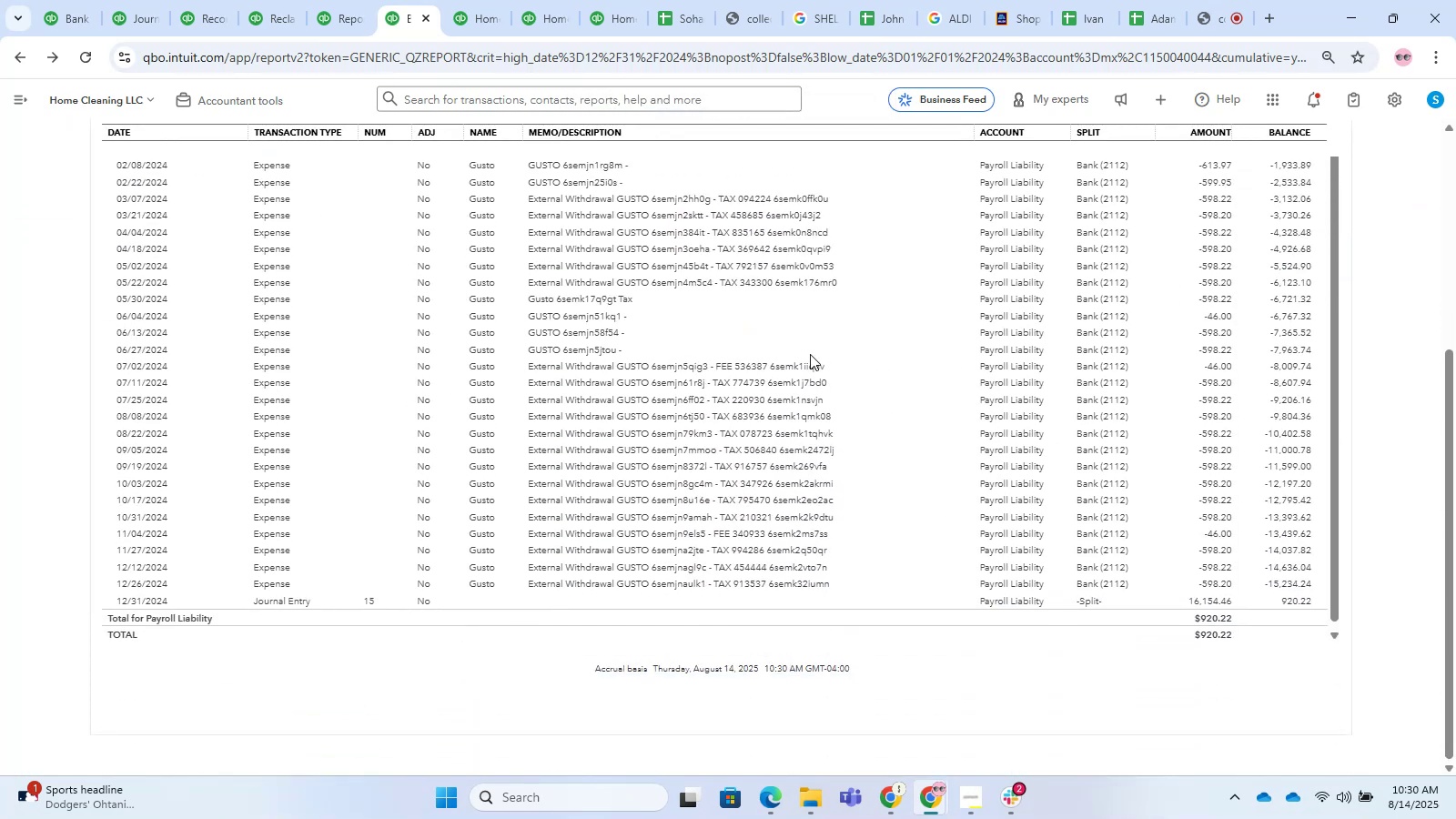 
left_click([815, 369])
 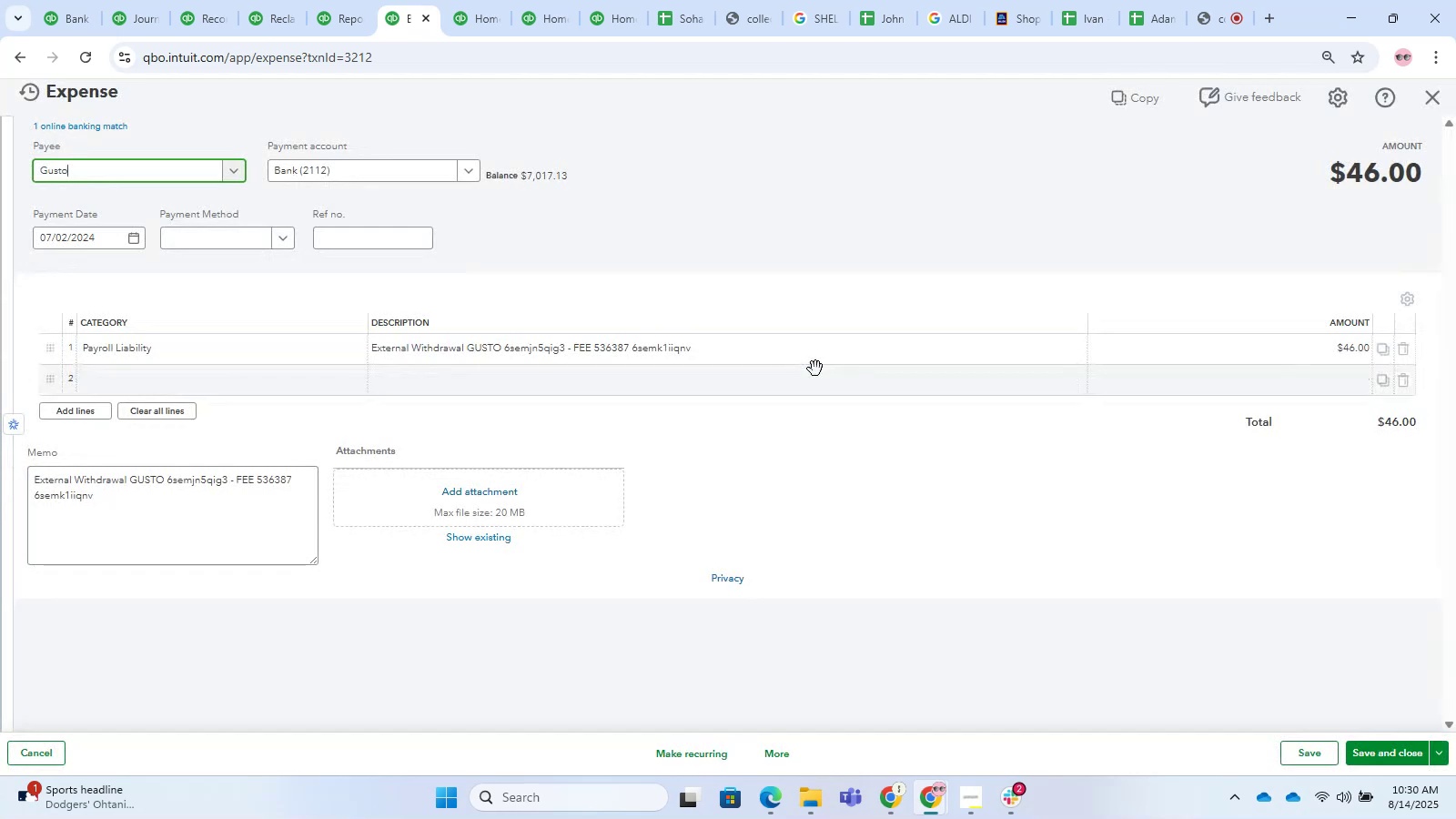 
wait(8.65)
 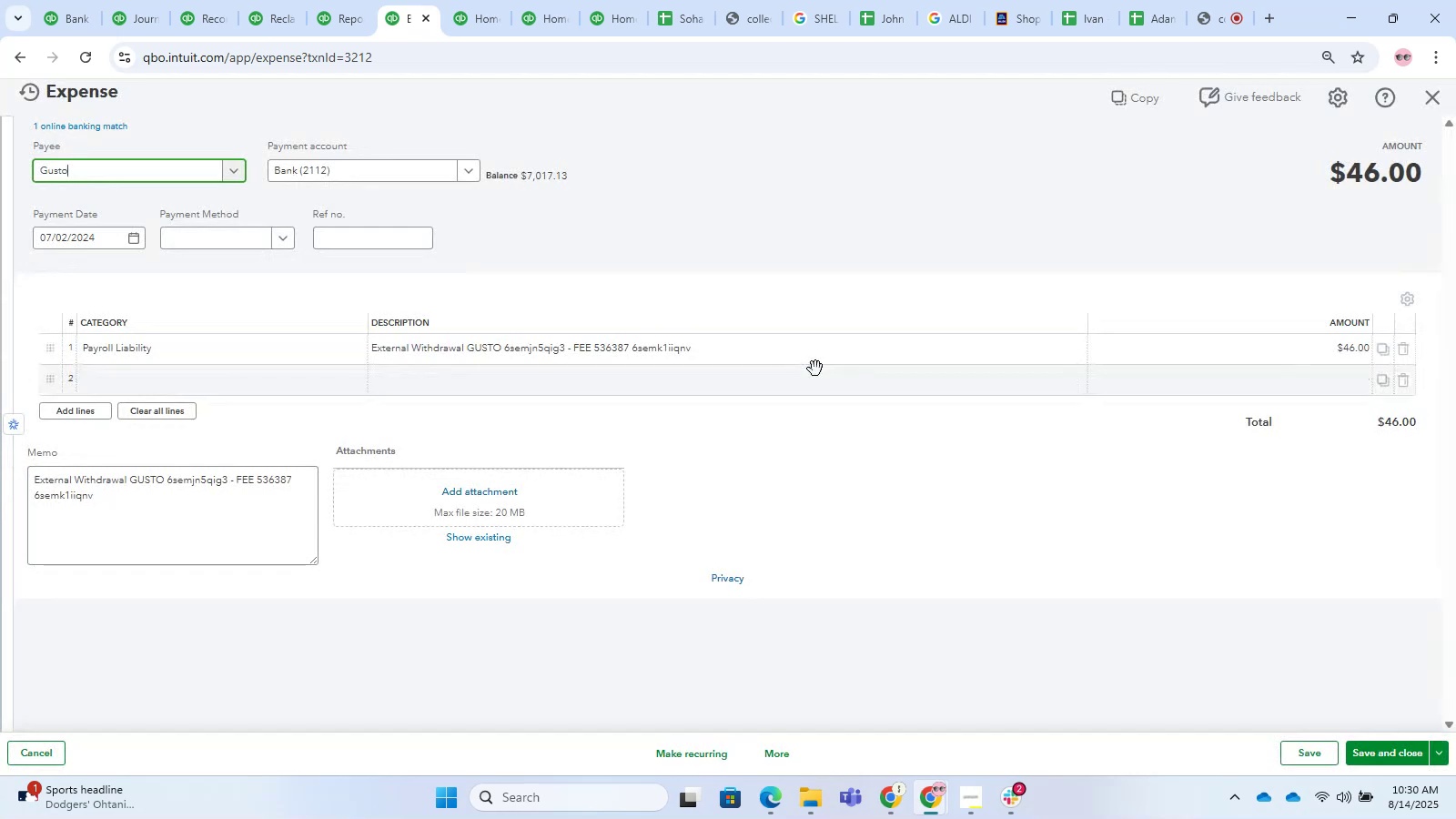 
left_click([643, 359])
 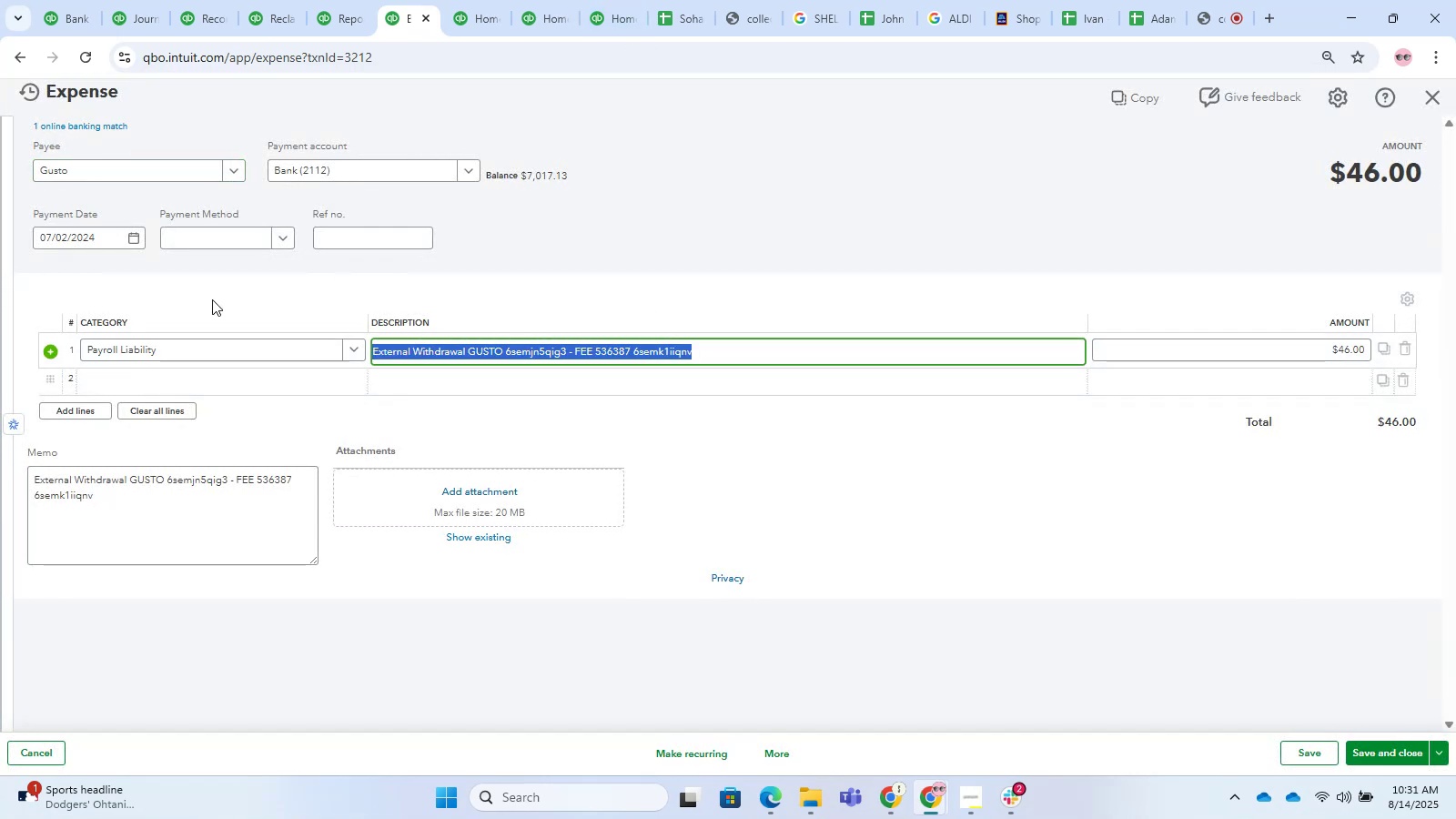 
left_click([180, 346])
 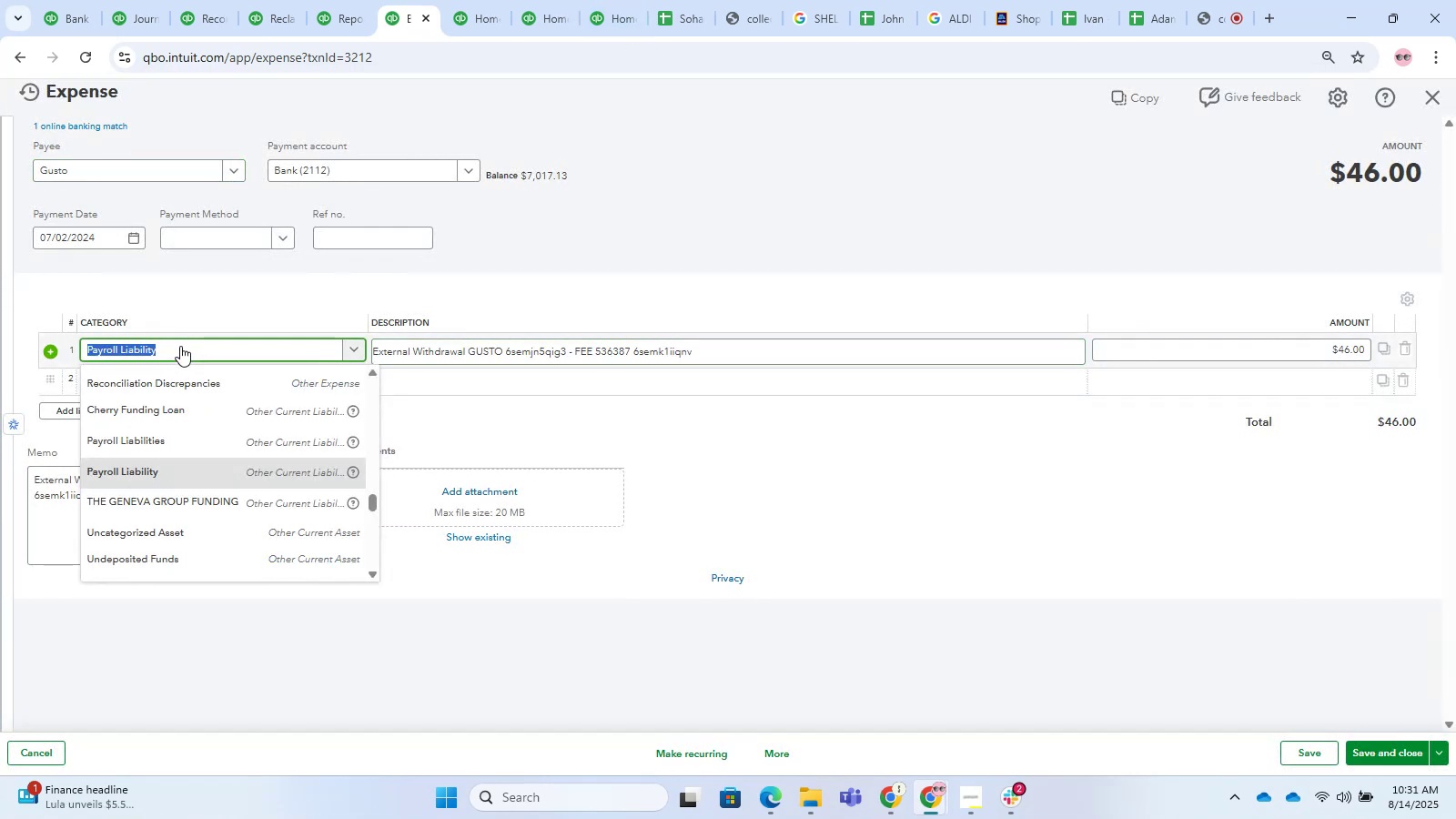 
type(payroll)
 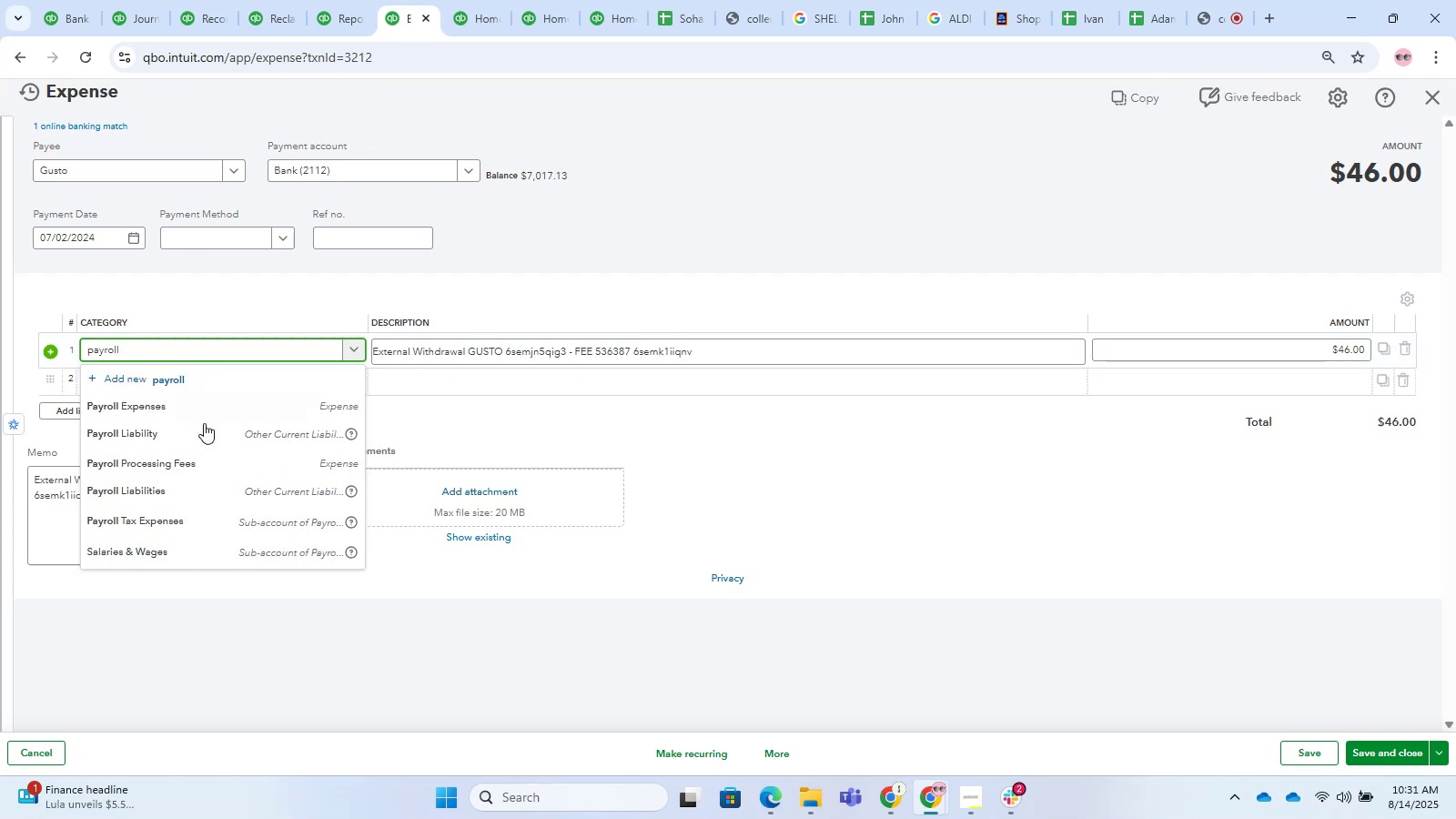 
left_click([190, 475])
 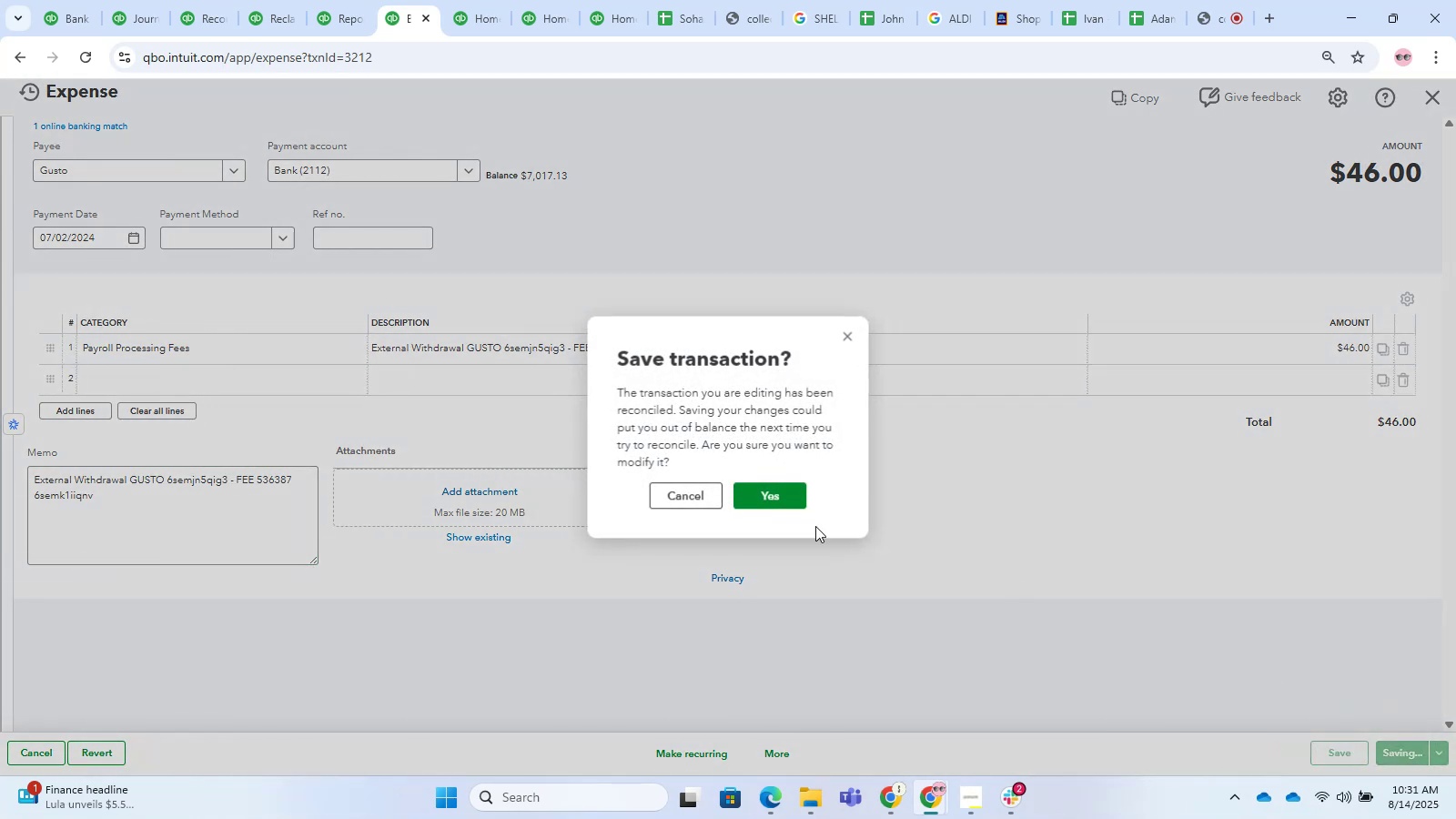 
left_click([788, 482])
 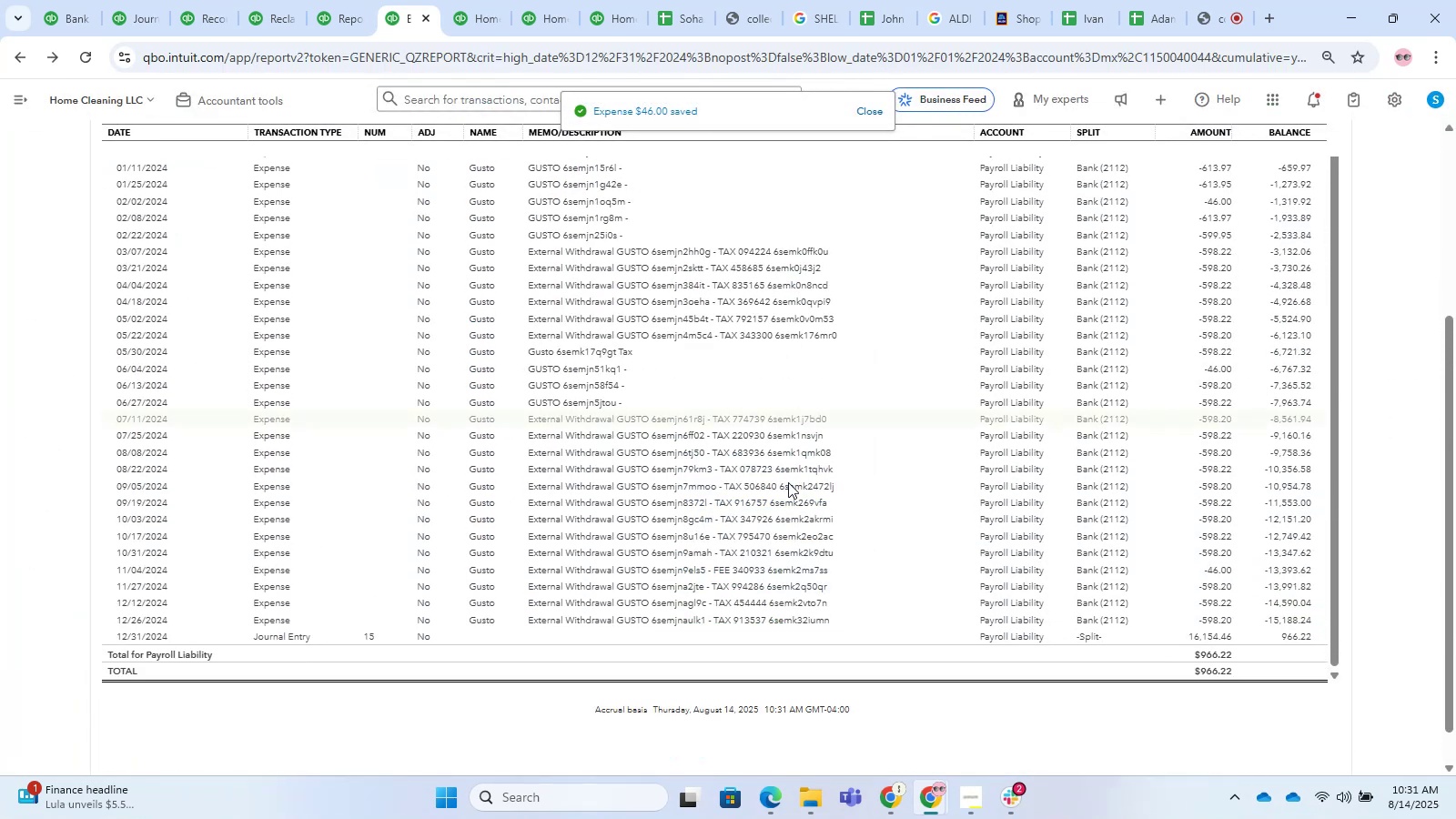 
wait(8.34)
 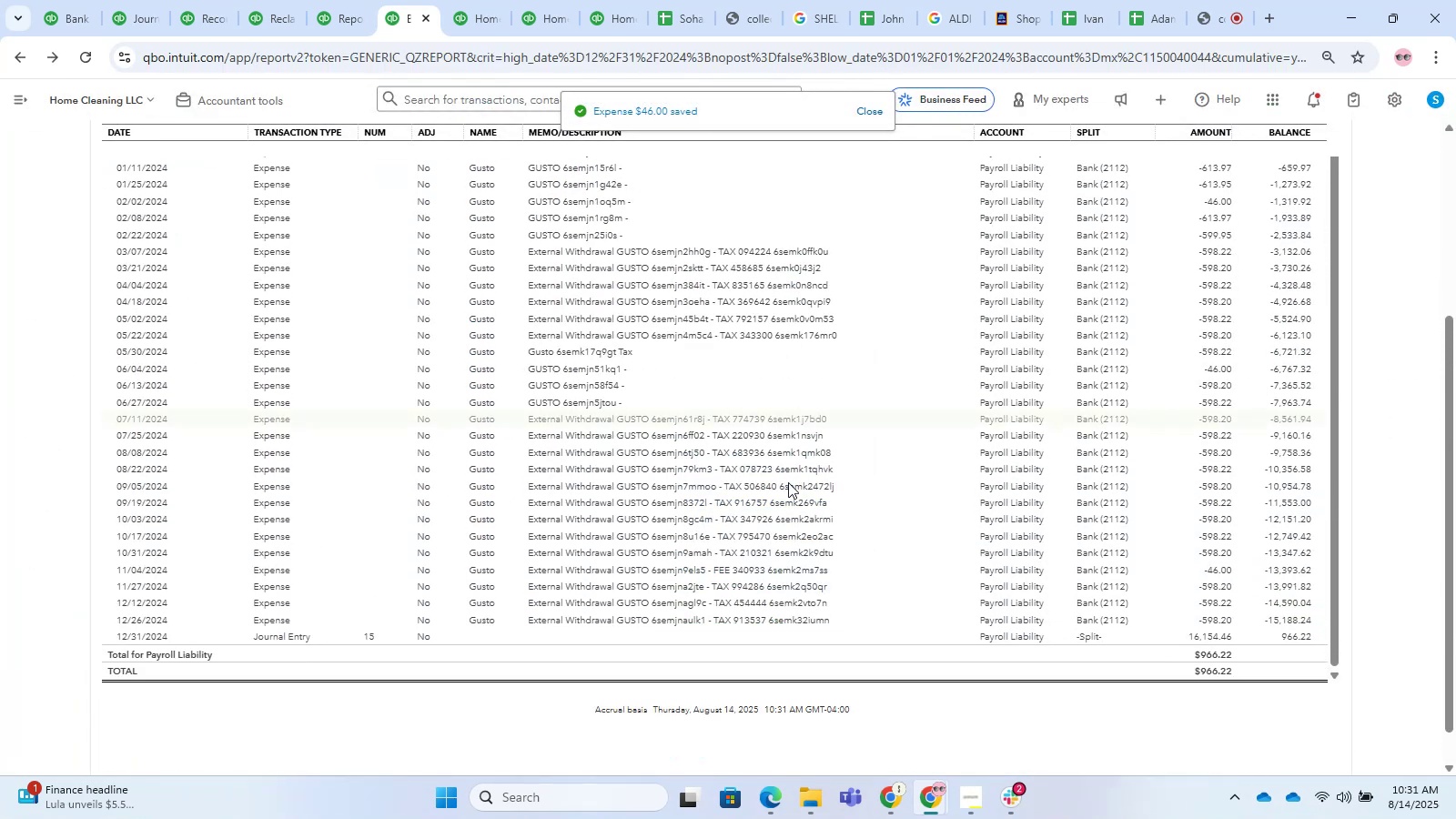 
left_click([331, 0])
 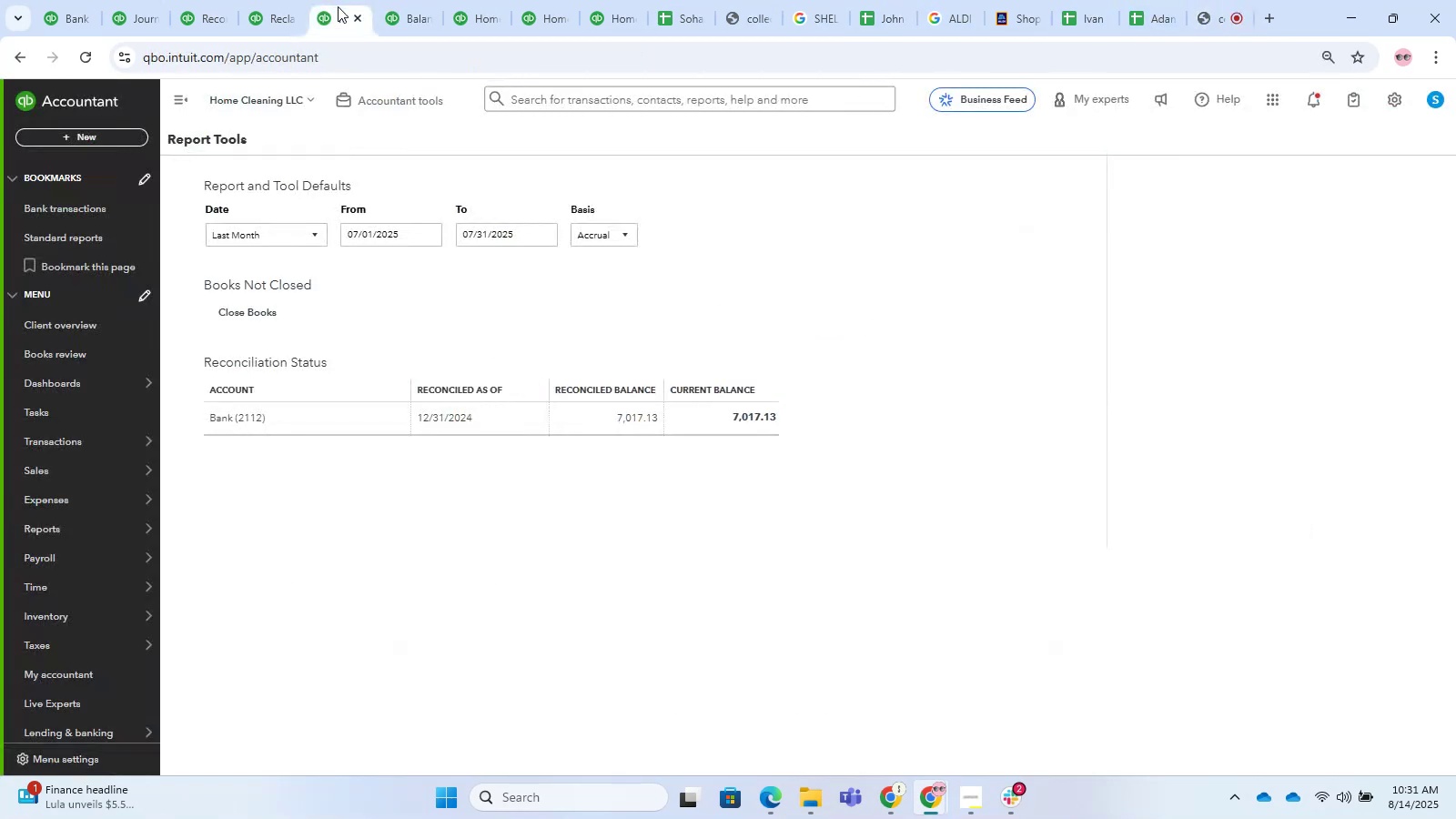 
left_click([261, 0])
 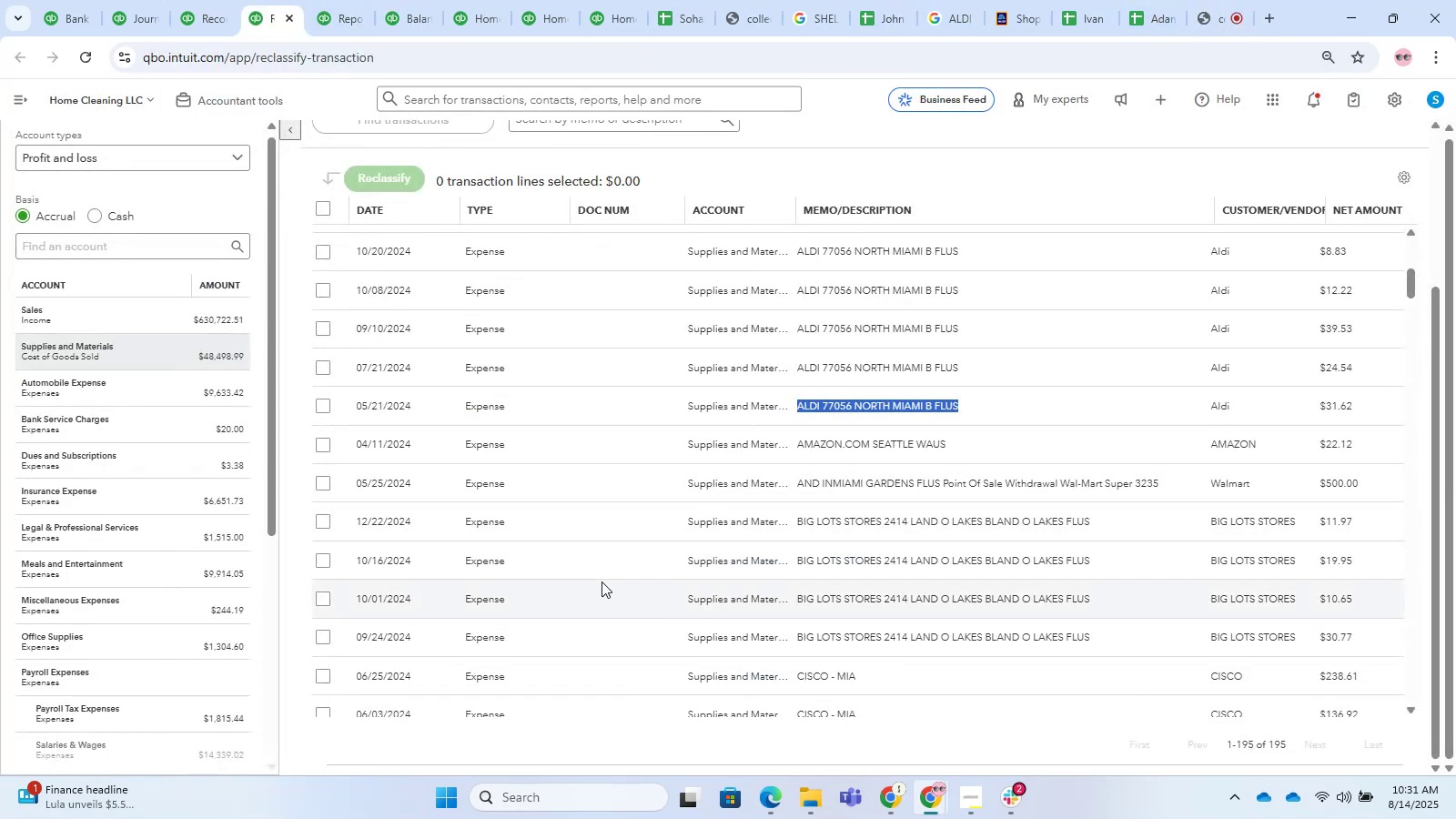 
scroll: coordinate [782, 412], scroll_direction: down, amount: 25.0
 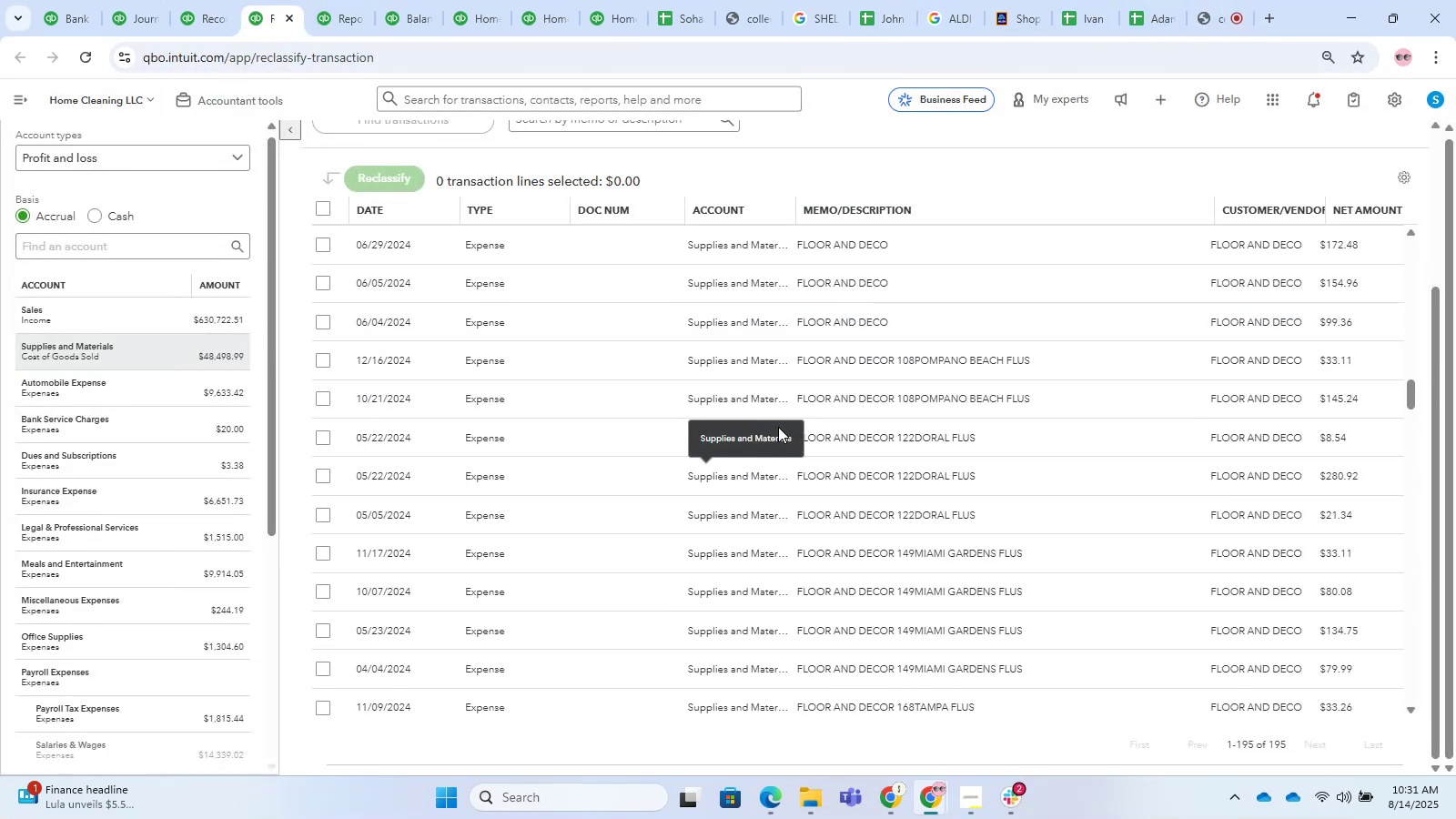 
scroll: coordinate [899, 455], scroll_direction: up, amount: 19.0
 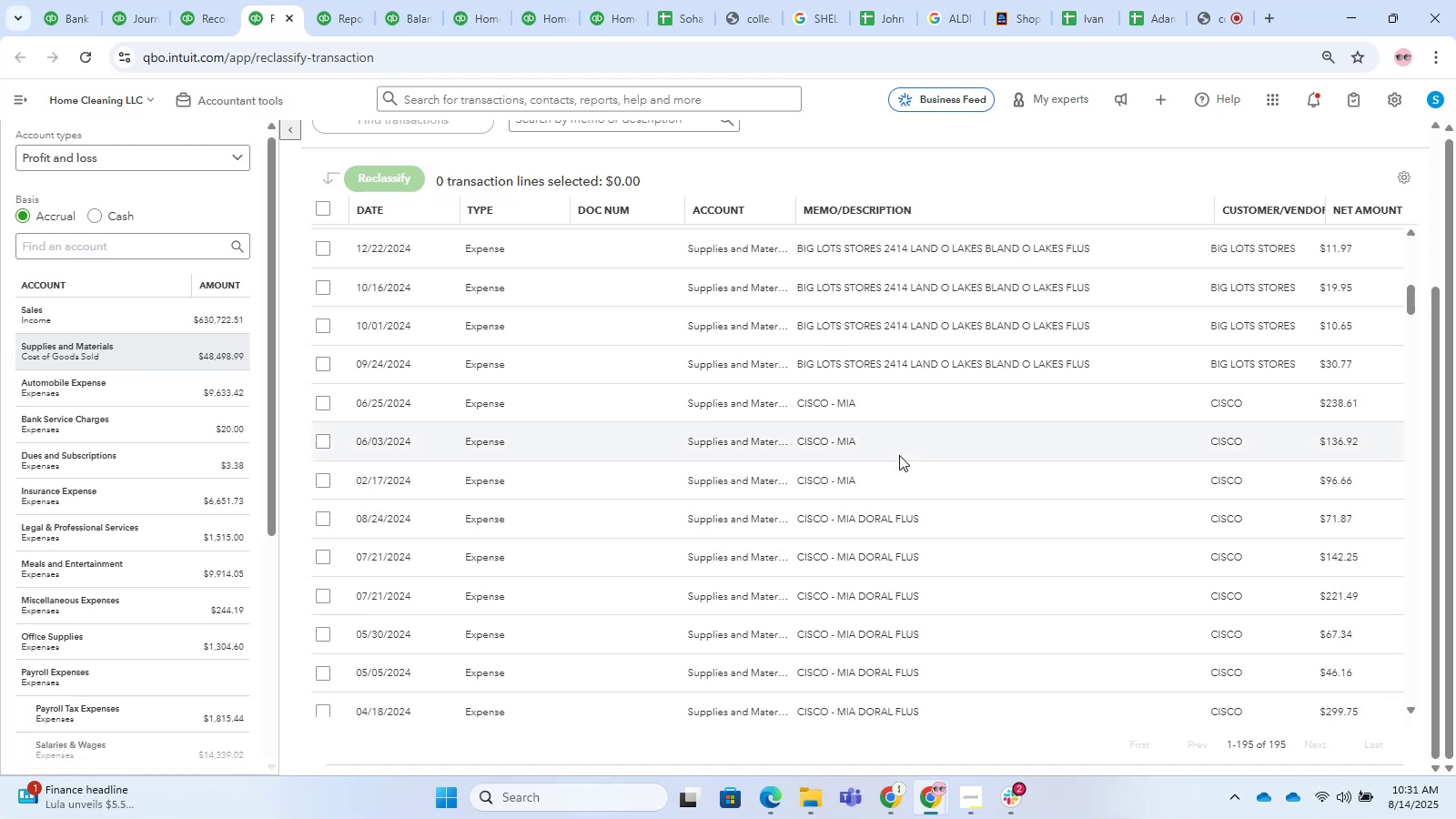 
wait(10.98)
 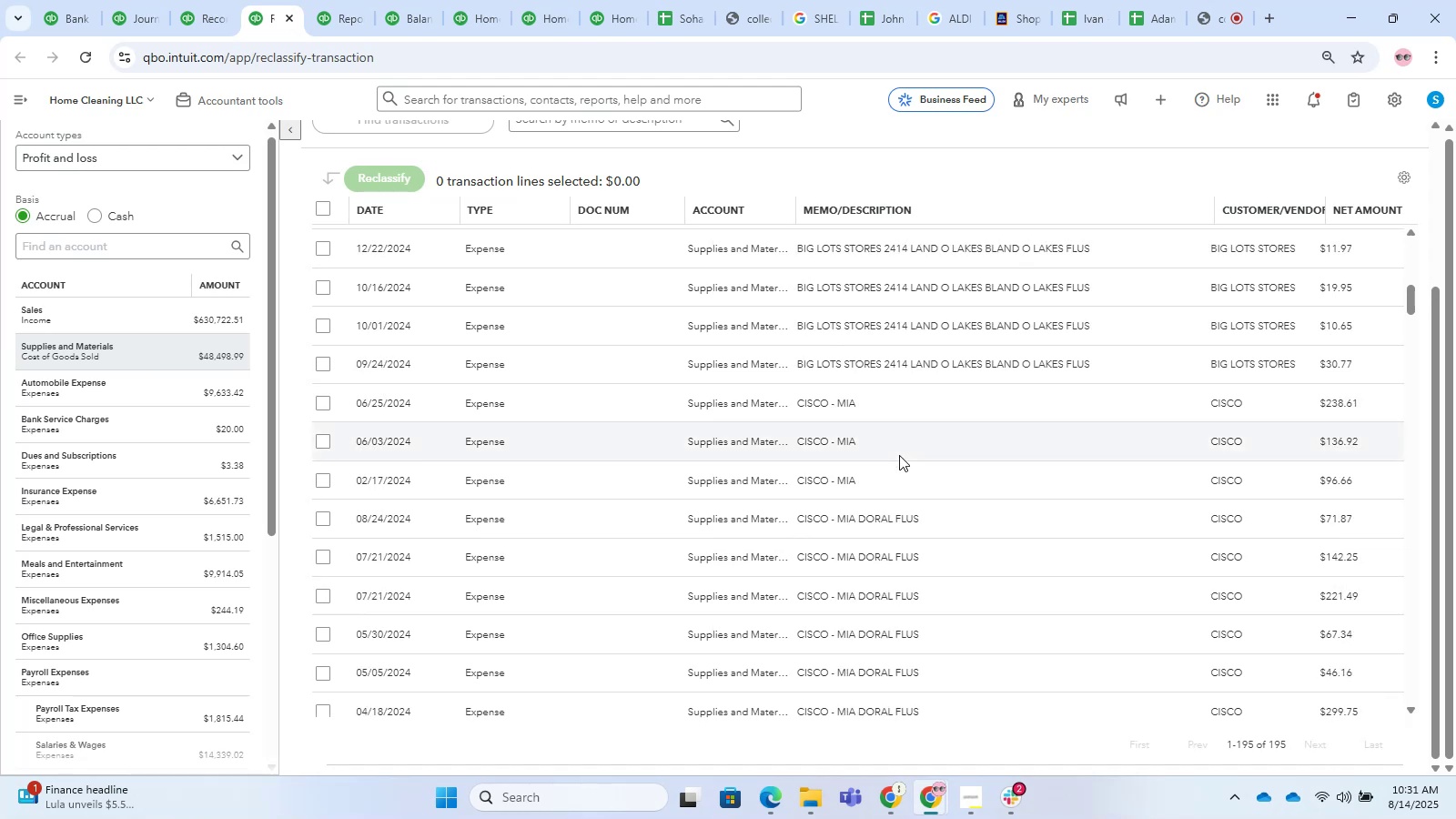 
left_click([1245, 0])
 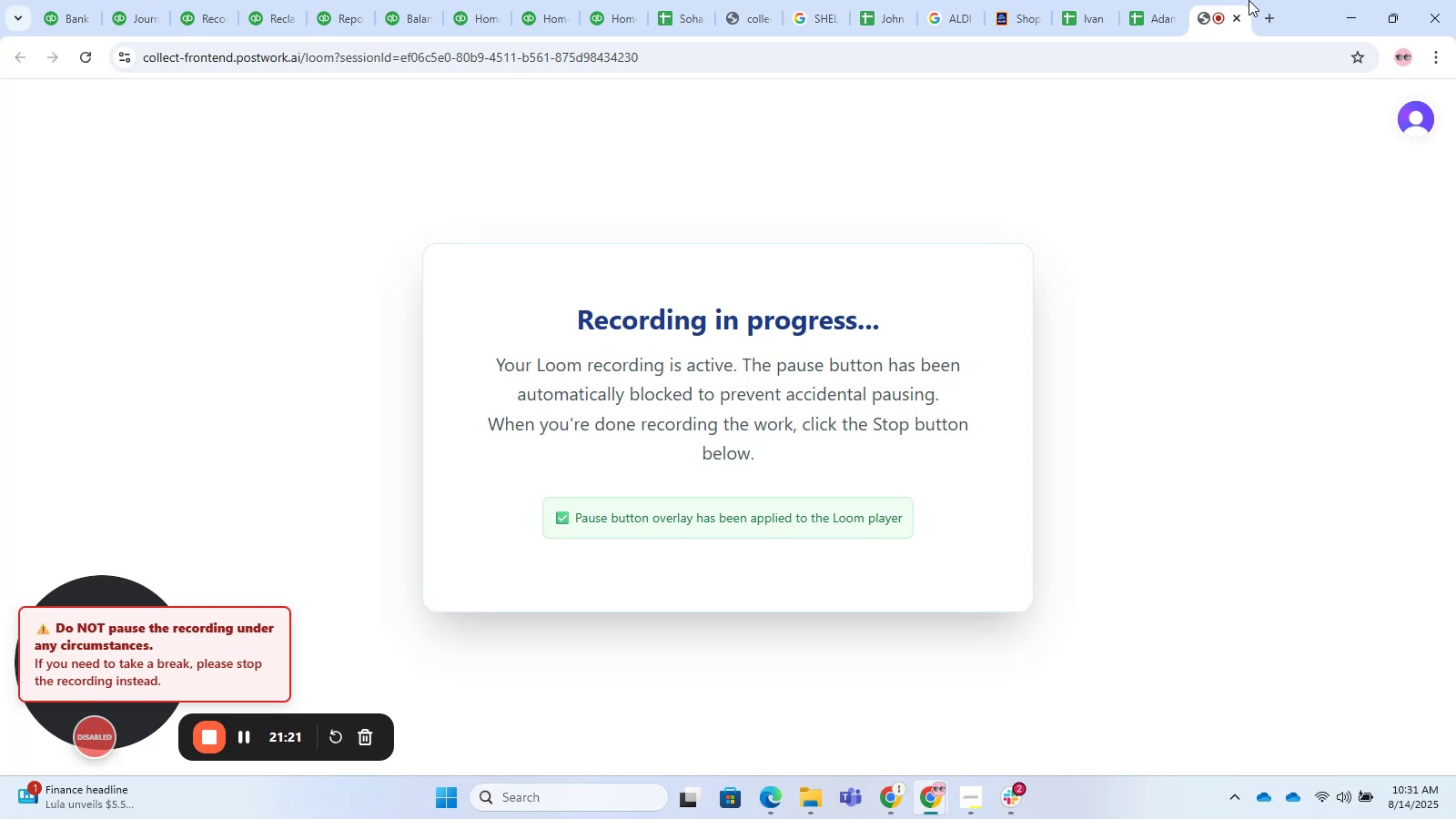 
wait(26.28)
 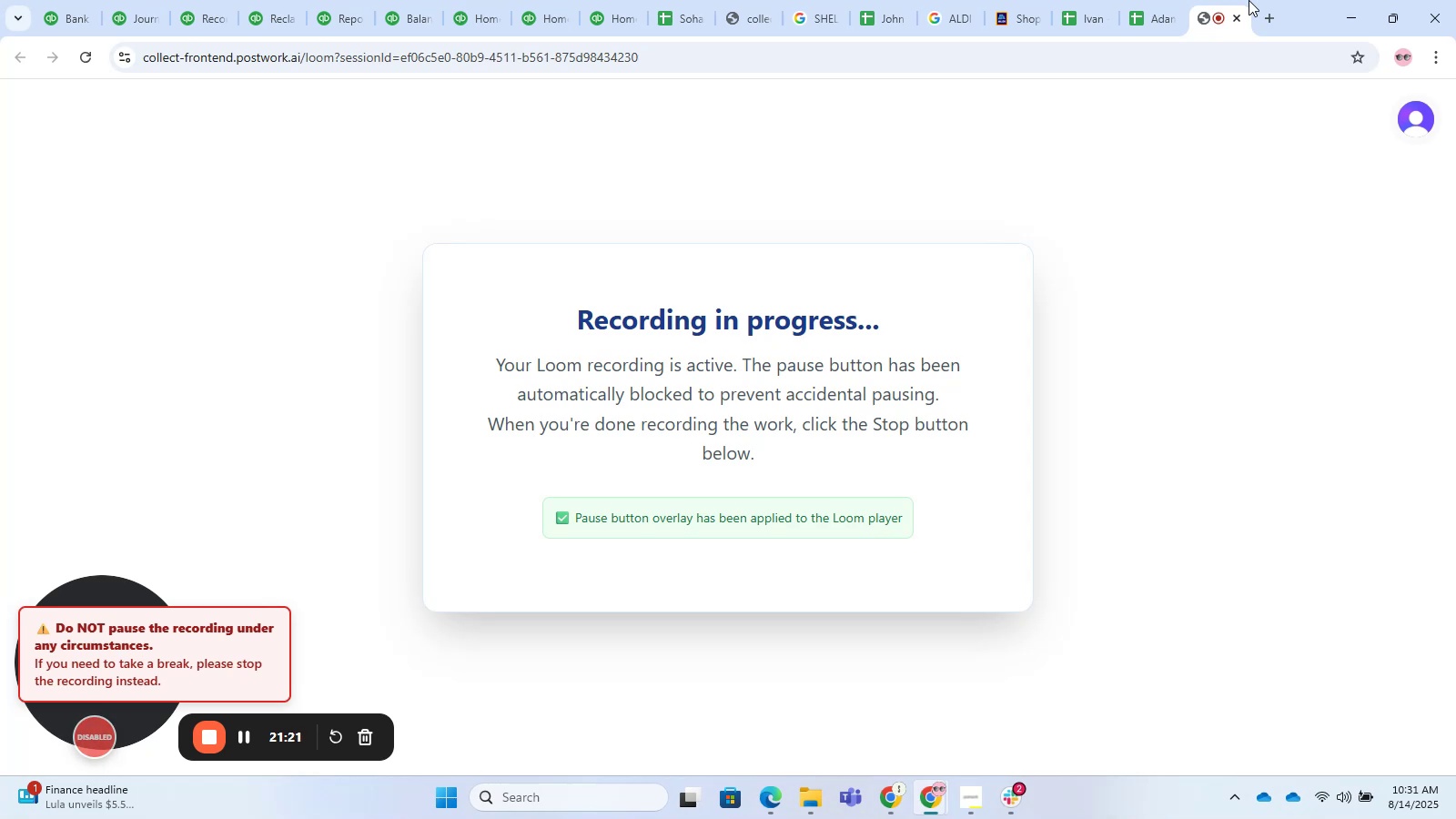 
double_click([160, 0])
 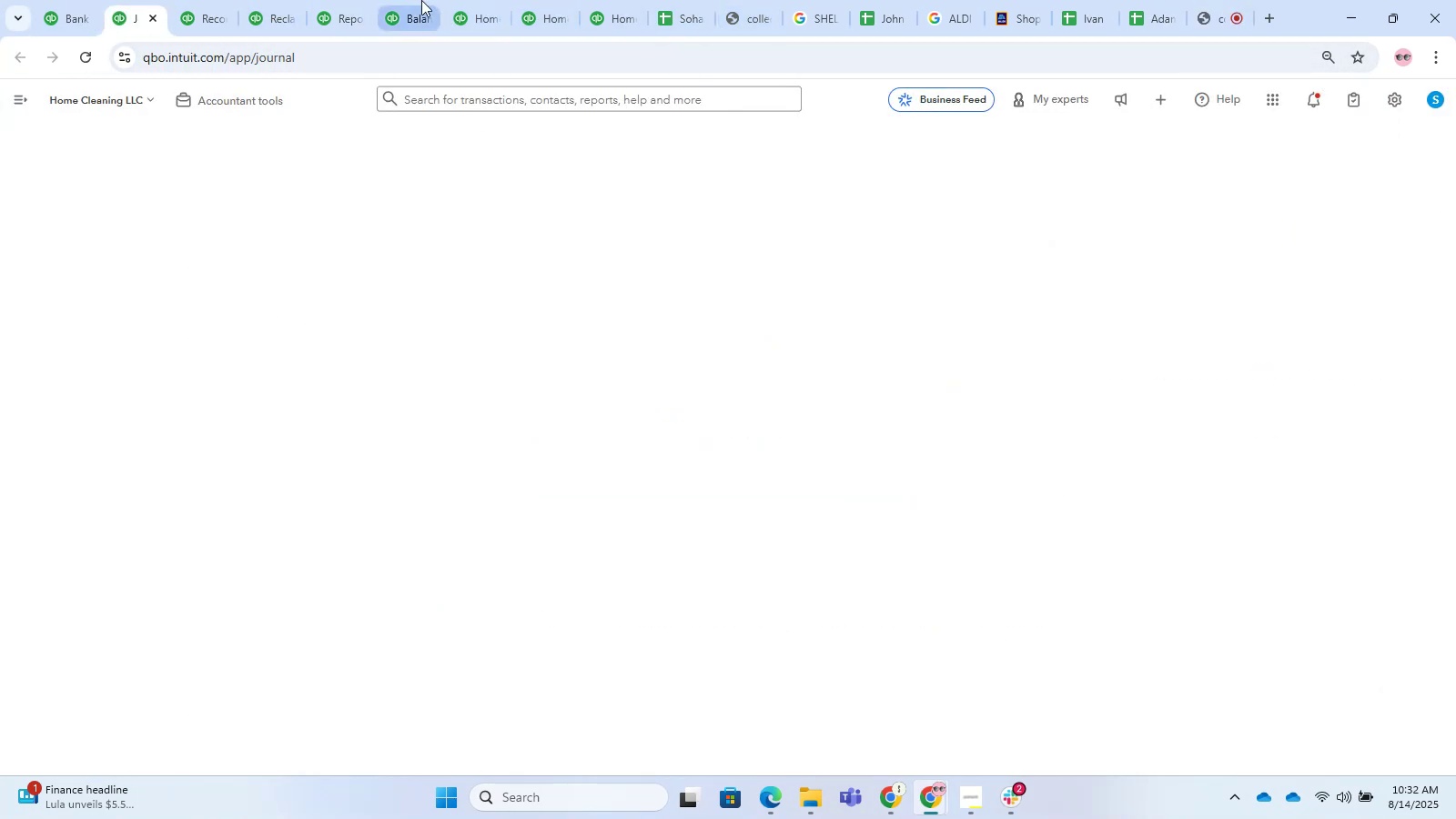 
left_click([206, 0])
 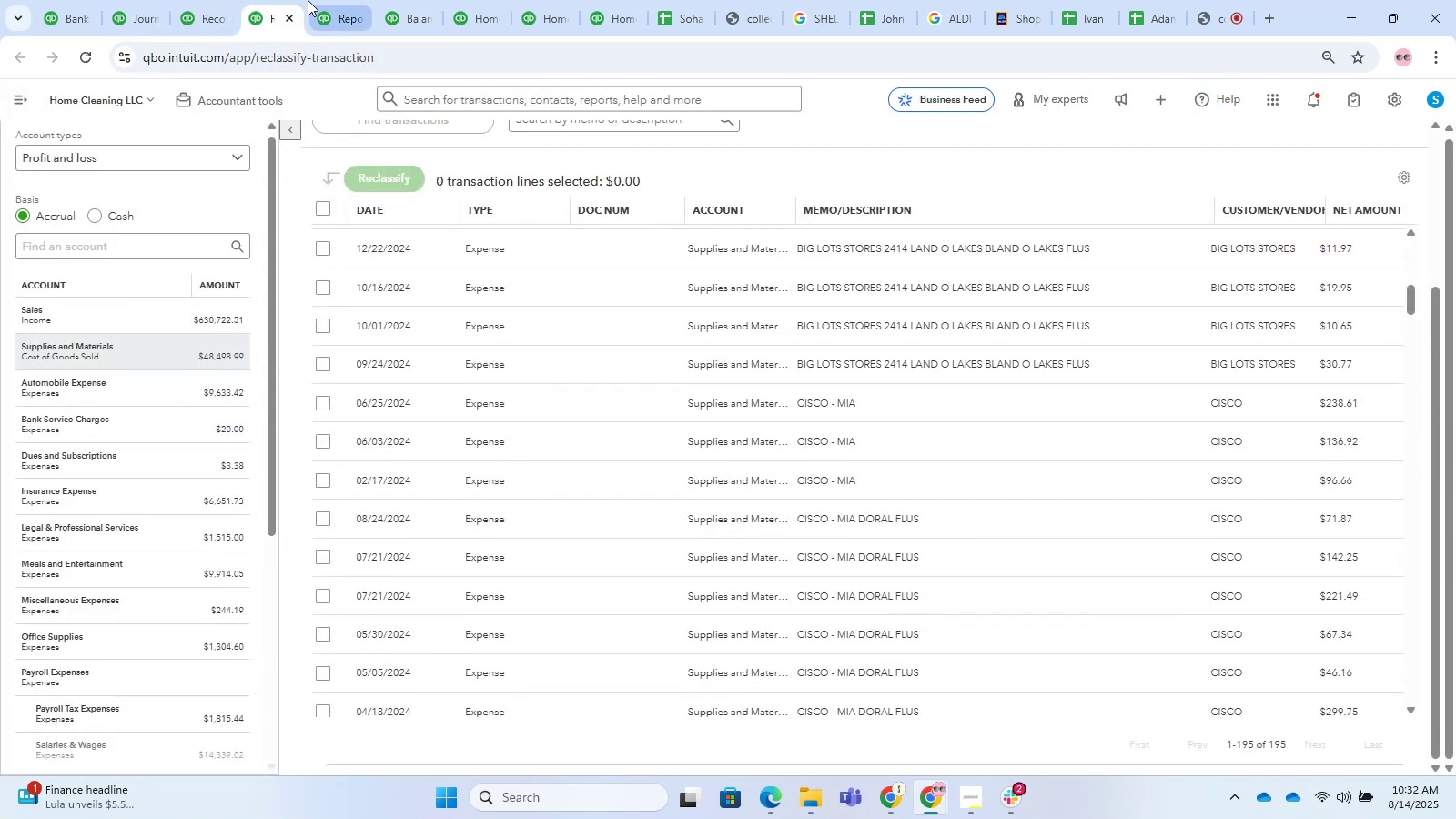 
left_click([323, 0])
 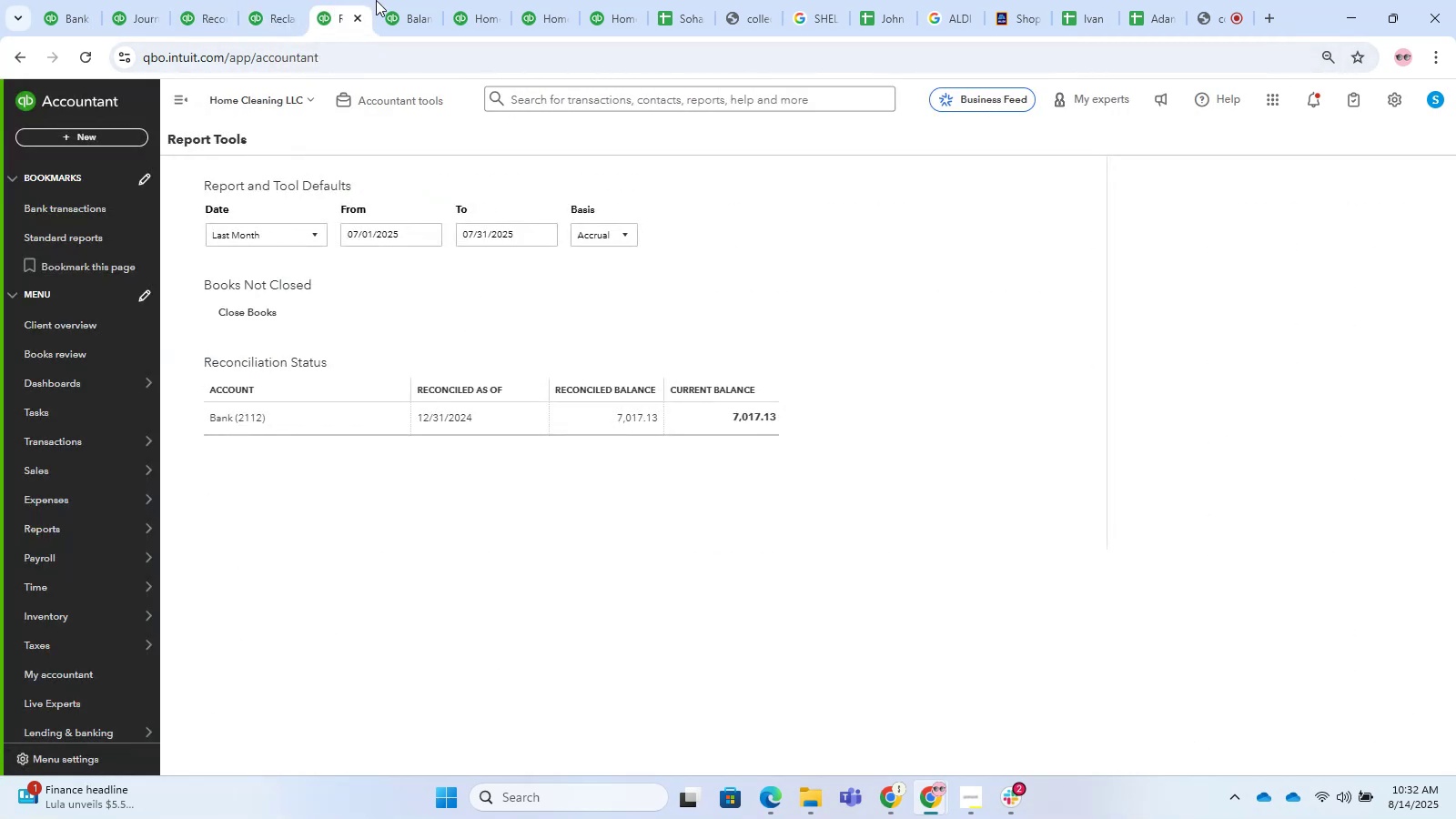 
double_click([399, 0])
 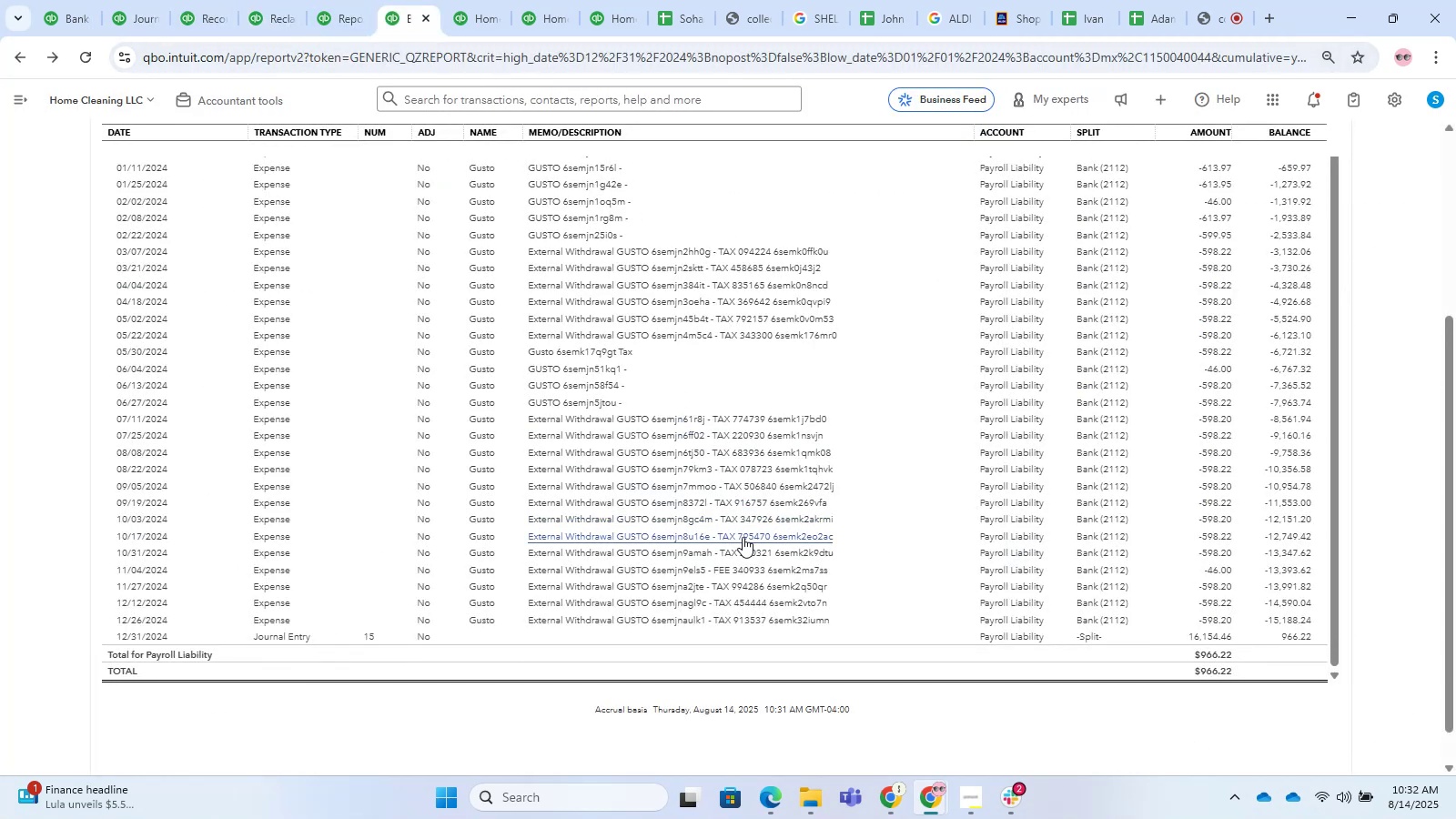 
left_click_drag(start_coordinate=[723, 582], to_coordinate=[748, 569])
 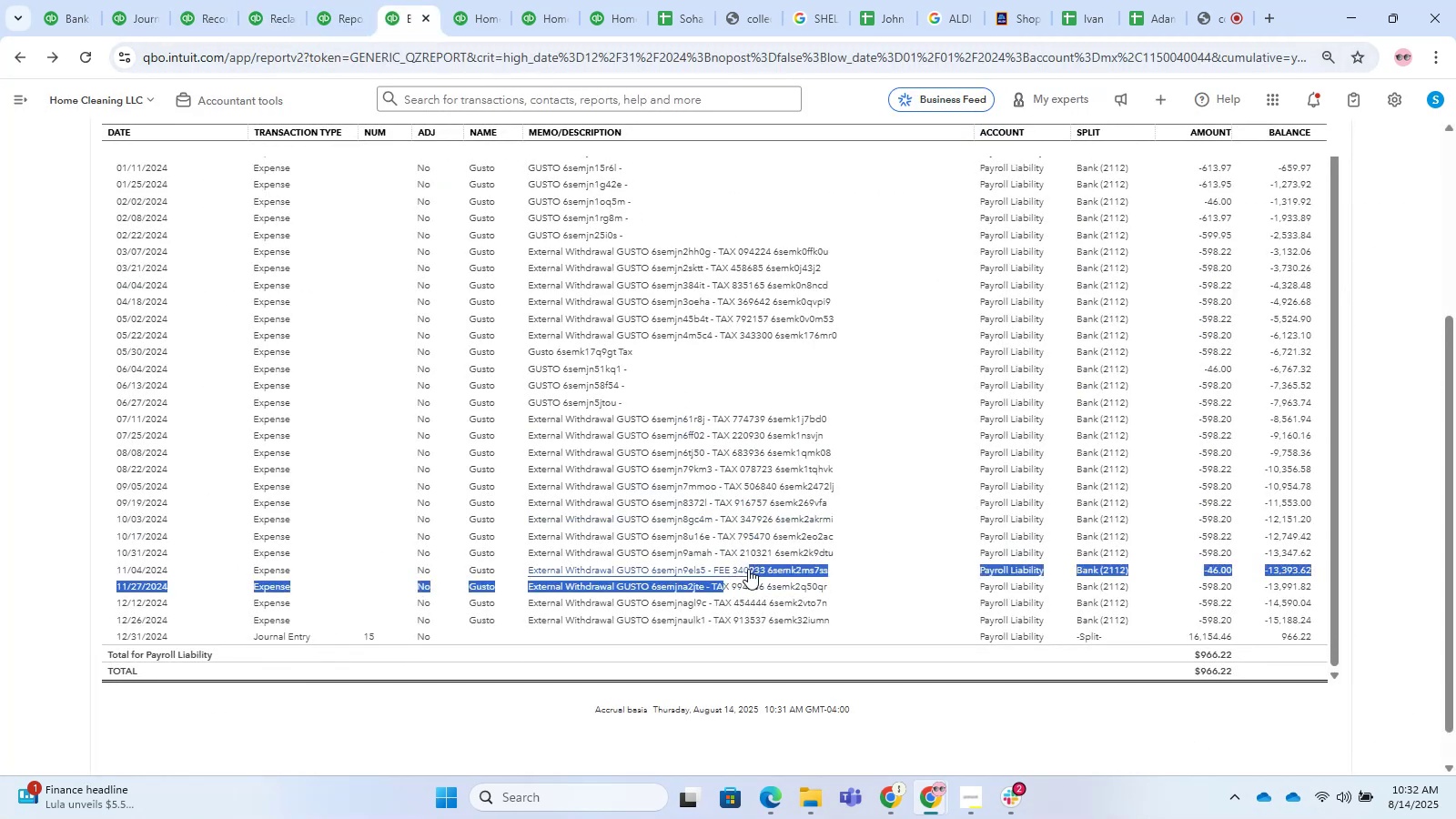 
left_click([748, 569])
 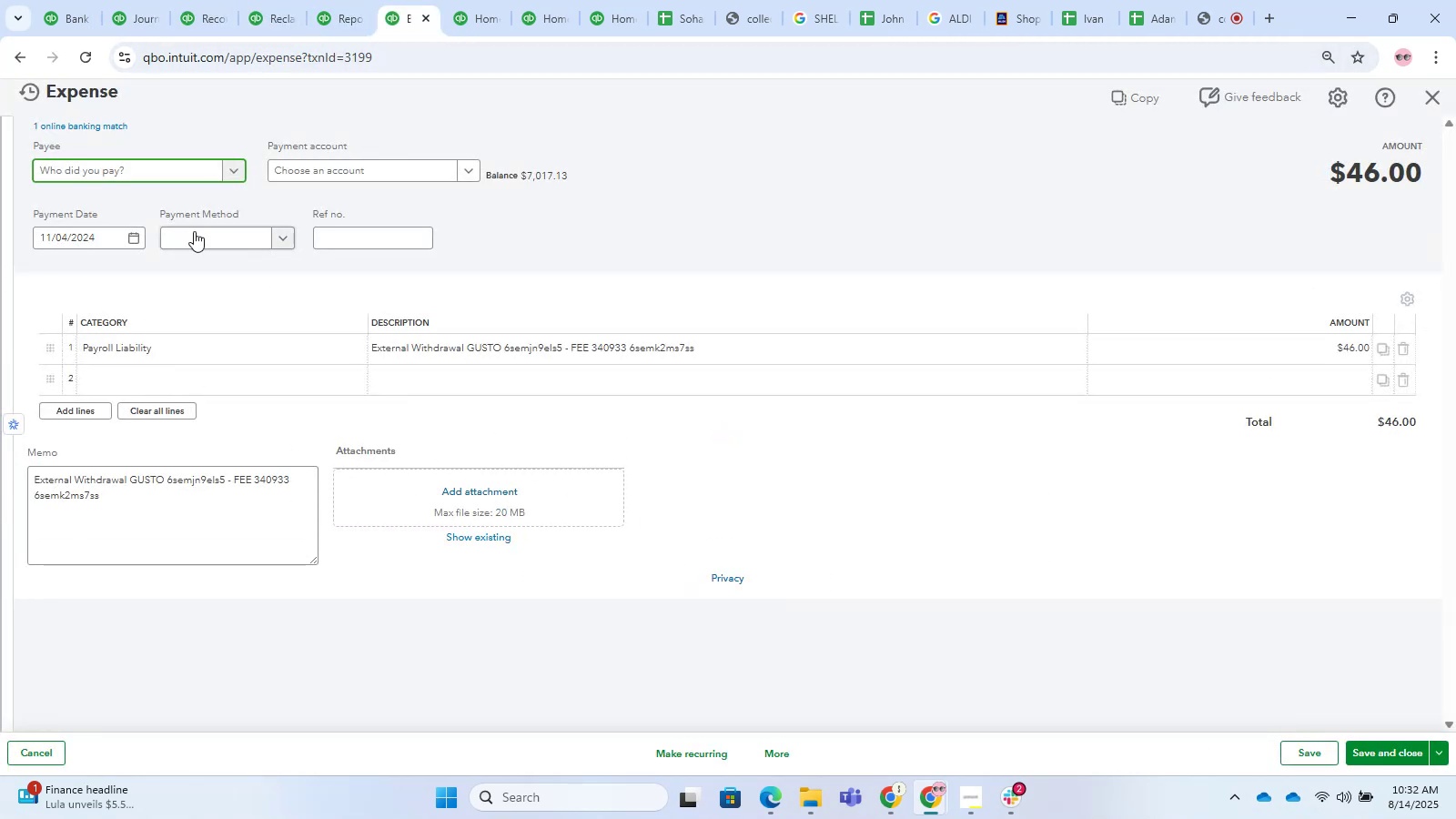 
left_click([196, 355])
 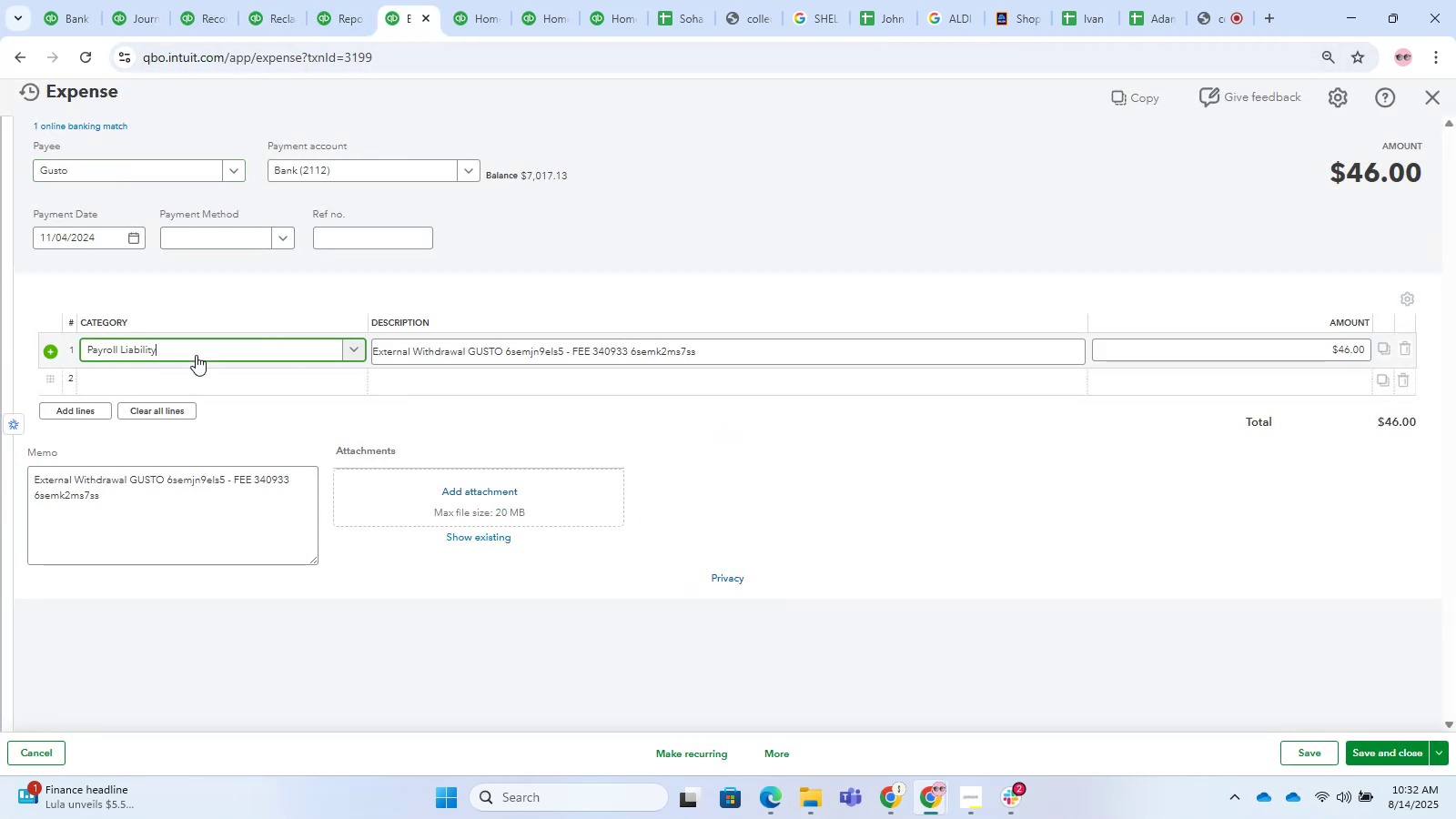 
left_click([196, 355])
 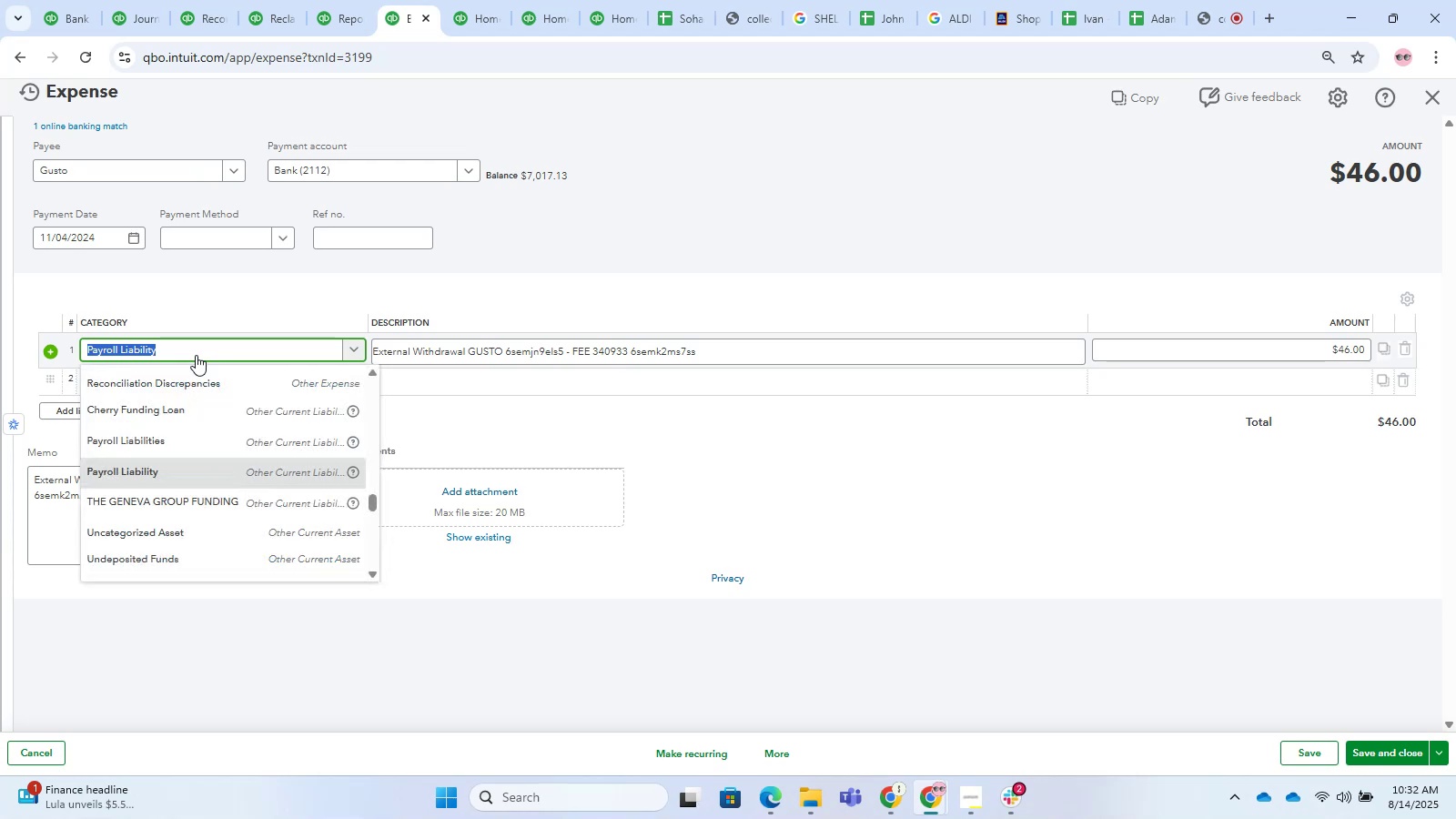 
type(payr)
 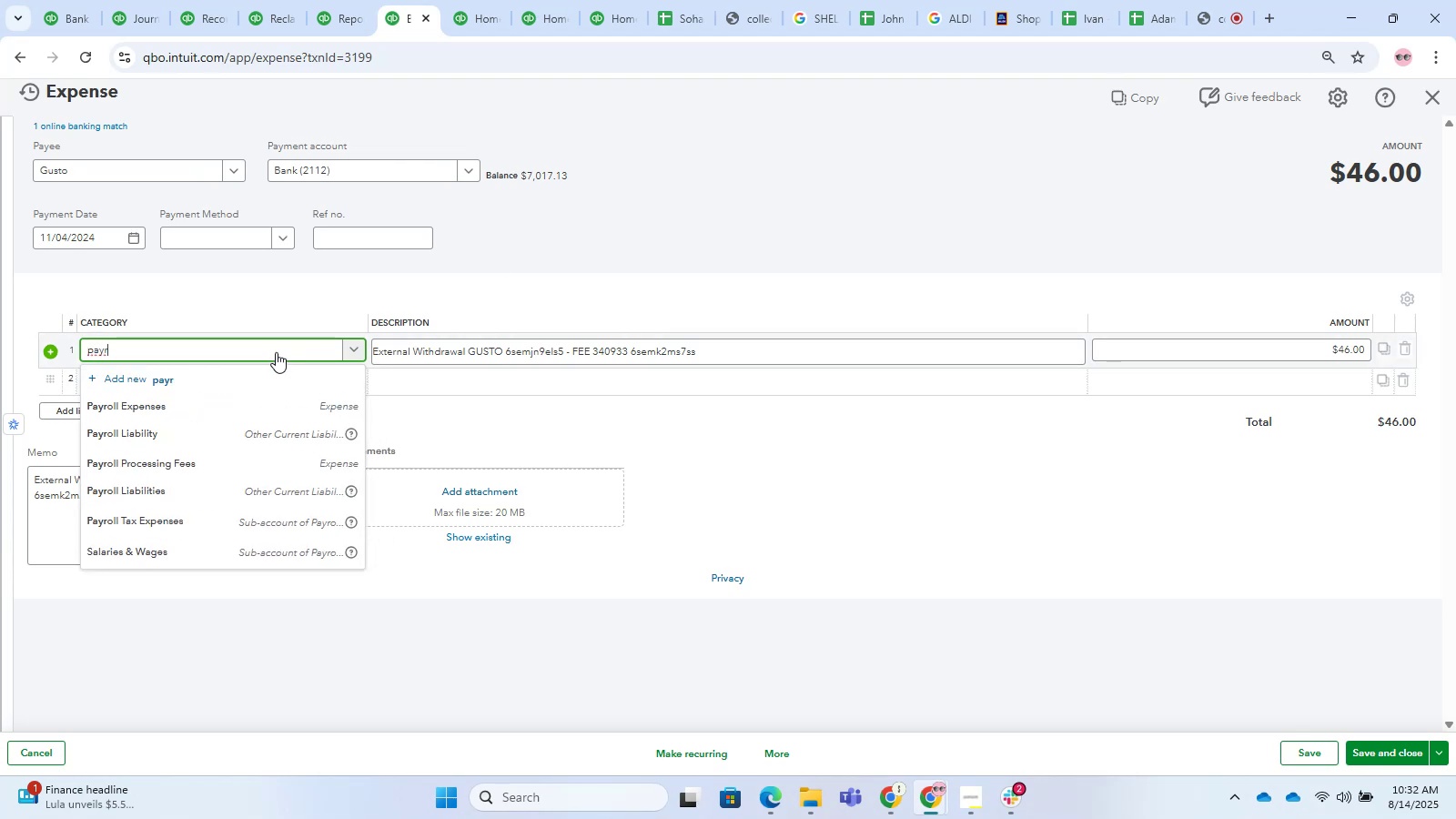 
left_click([248, 464])
 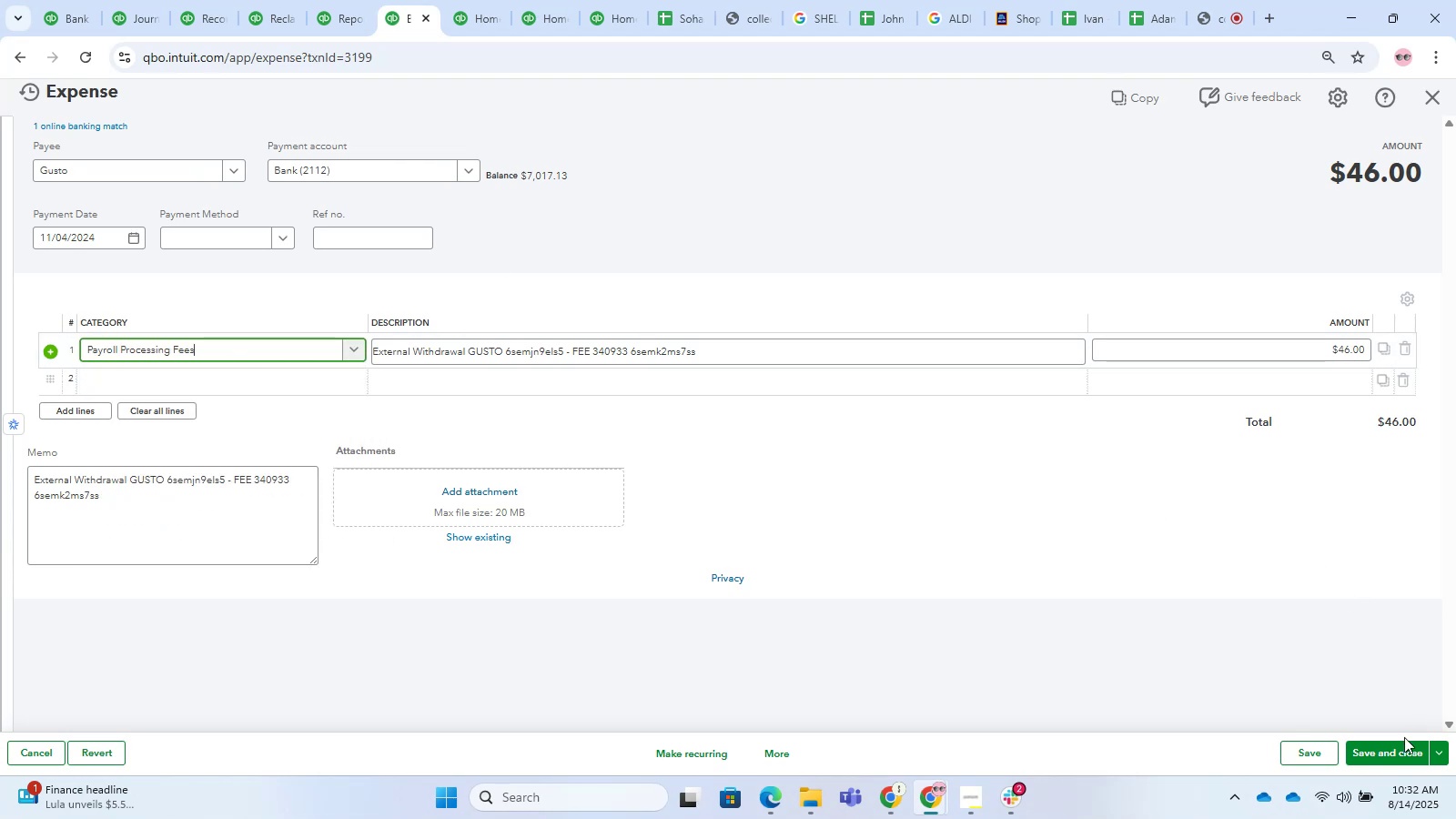 
left_click([1394, 752])
 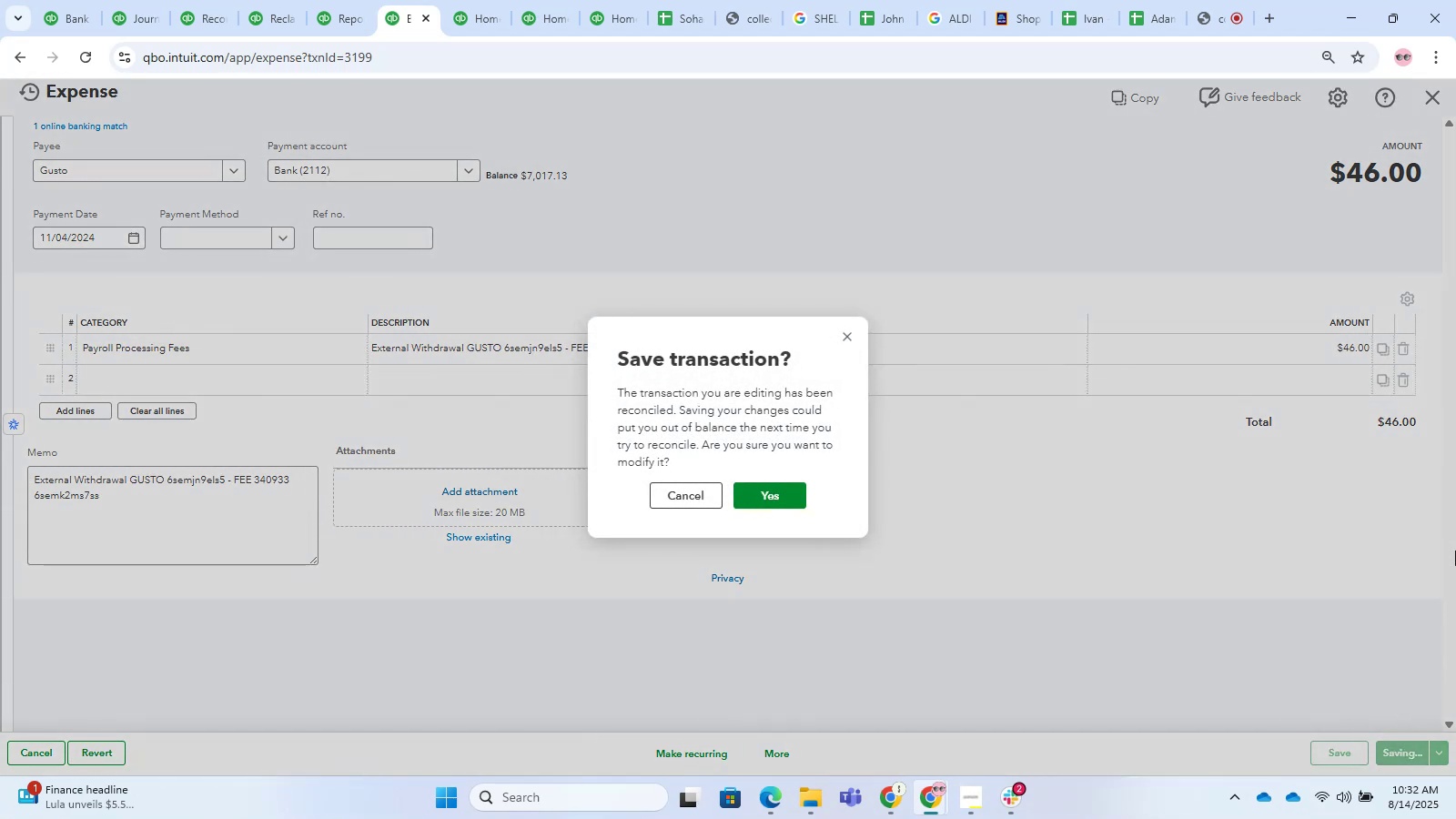 
left_click([786, 490])
 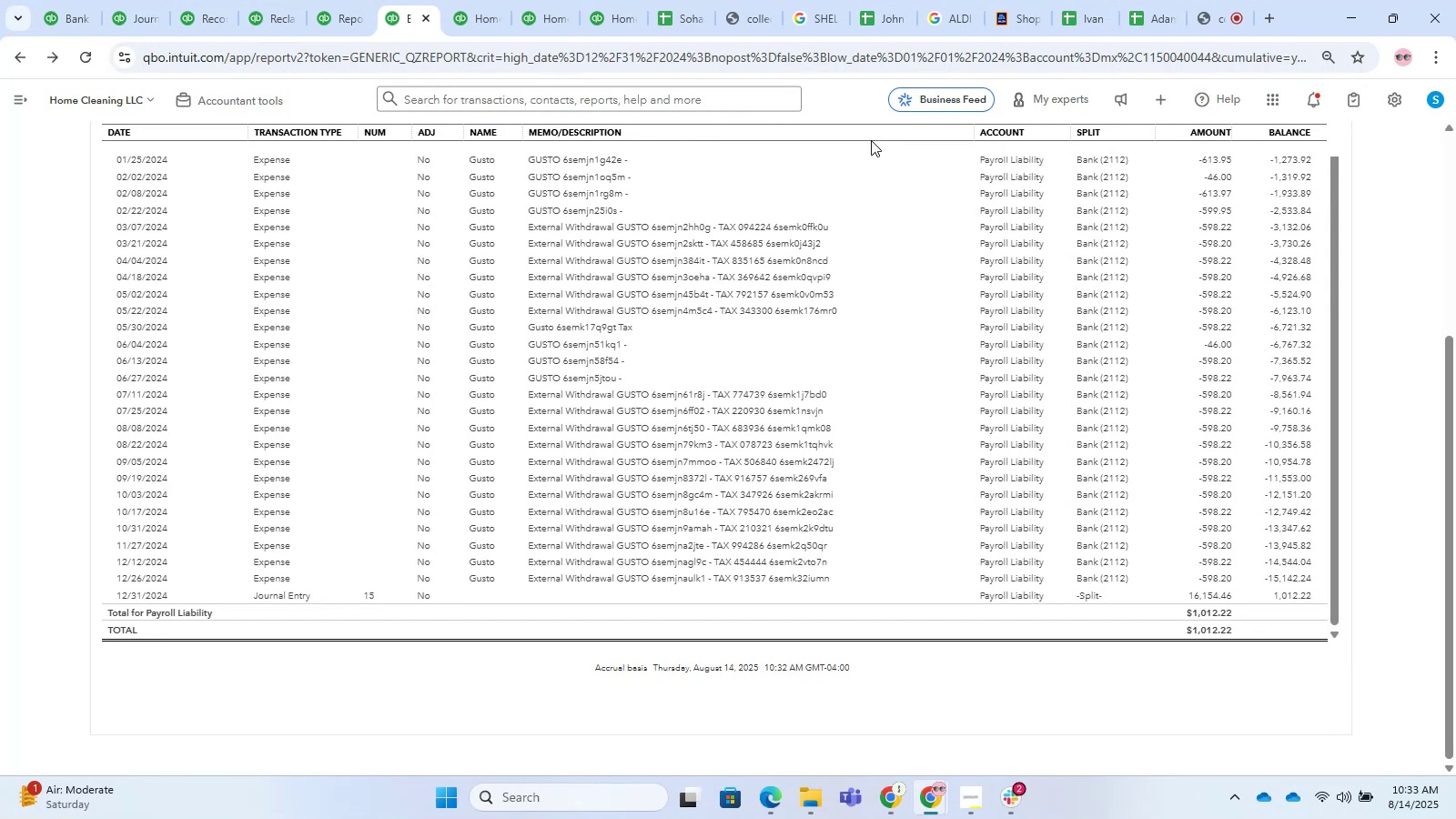 
wait(82.83)
 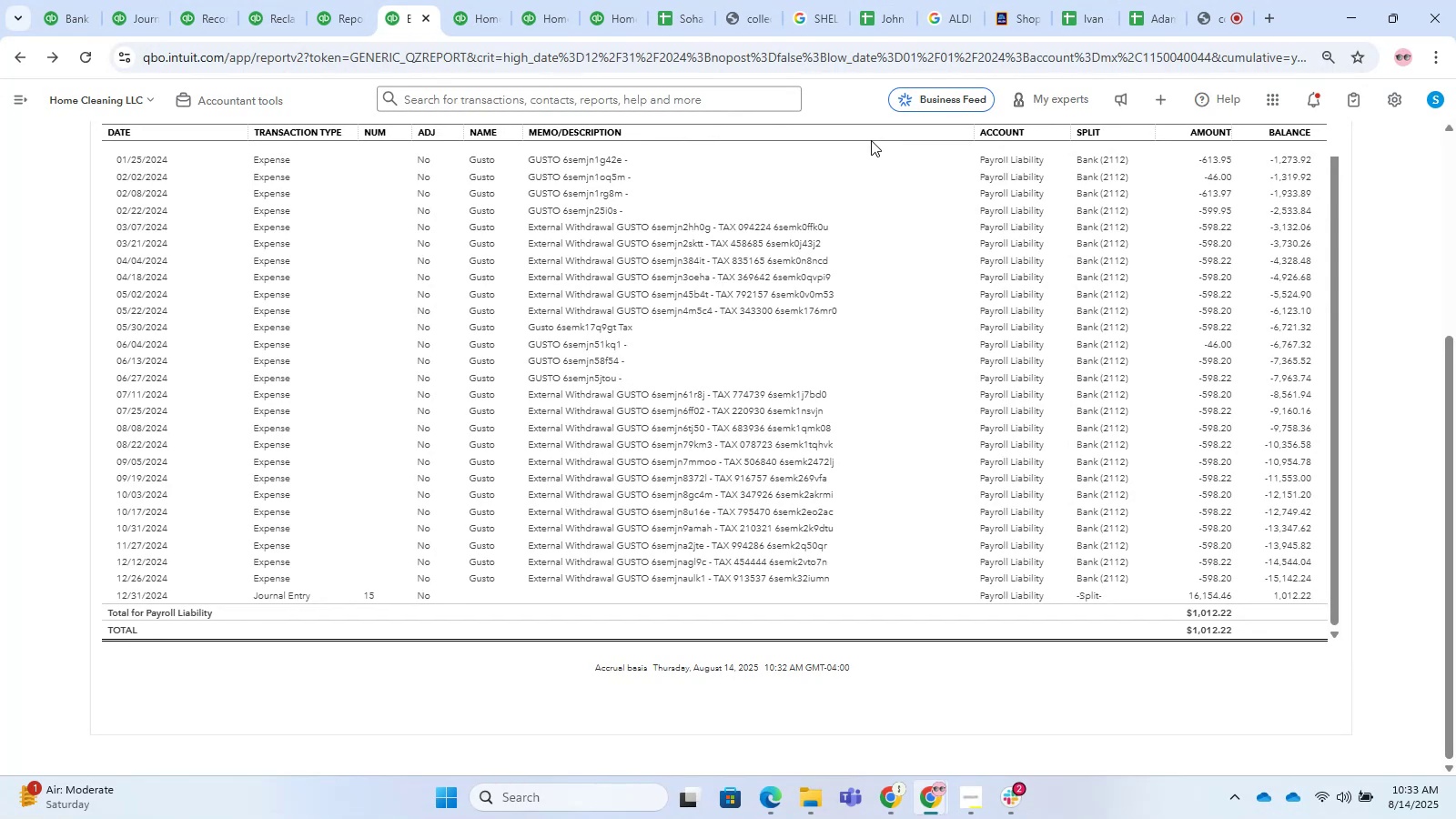 
scroll: coordinate [1208, 582], scroll_direction: up, amount: 3.0
 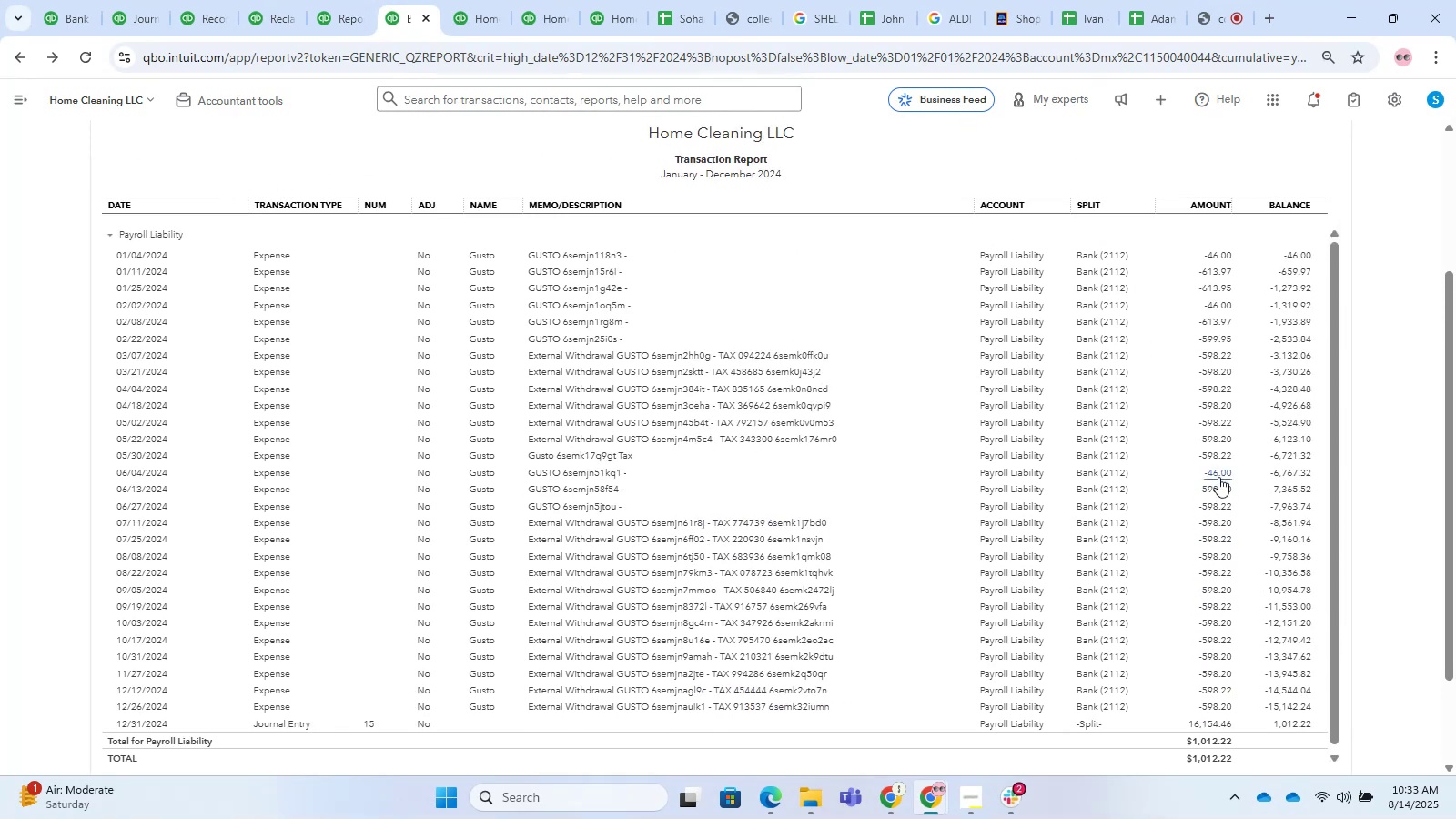 
left_click([1218, 475])
 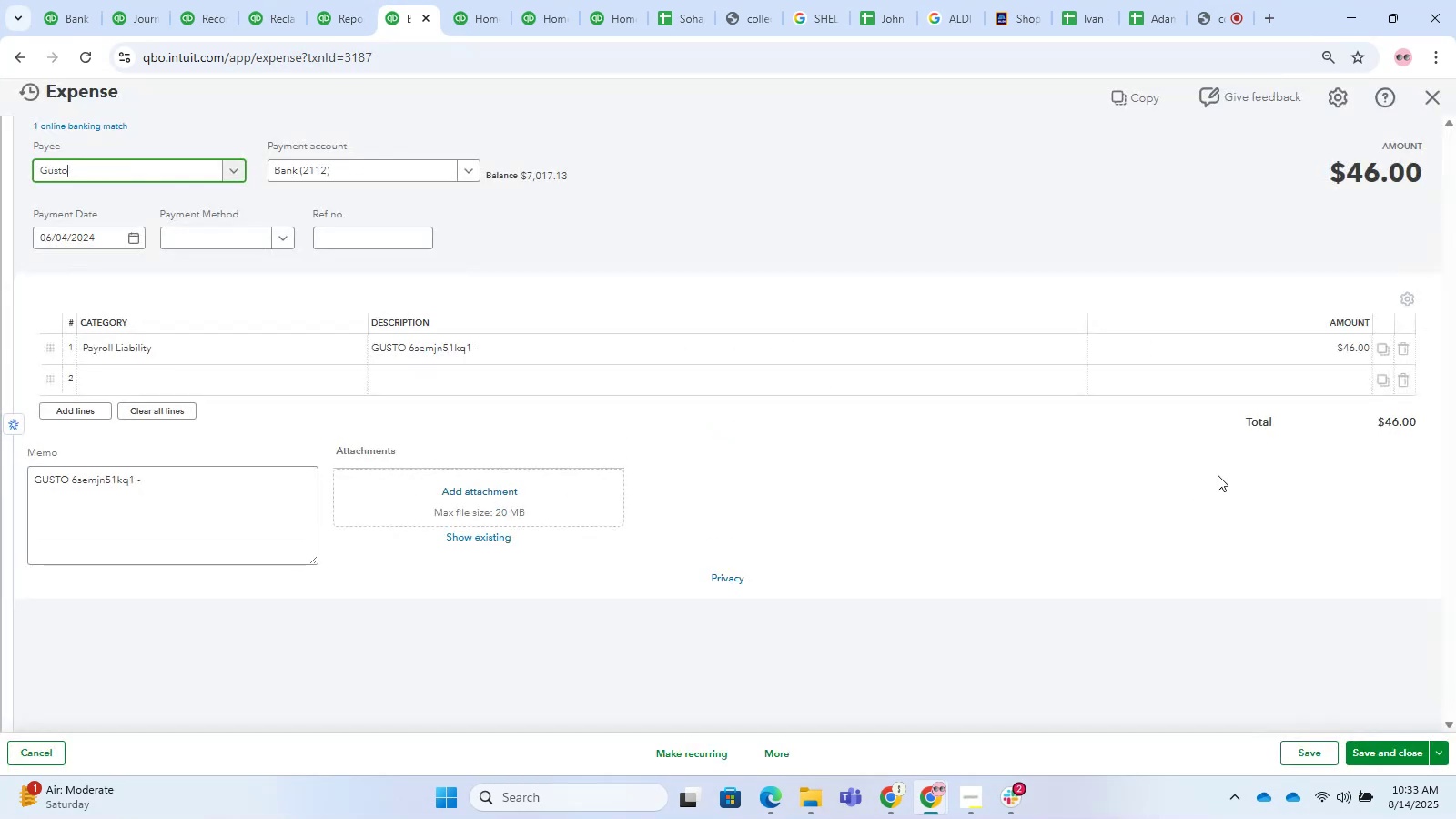 
left_click_drag(start_coordinate=[811, 339], to_coordinate=[811, 348])
 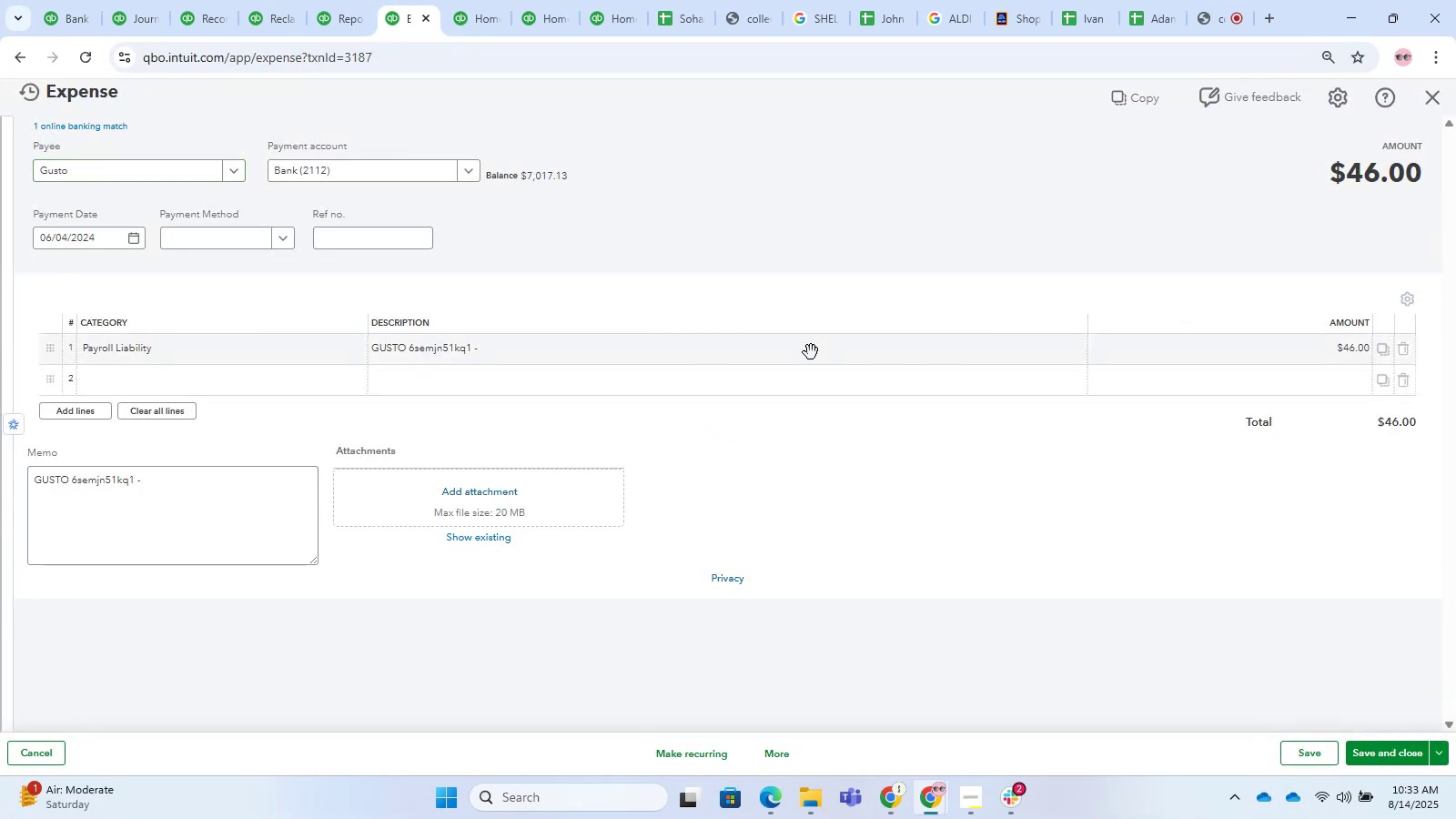 
left_click([811, 352])
 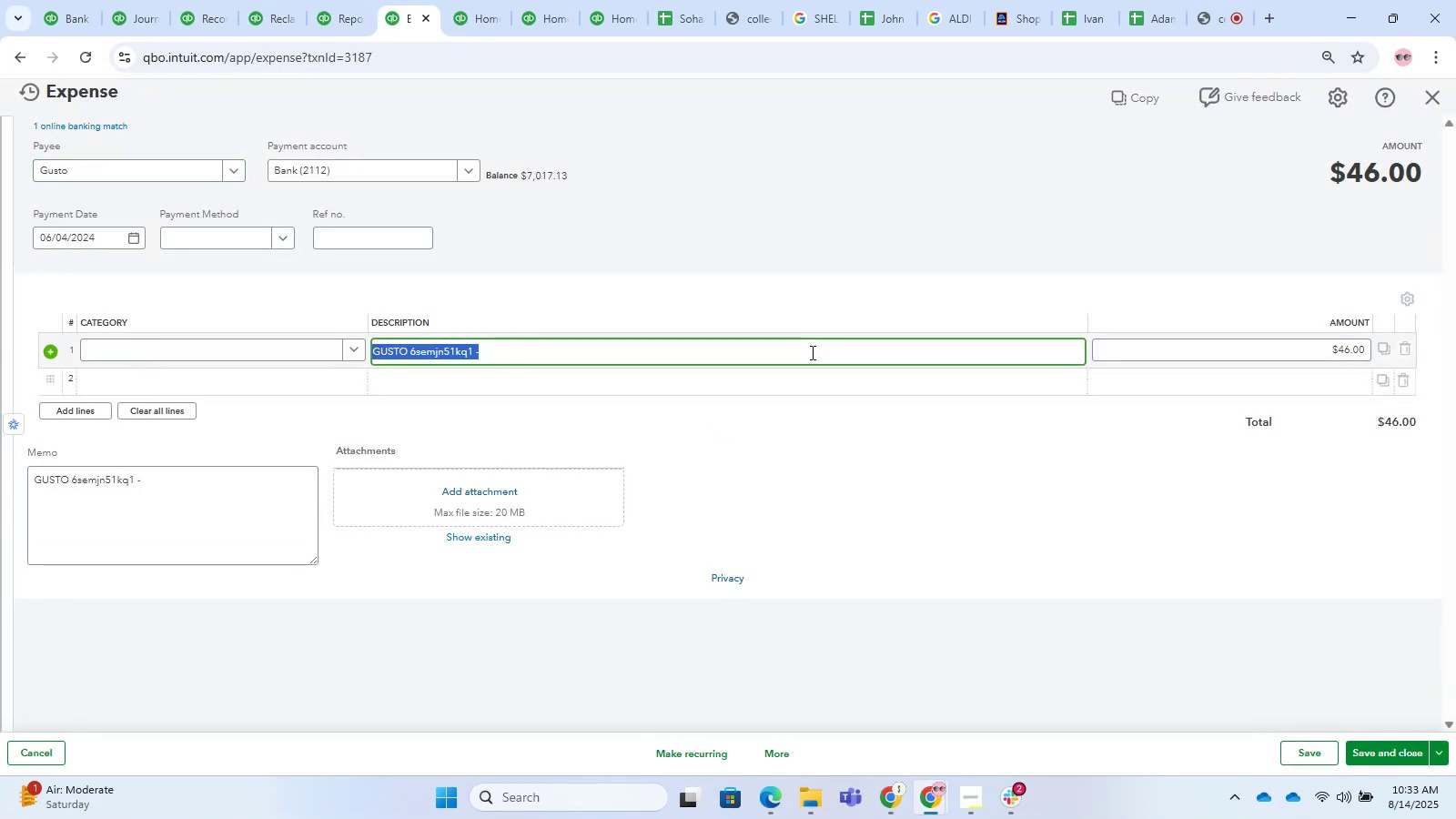 
left_click([811, 352])
 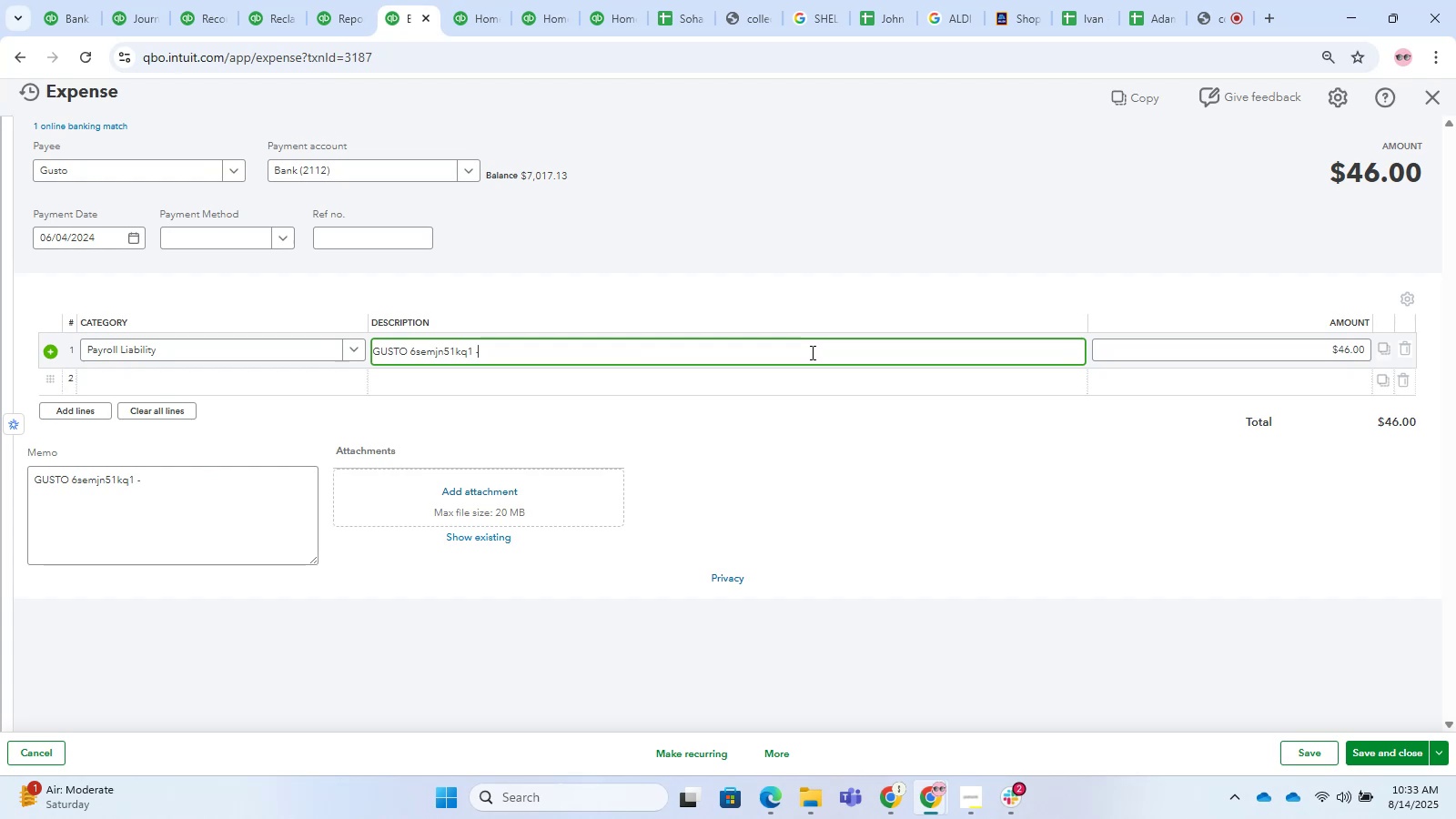 
type( FEE)
 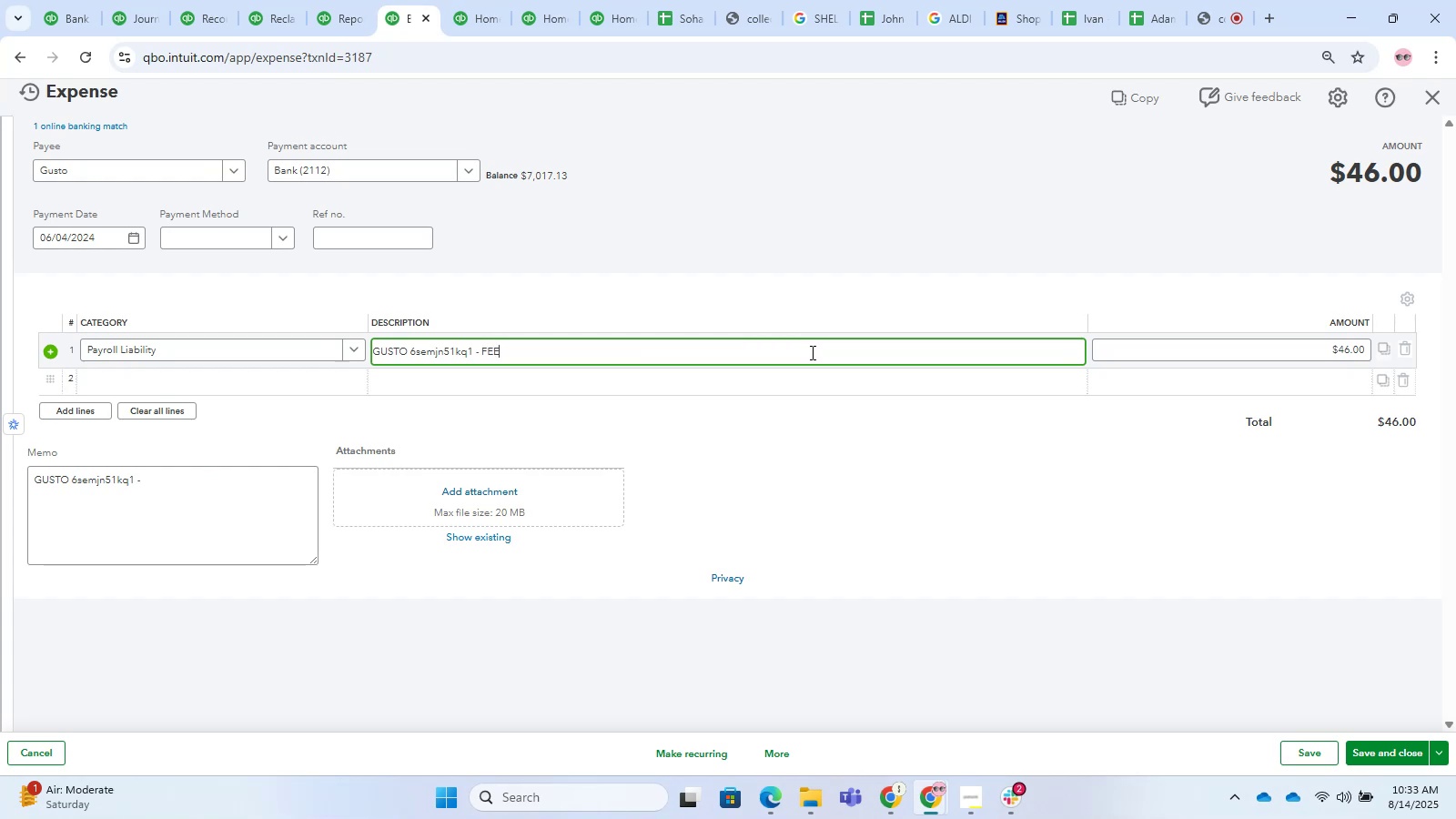 
left_click([793, 341])
 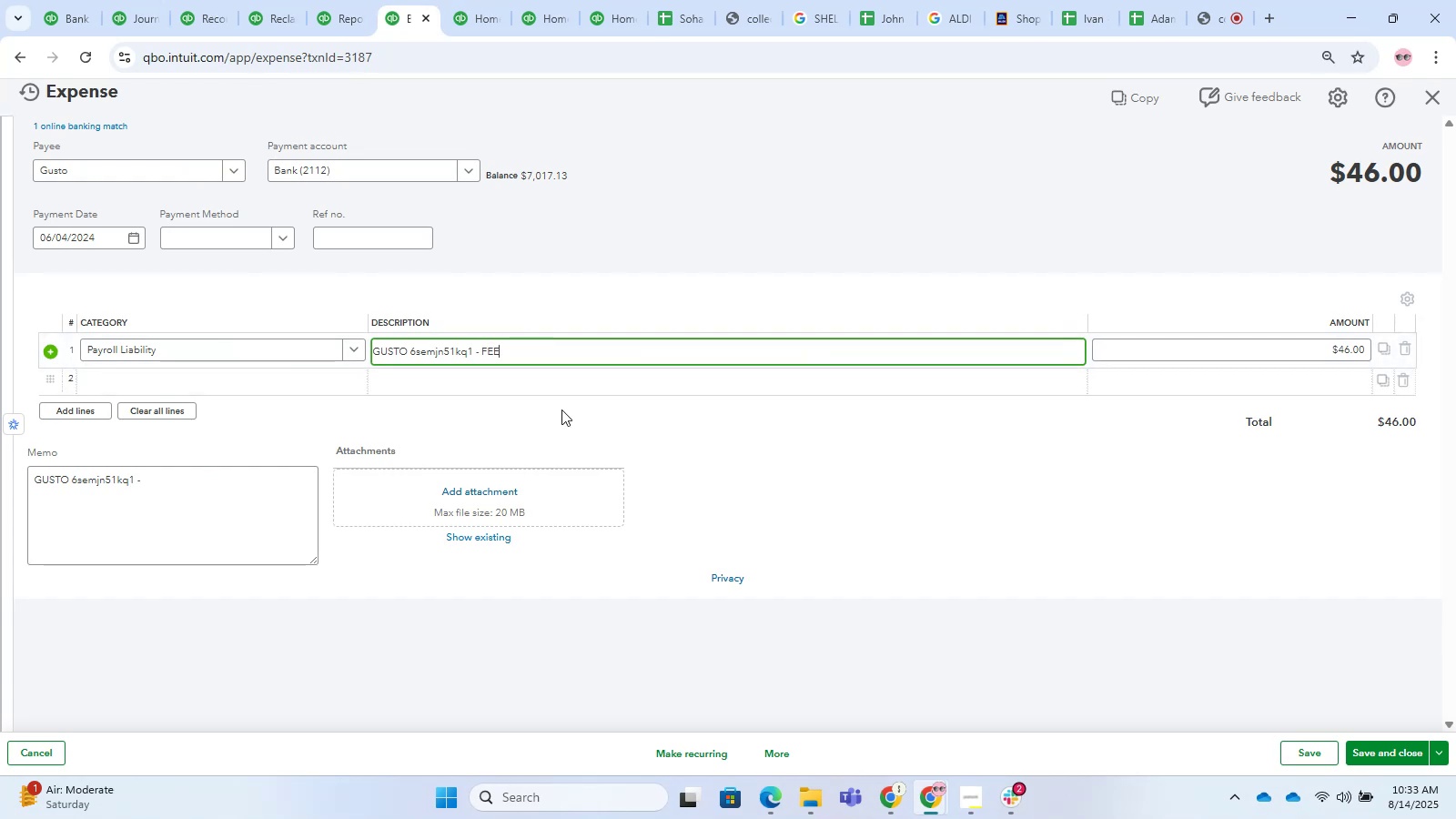 
left_click_drag(start_coordinate=[543, 340], to_coordinate=[235, 327])
 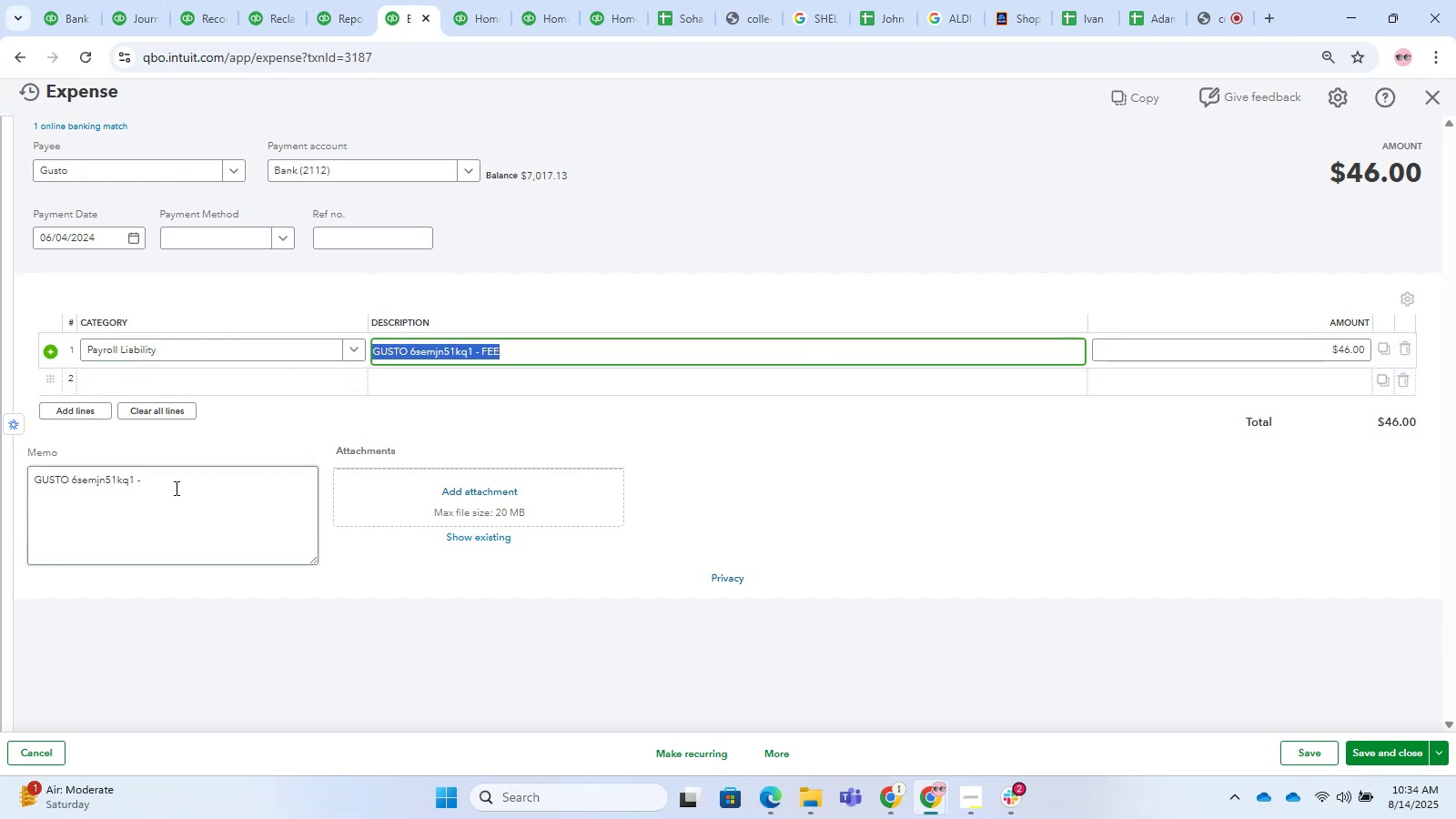 
key(Control+C)
 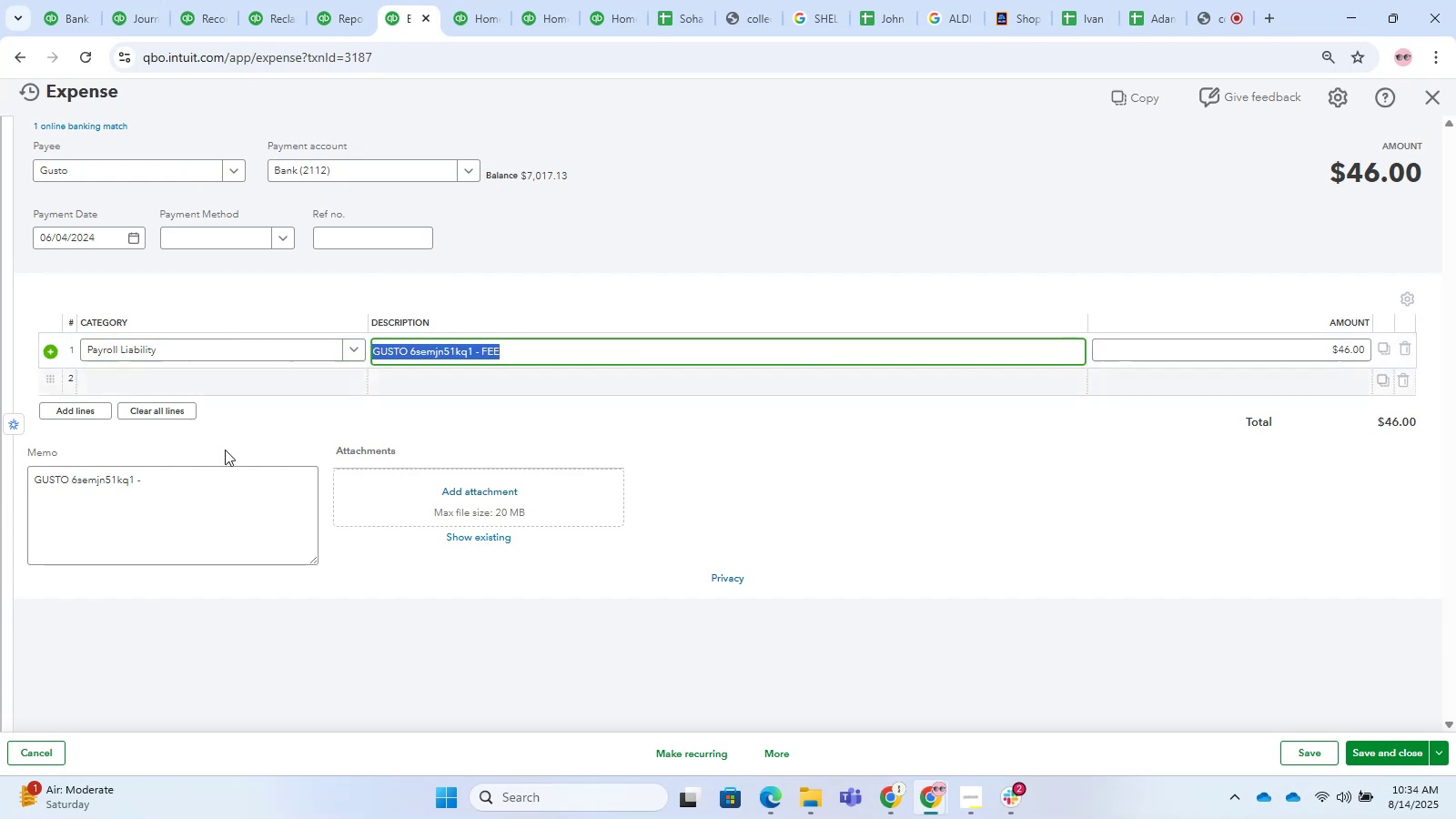 
left_click_drag(start_coordinate=[175, 488], to_coordinate=[0, 462])
 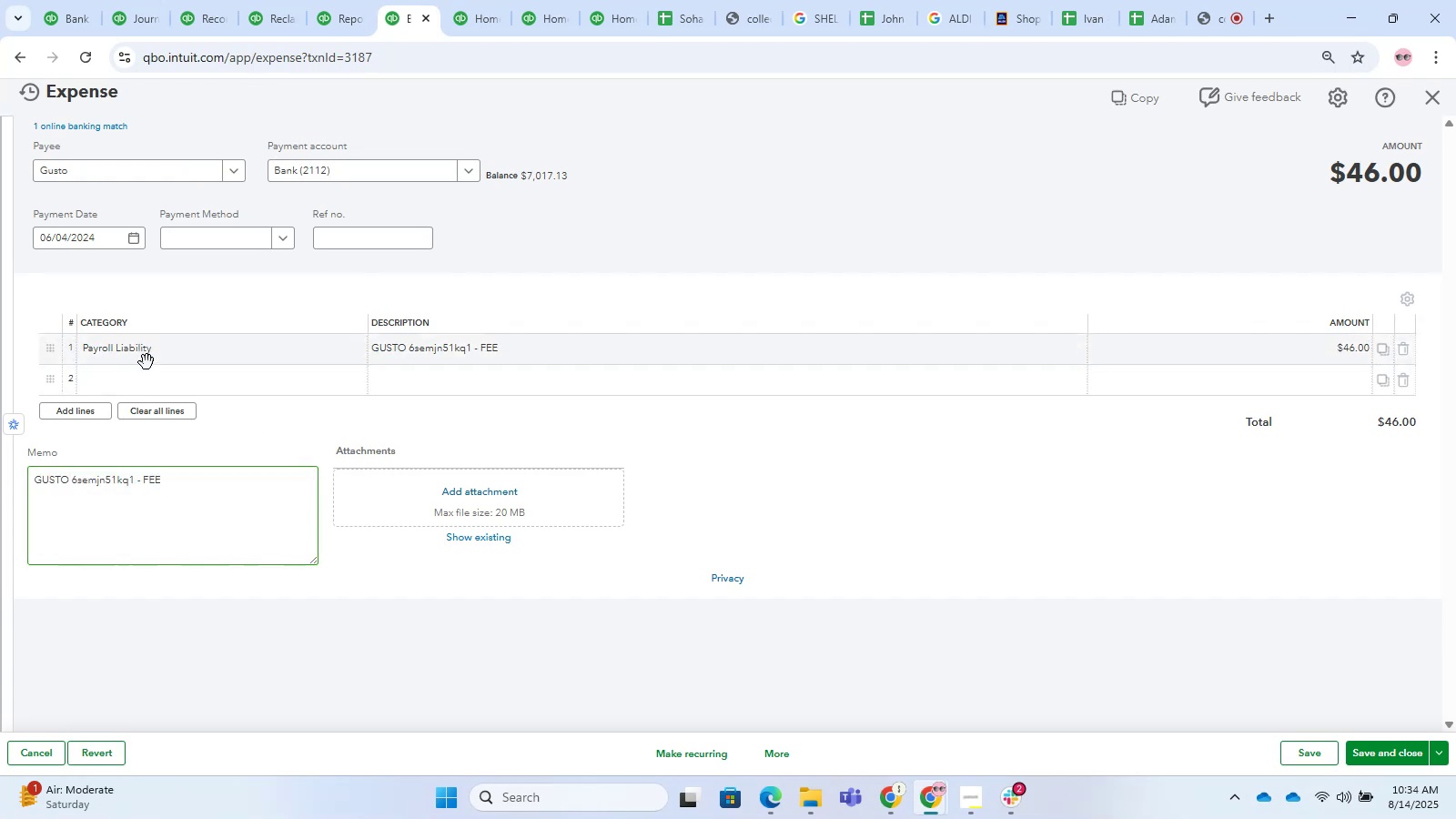 
key(Control+V)
 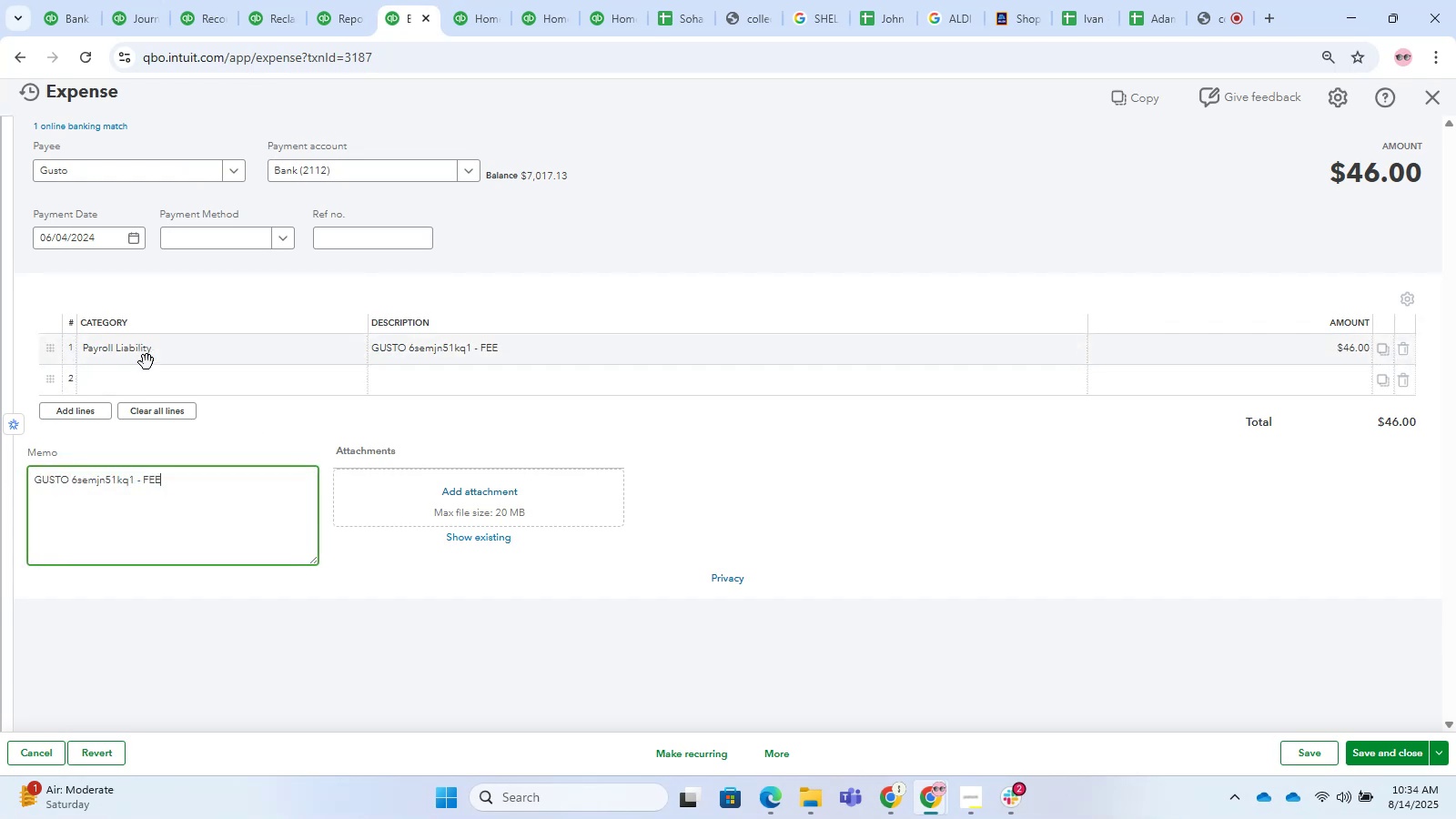 
left_click([147, 362])
 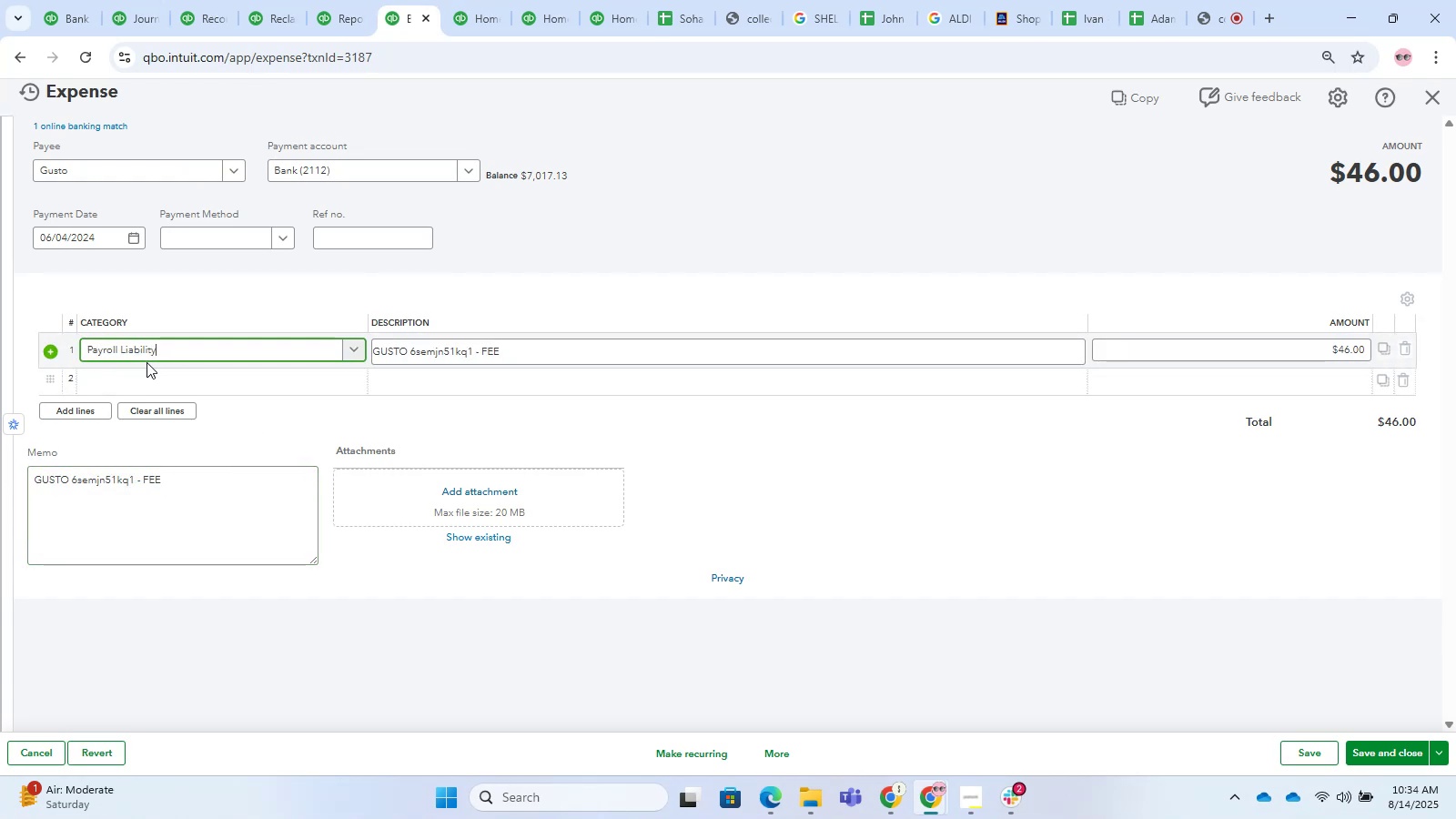 
key(P)
 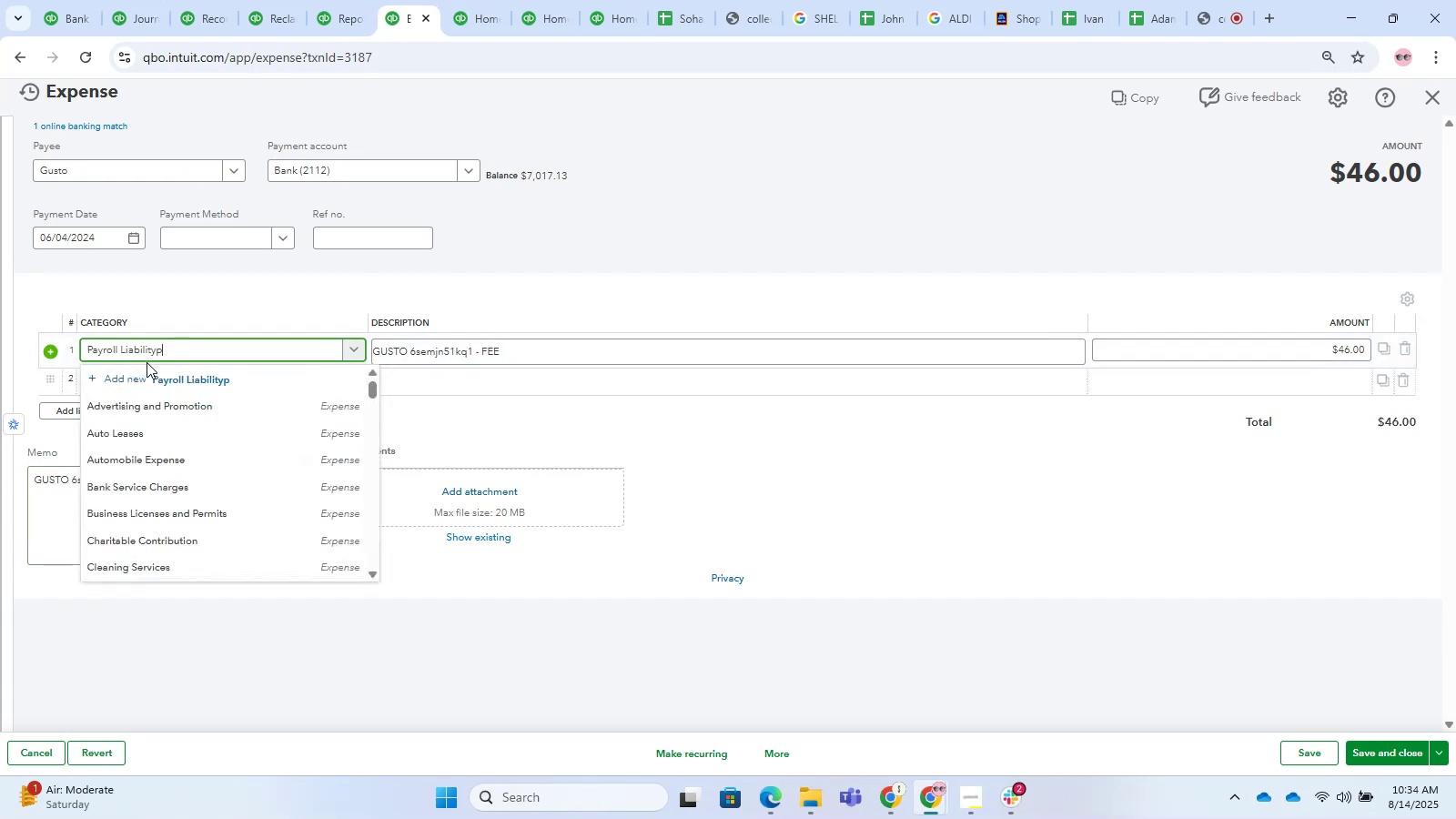 
hold_key(key=Backspace, duration=1.51)
 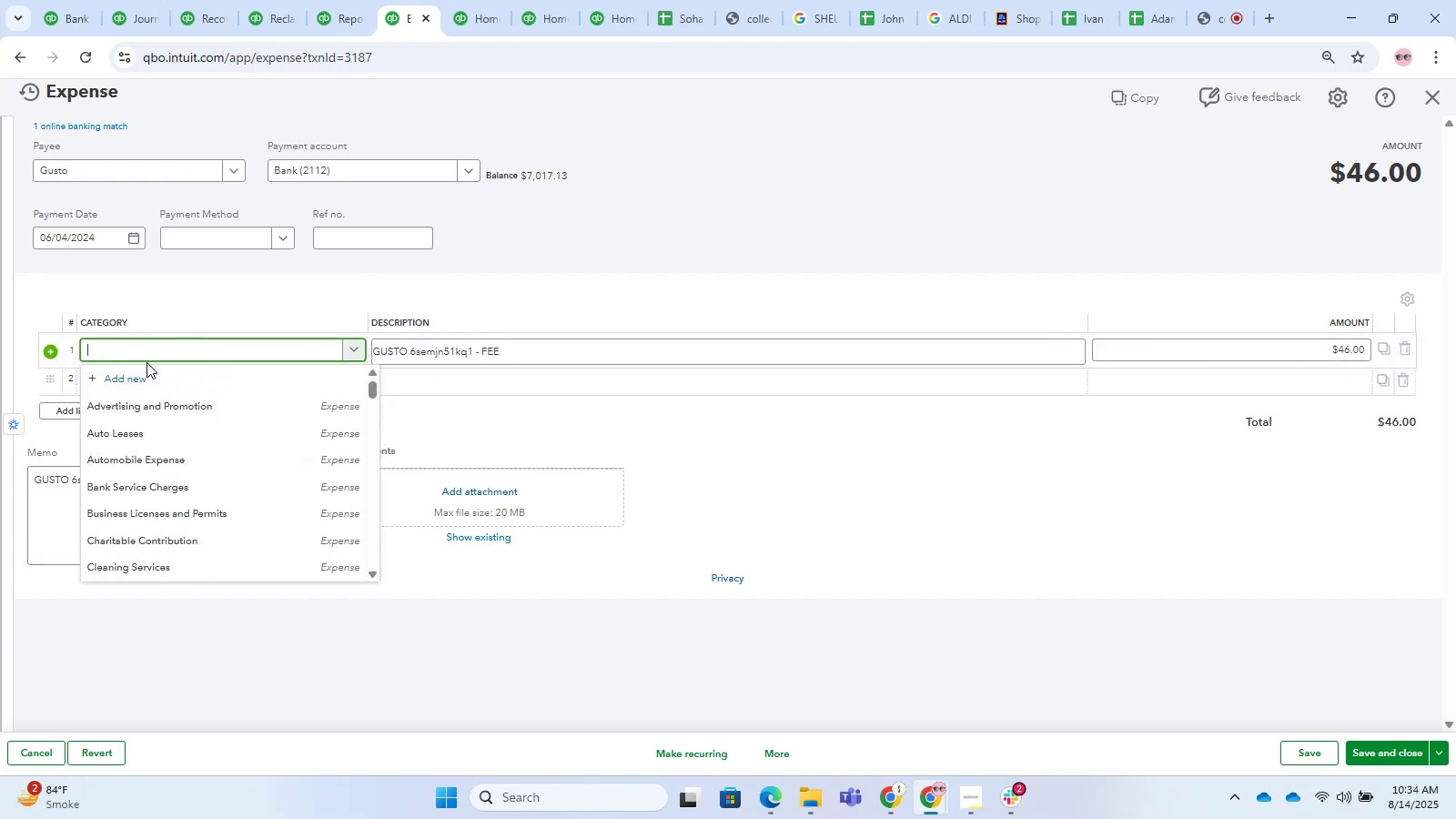 
hold_key(key=Backspace, duration=1.52)
 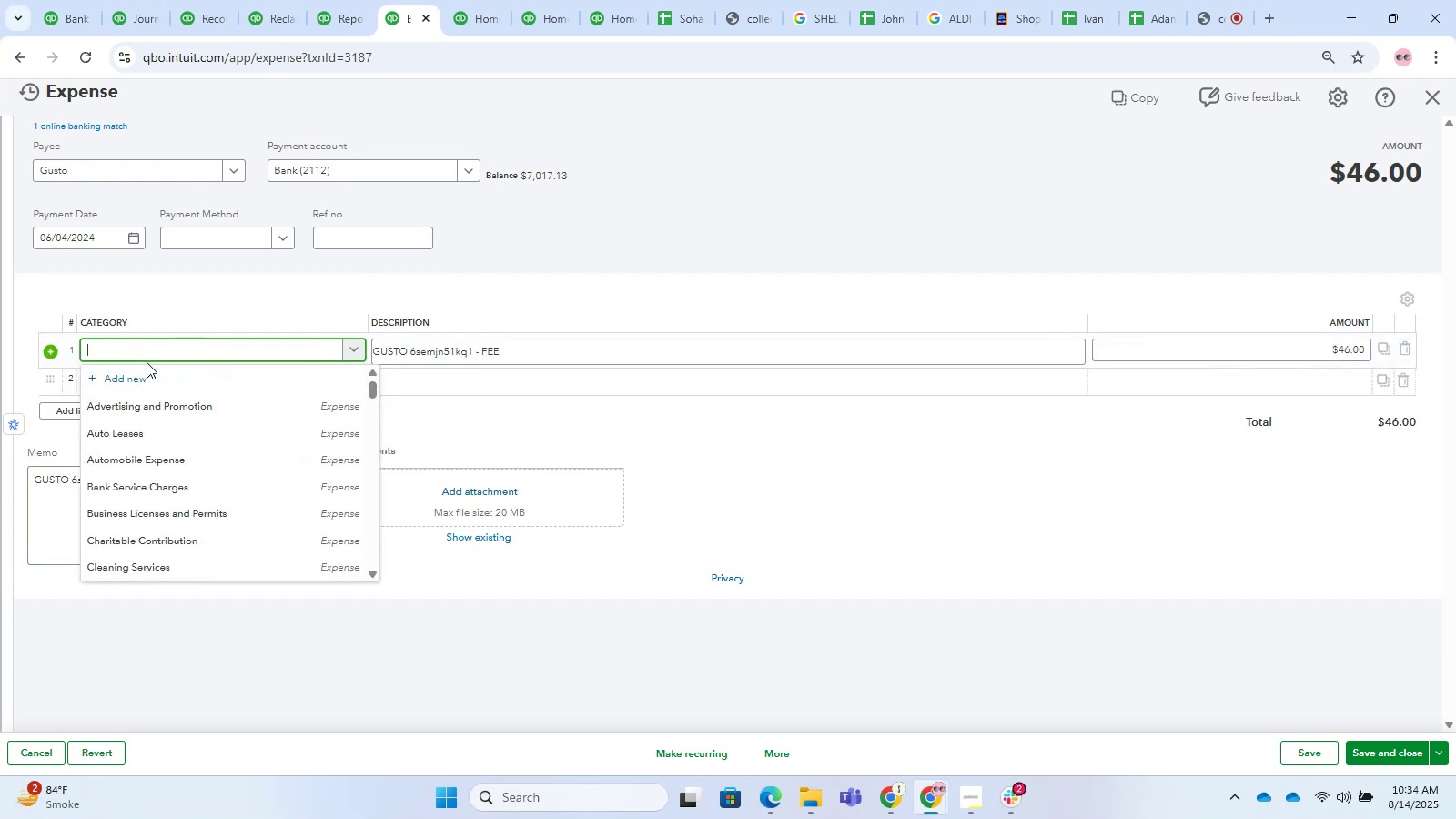 
key(Backspace)
key(Backspace)
key(Backspace)
key(Backspace)
key(Backspace)
type(a)
key(Backspace)
type(Payroll)
 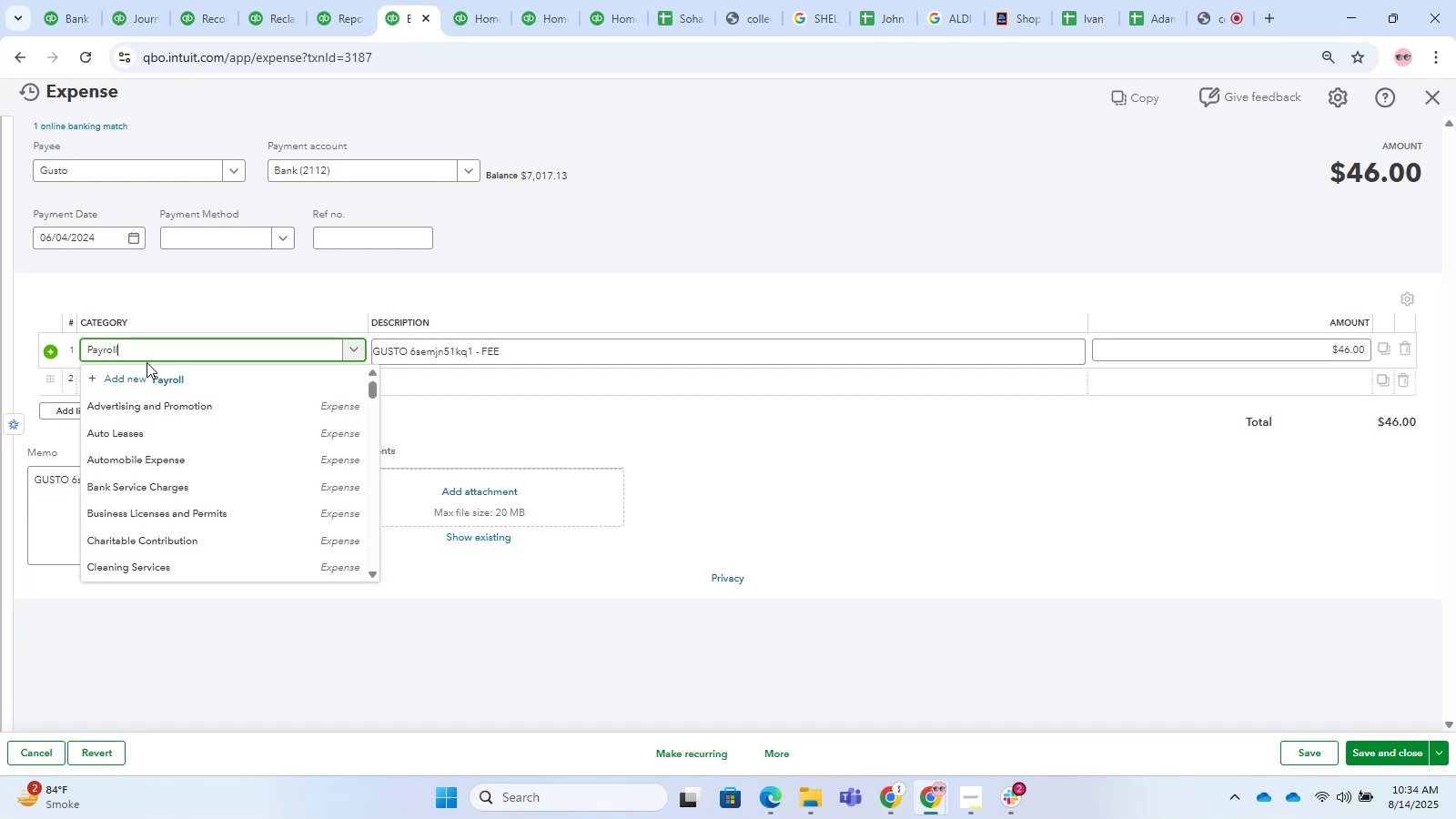 
left_click([189, 464])
 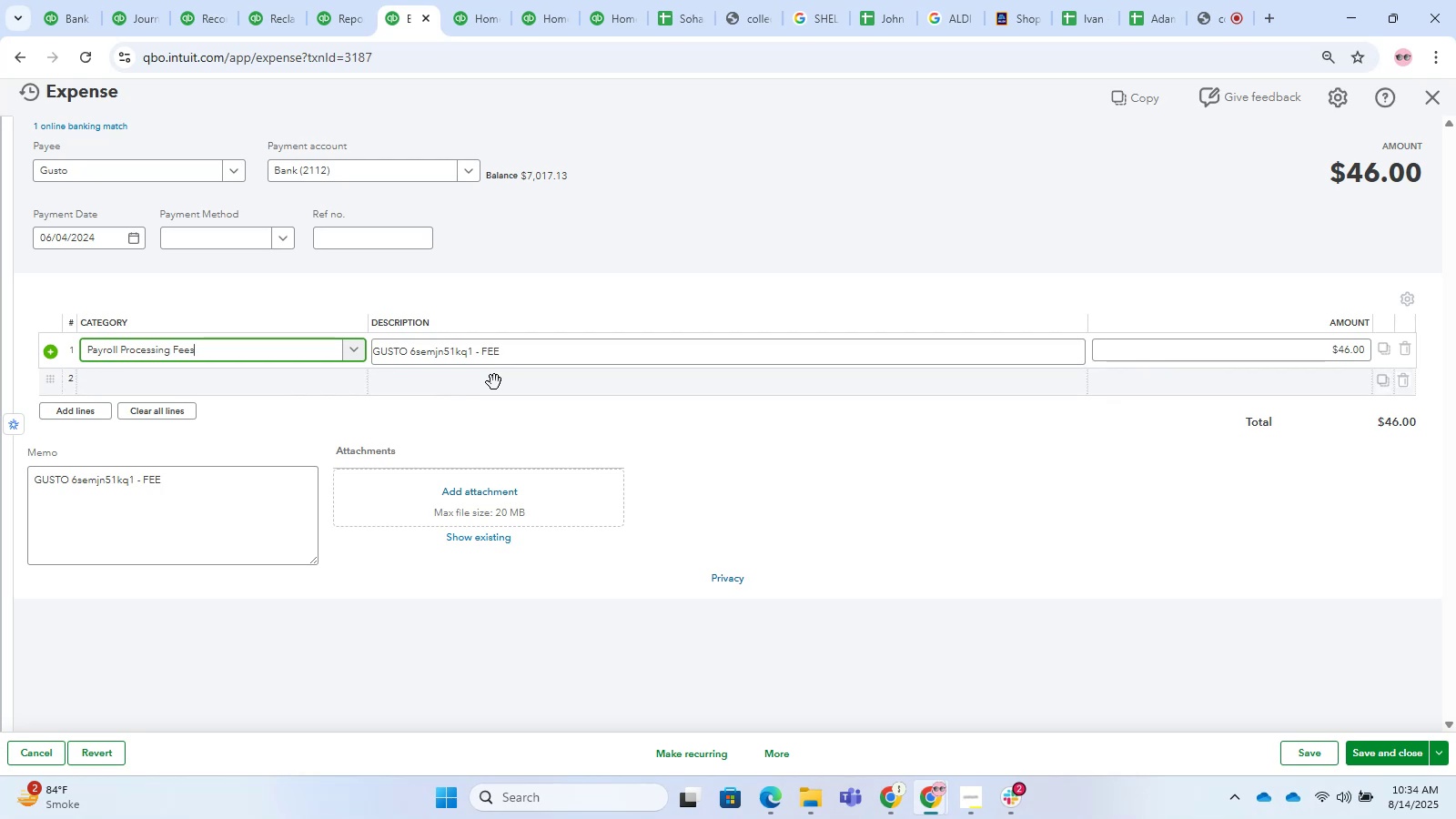 
wait(14.06)
 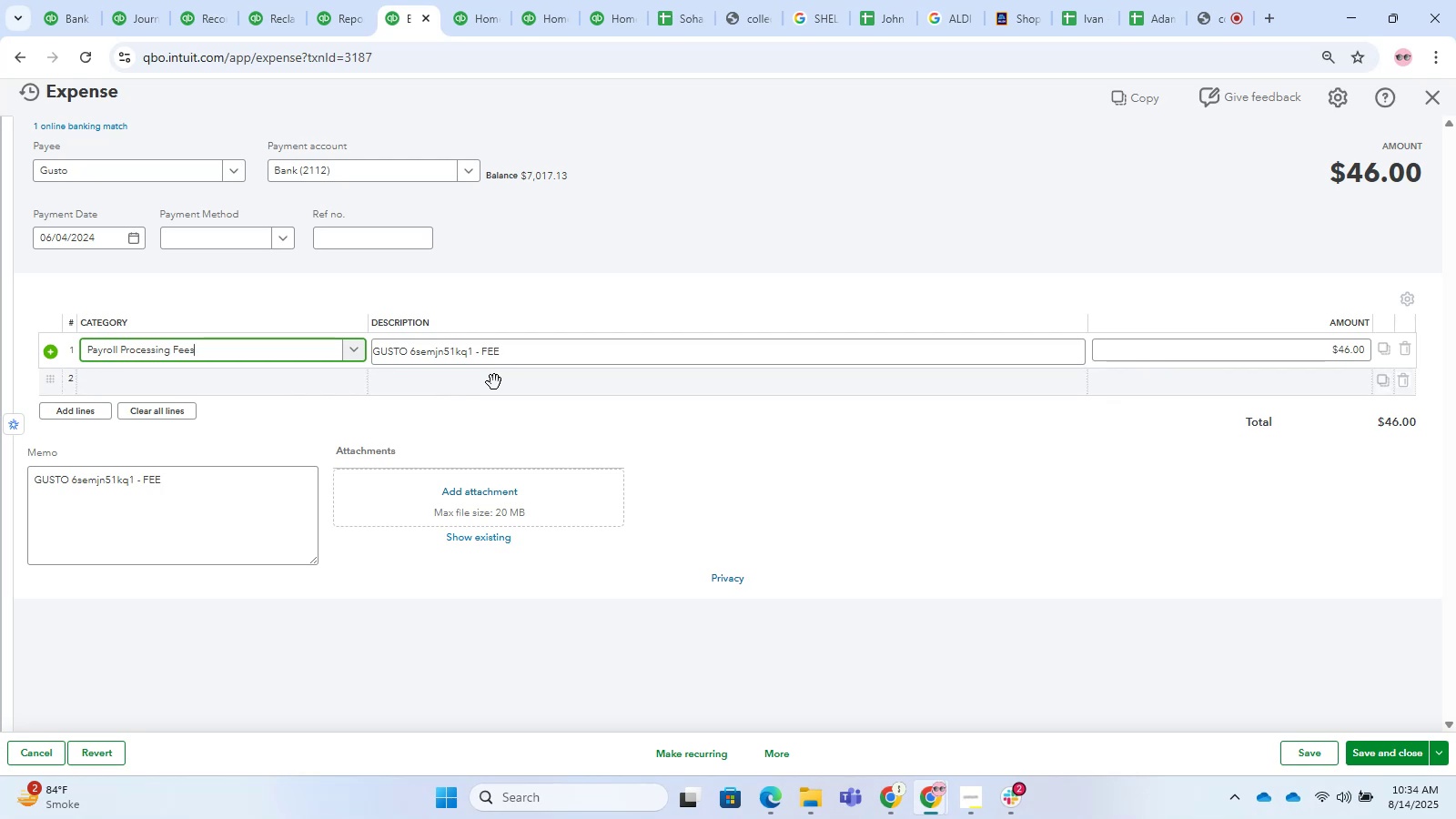 
left_click([1381, 751])
 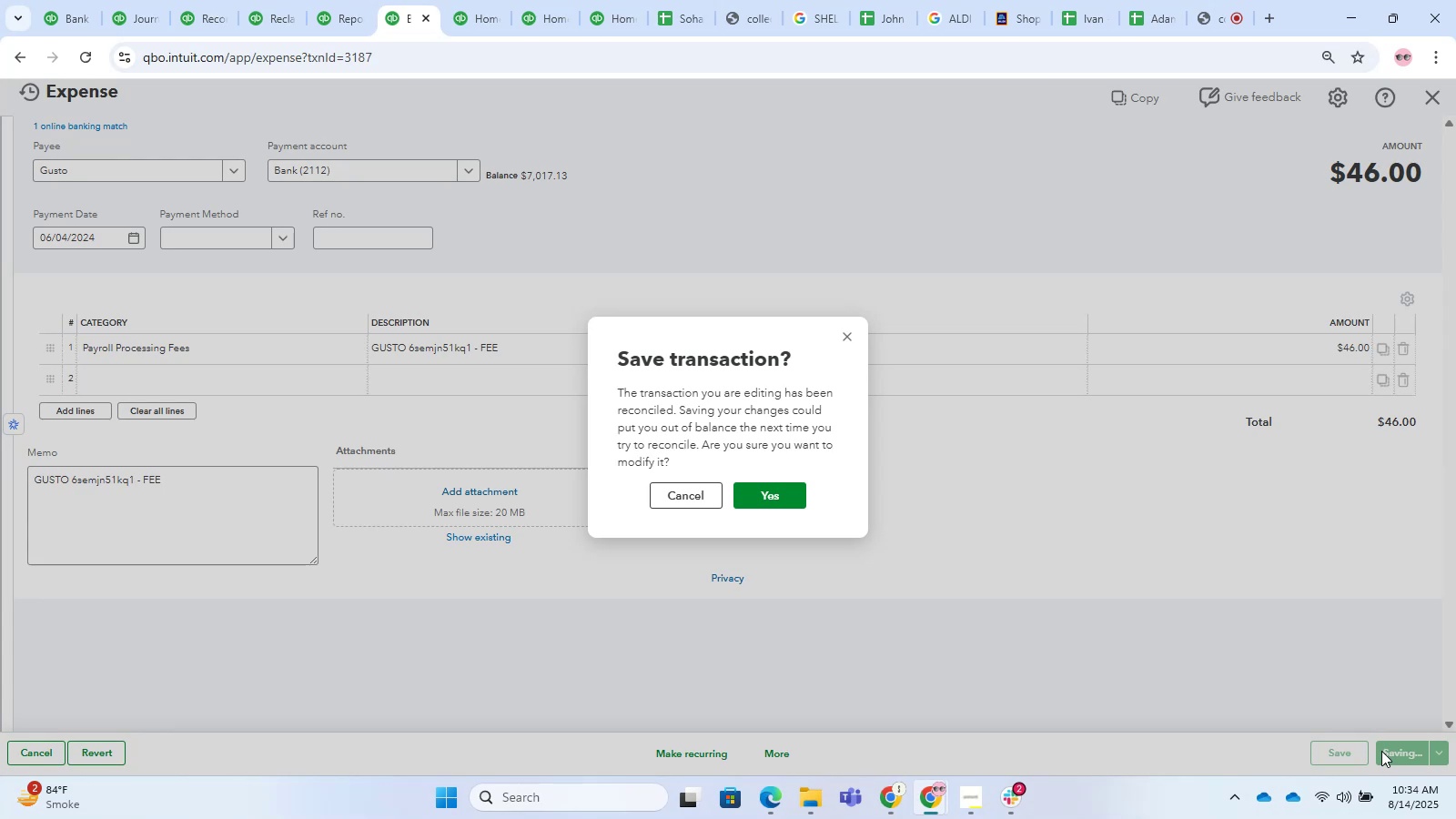 
wait(13.83)
 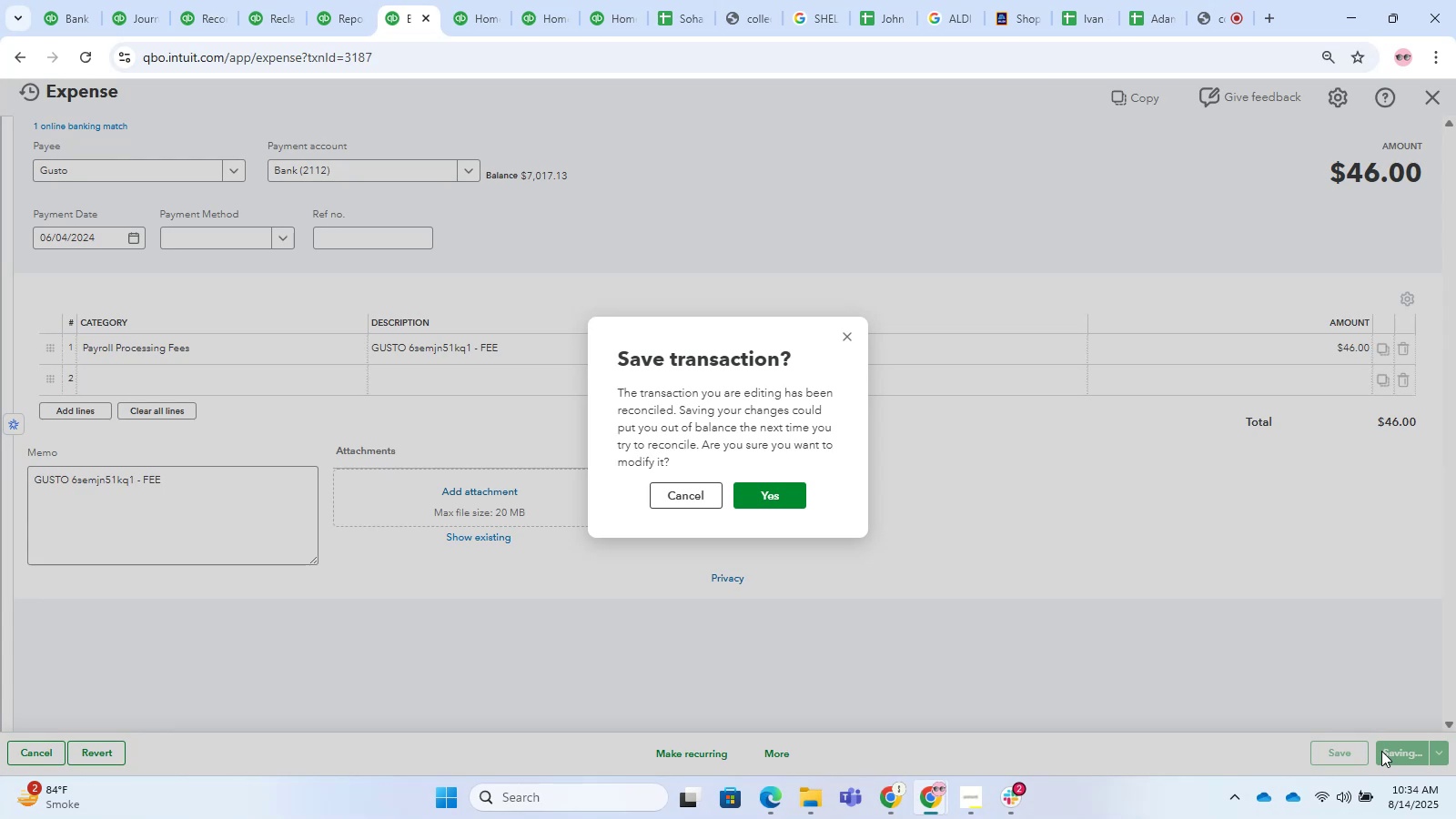 
left_click([774, 501])
 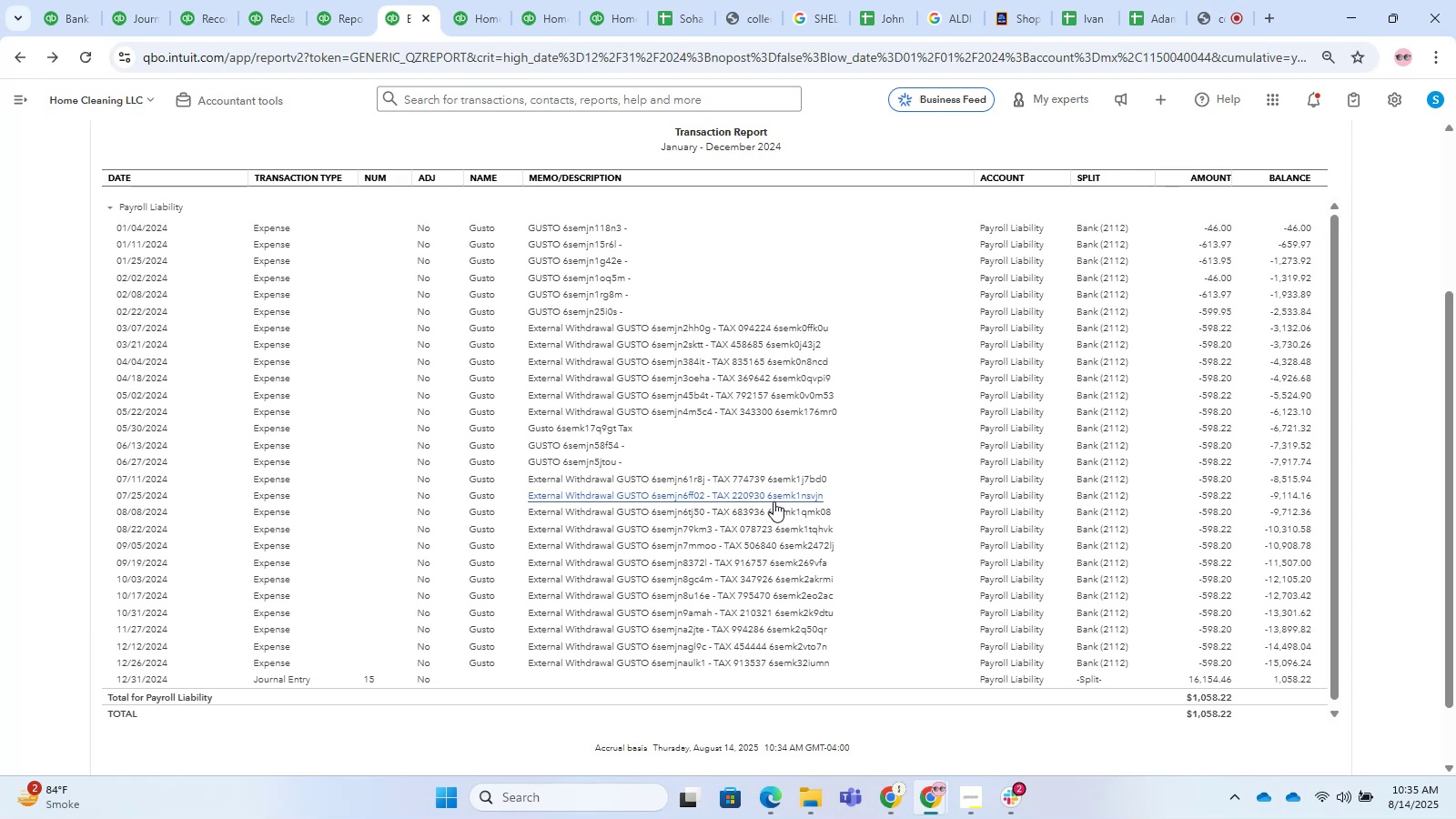 
wait(62.53)
 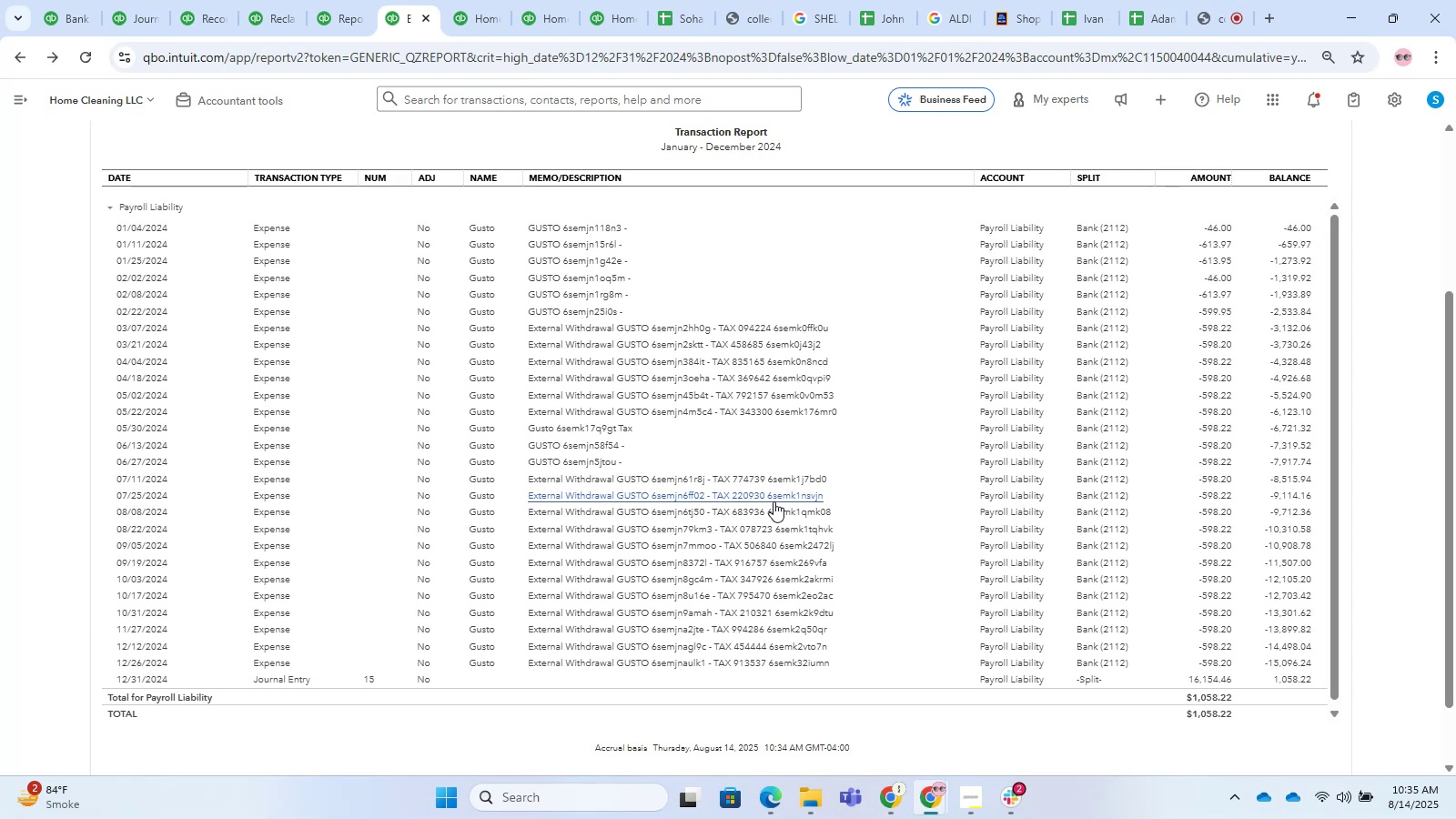 
left_click([1222, 278])
 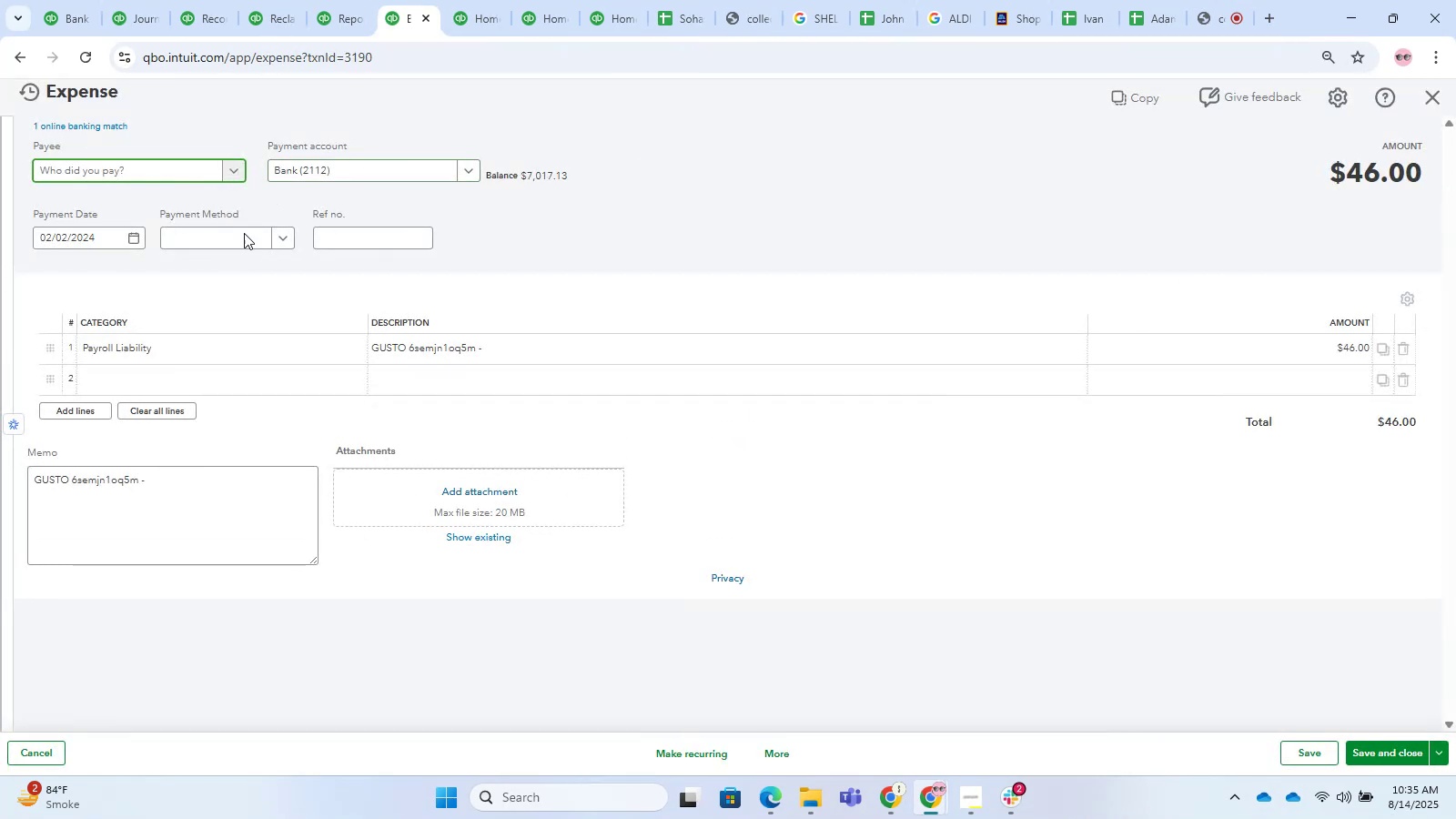 
left_click([278, 347])
 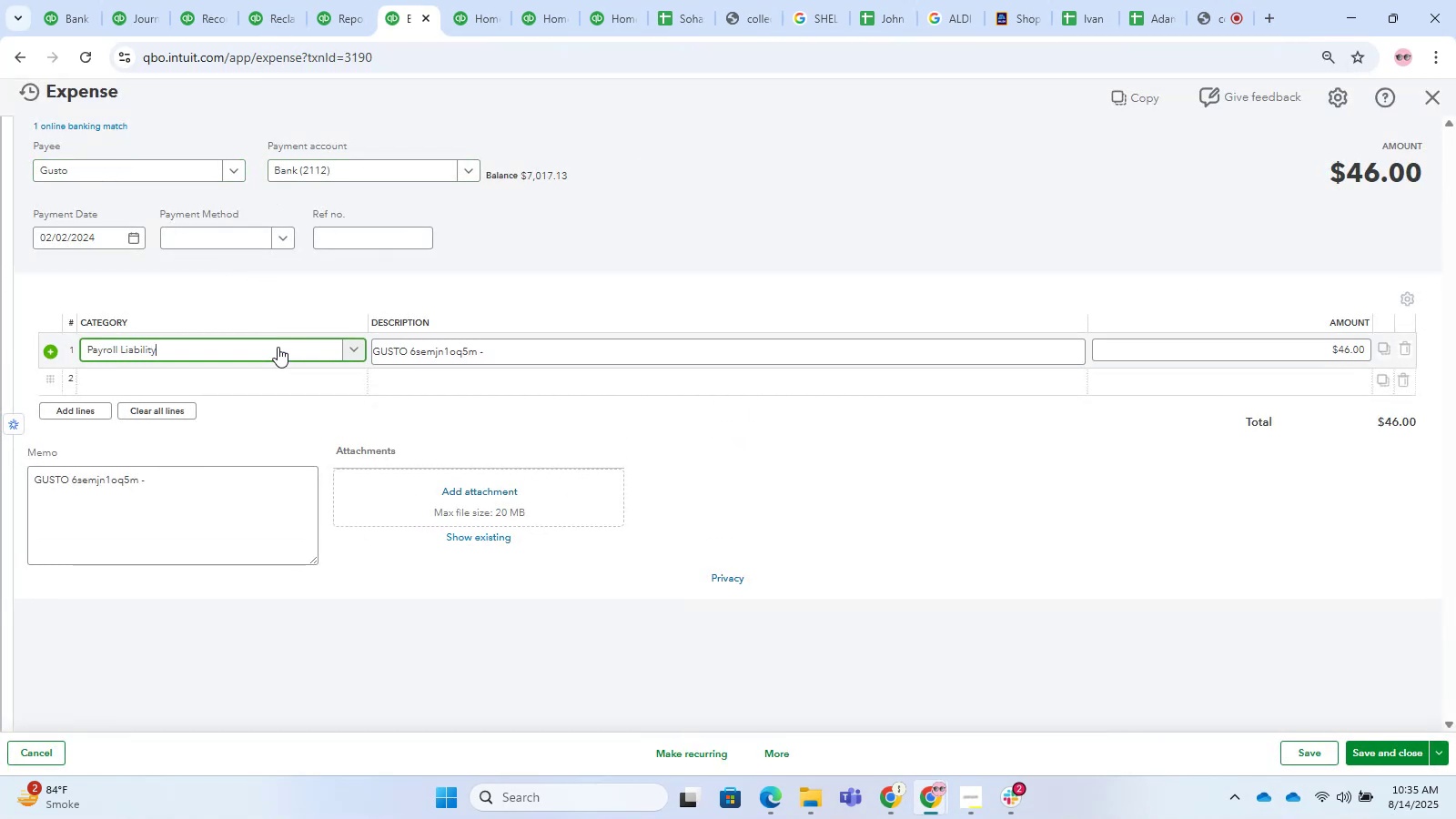 
left_click([278, 347])
 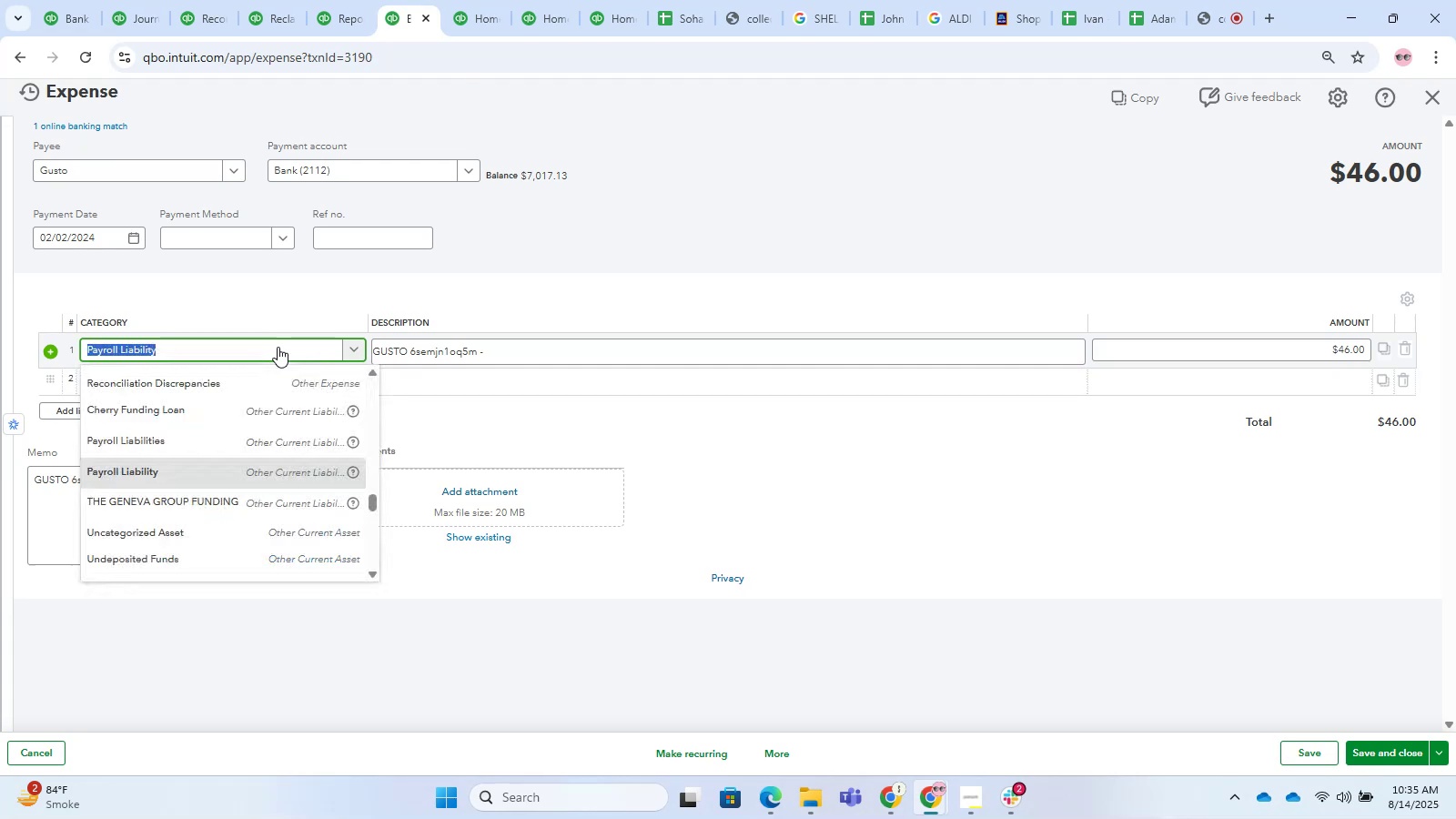 
type(payroll)
 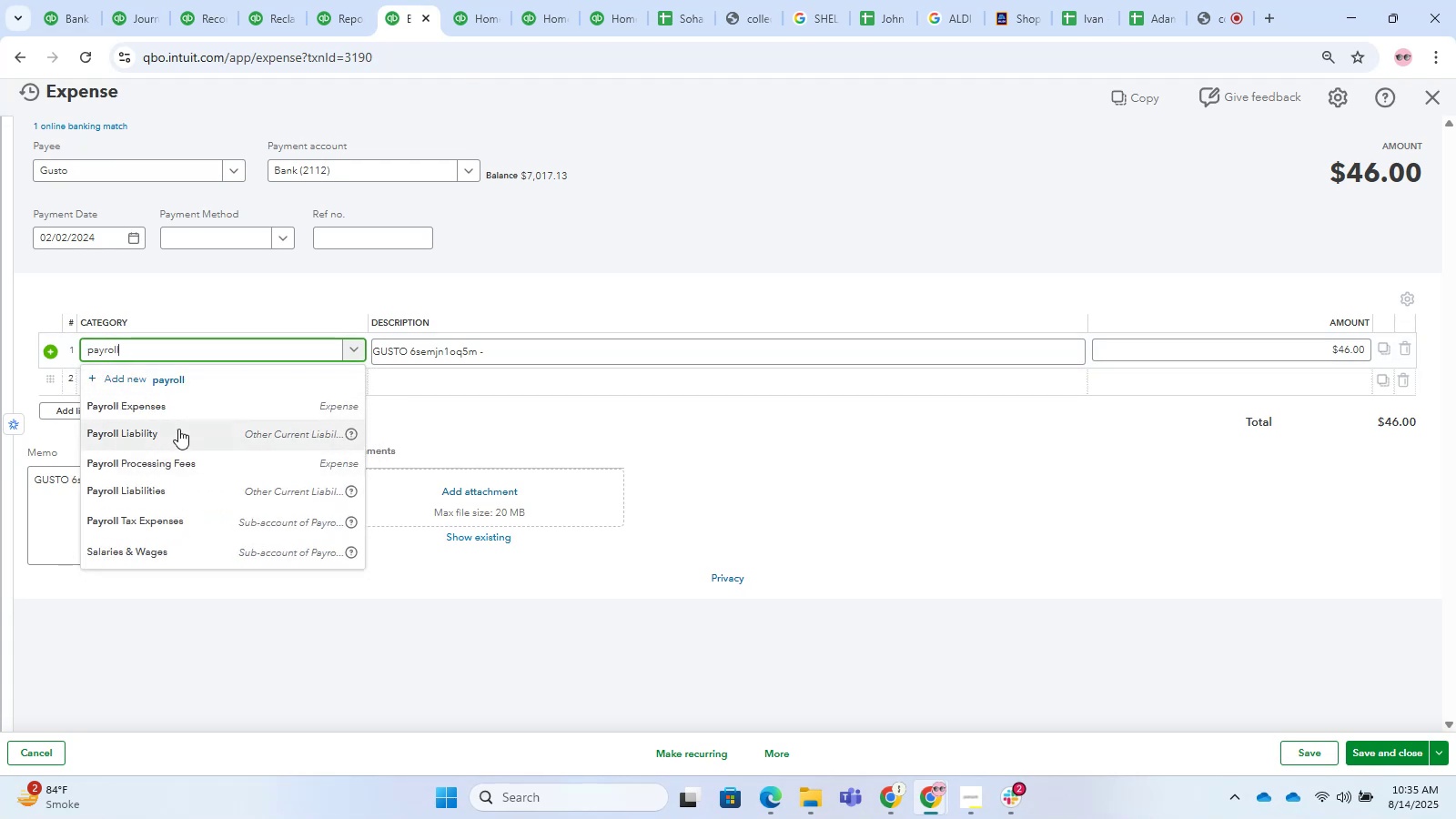 
left_click_drag(start_coordinate=[189, 477], to_coordinate=[231, 460])
 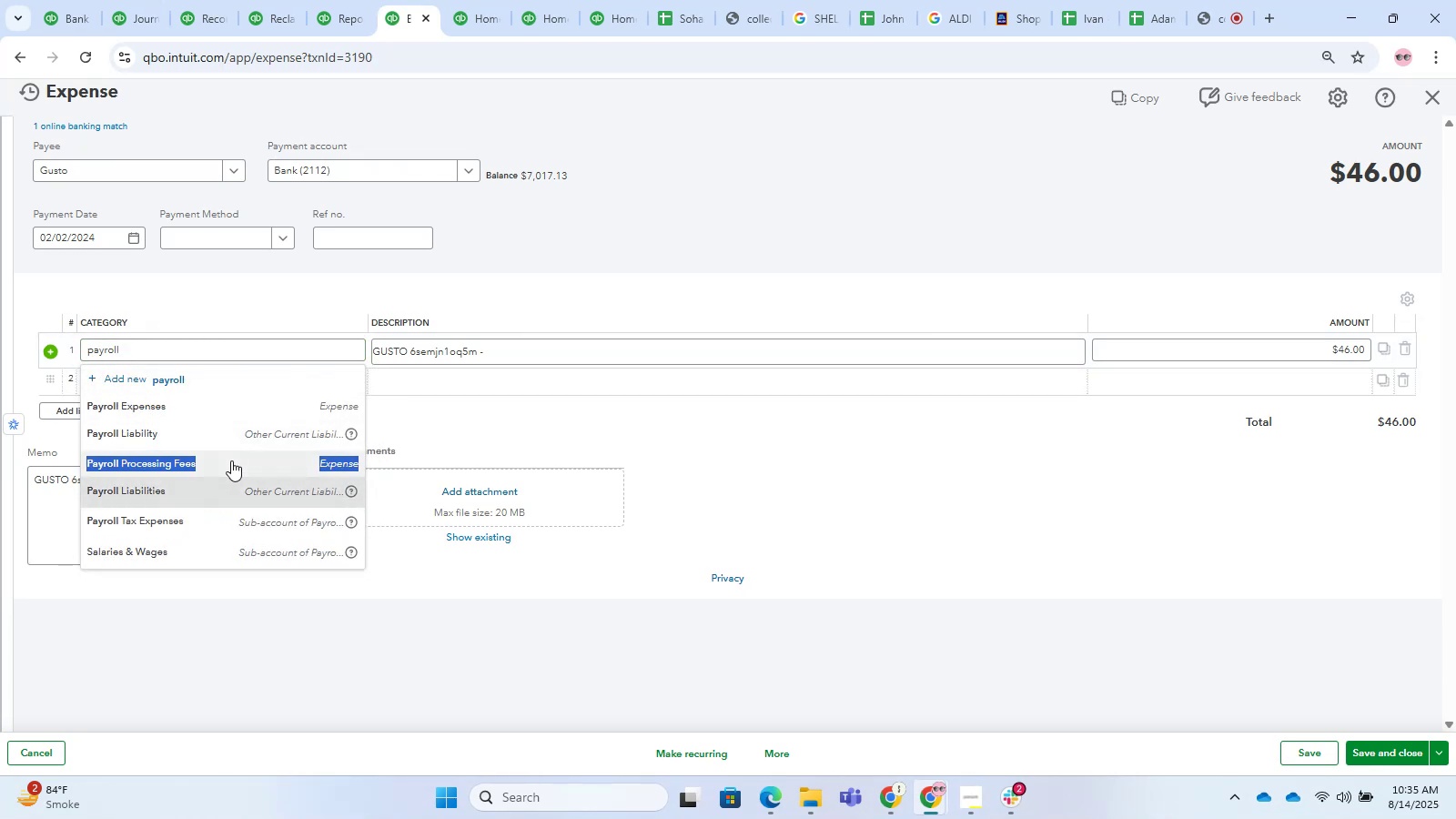 
left_click([231, 460])
 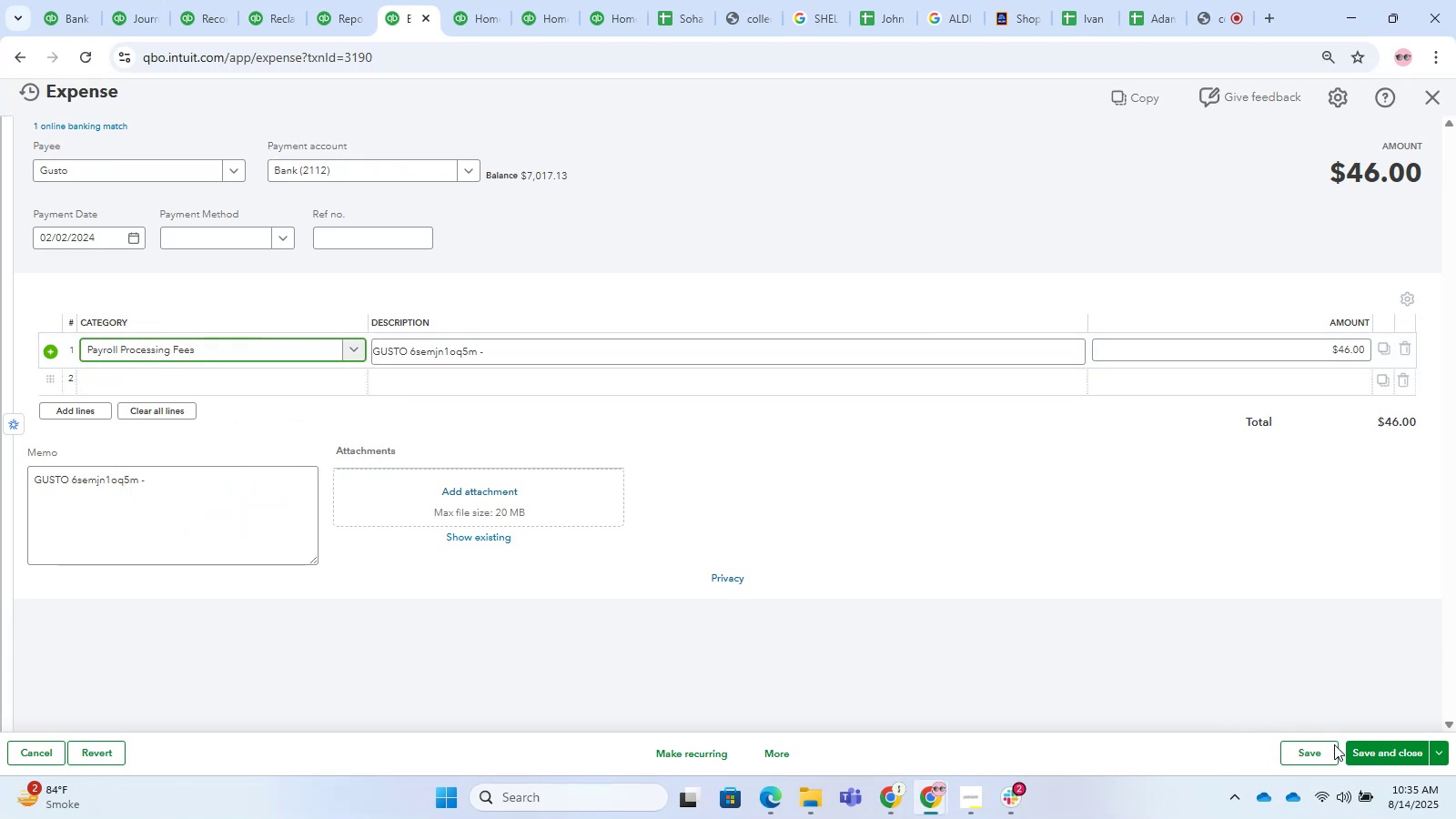 
left_click([1371, 755])
 